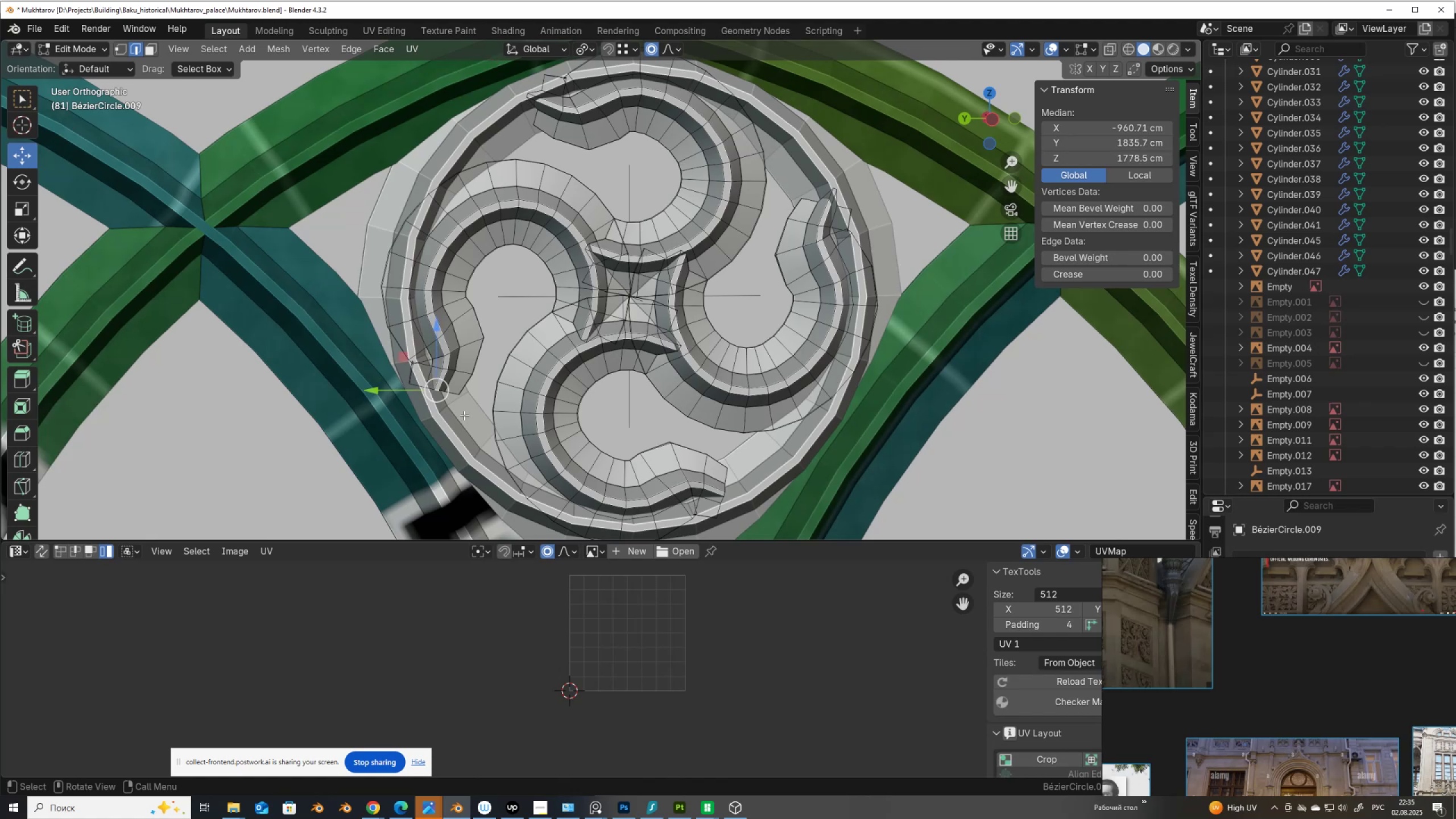 
type(GG)
 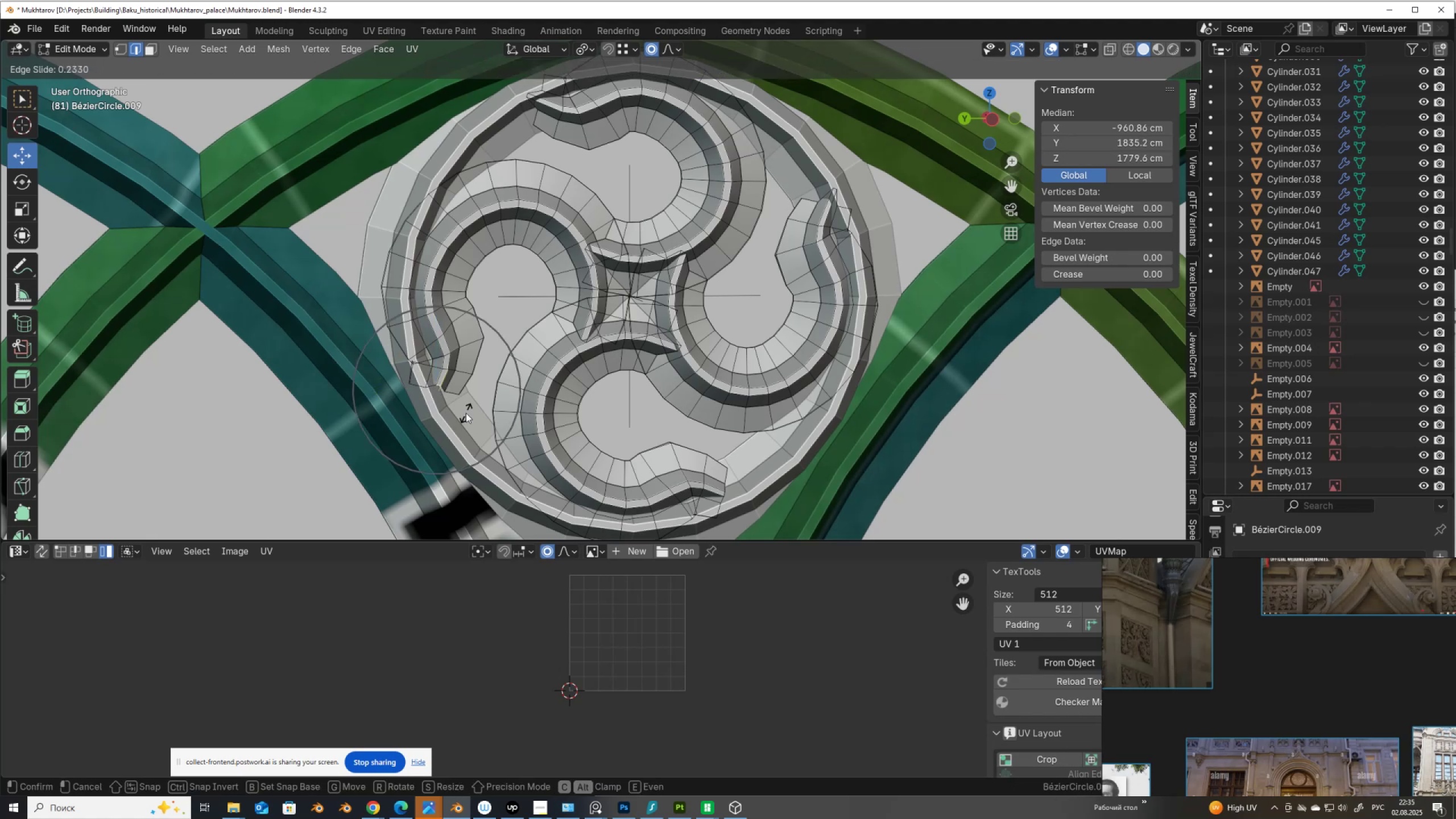 
hold_key(key=AltLeft, duration=1.06)
left_click([462, 420])
 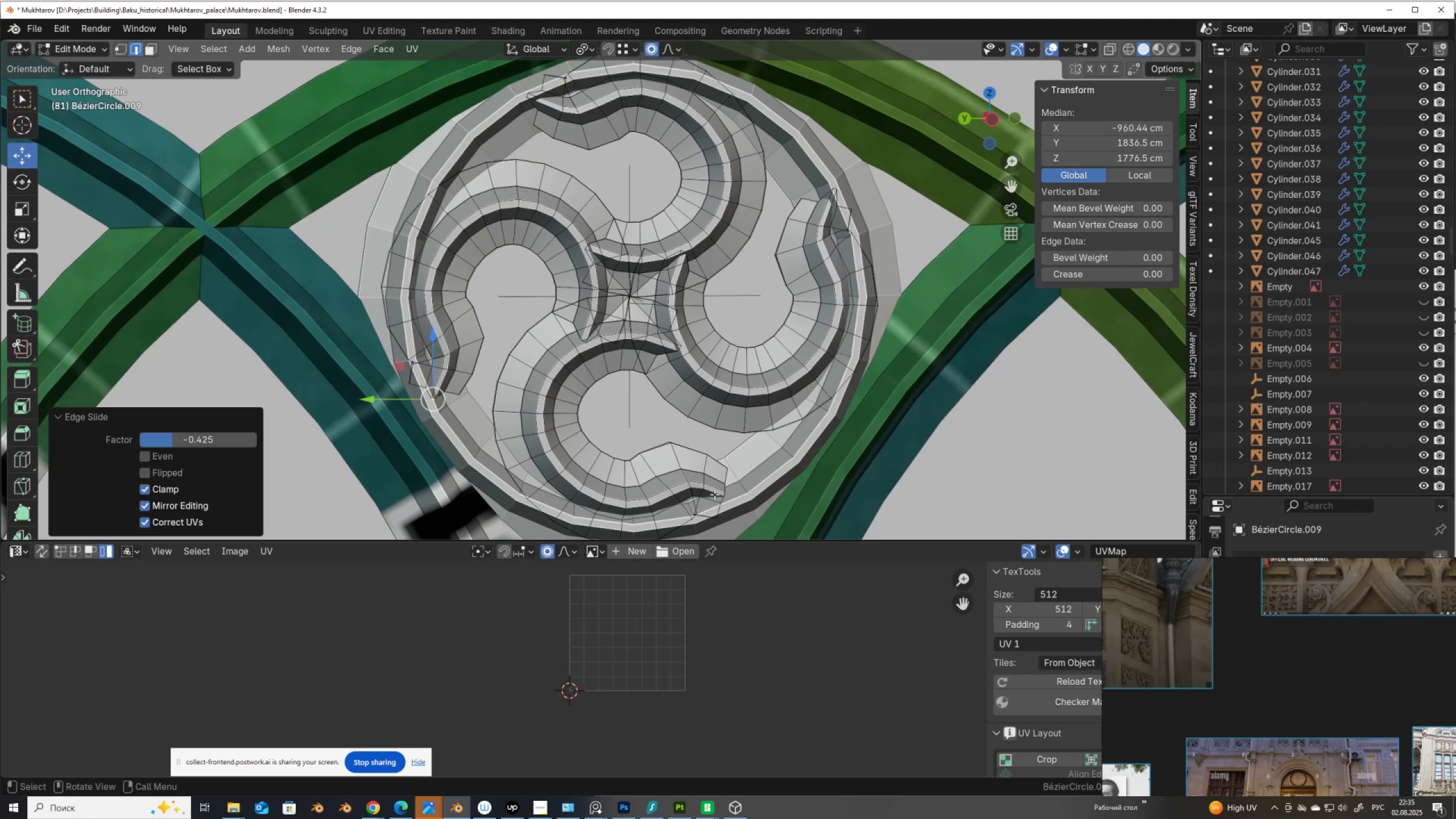 
left_click([722, 494])
 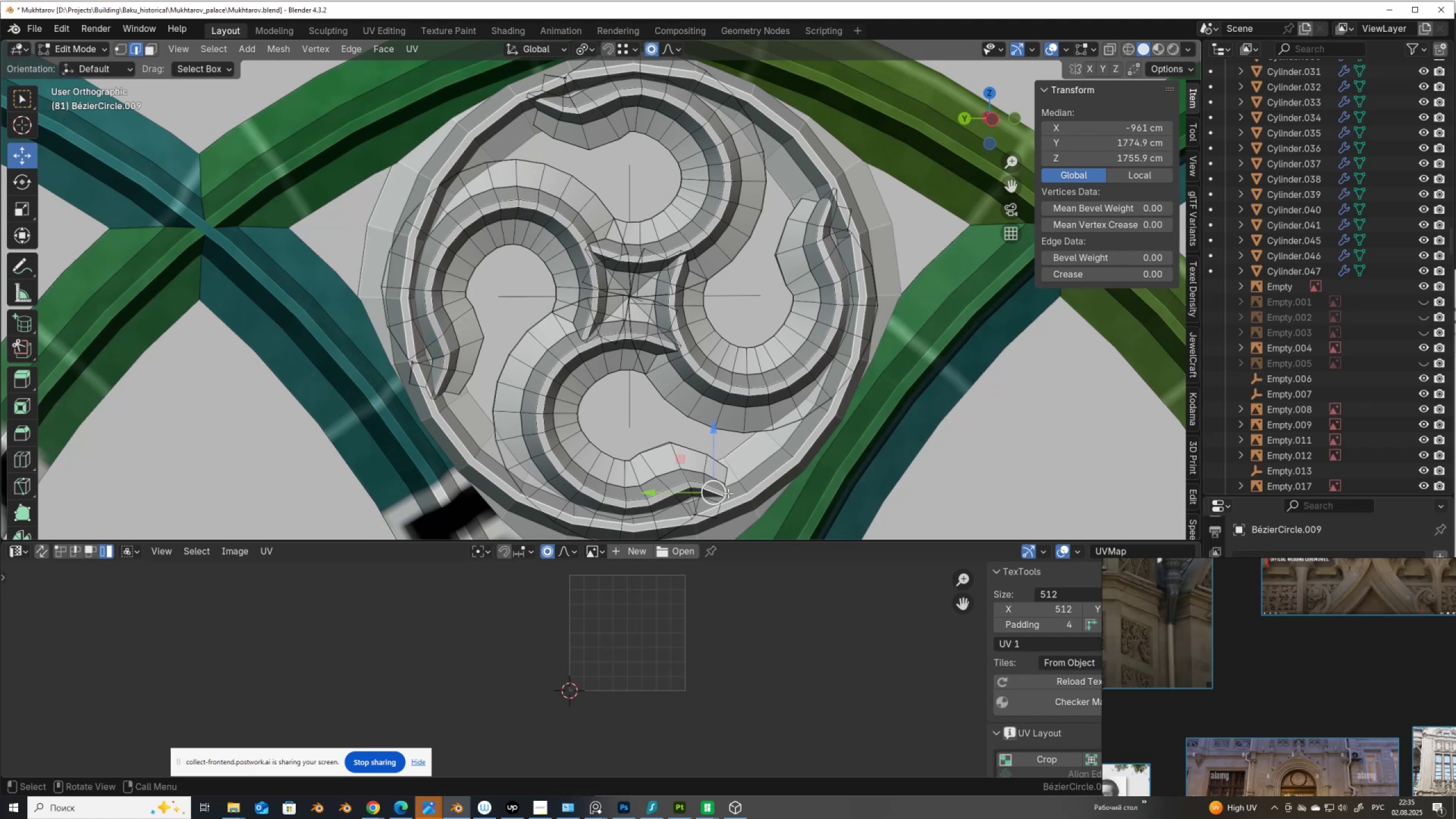 
left_click([723, 493])
 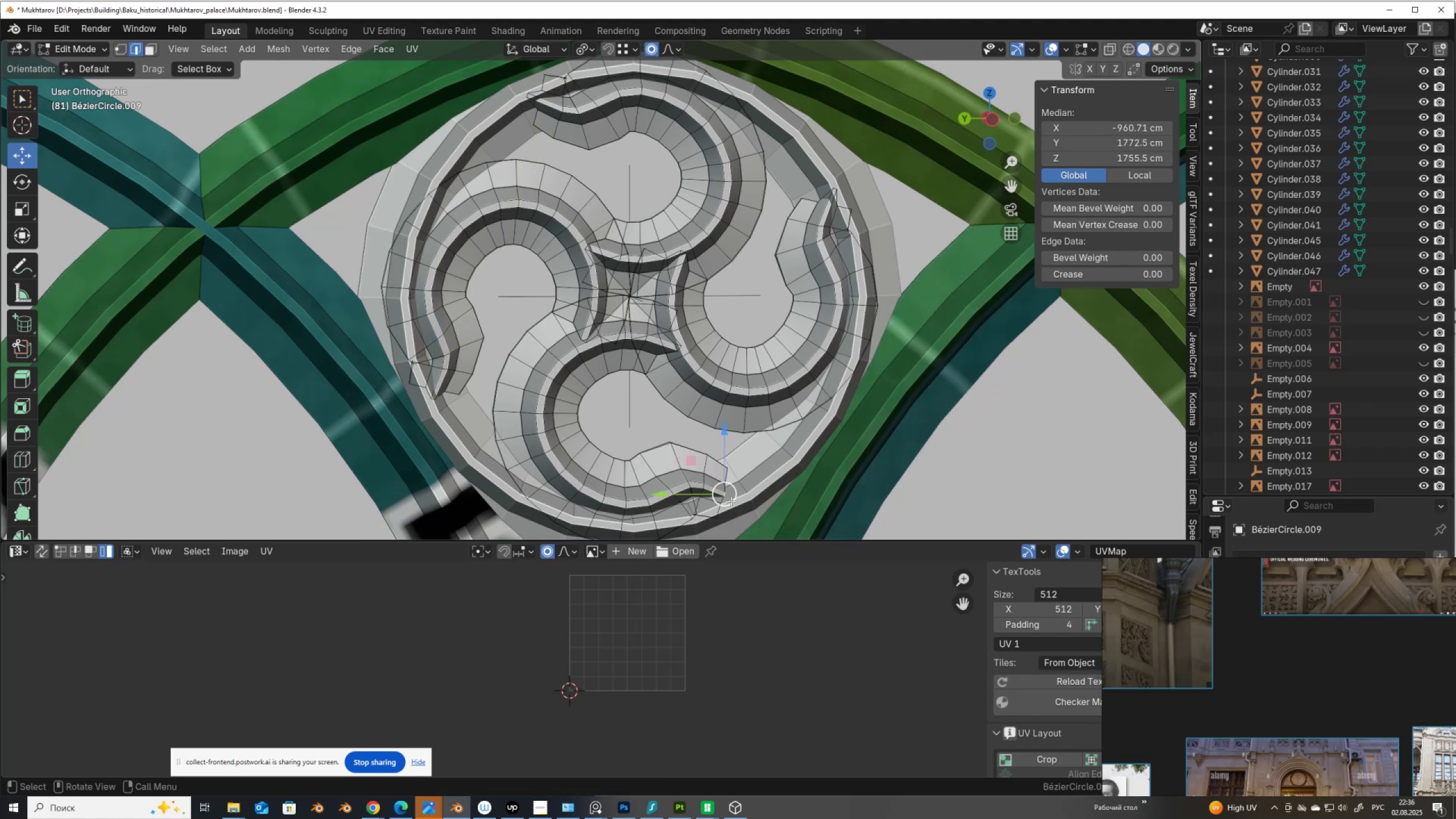 
type(GG)
 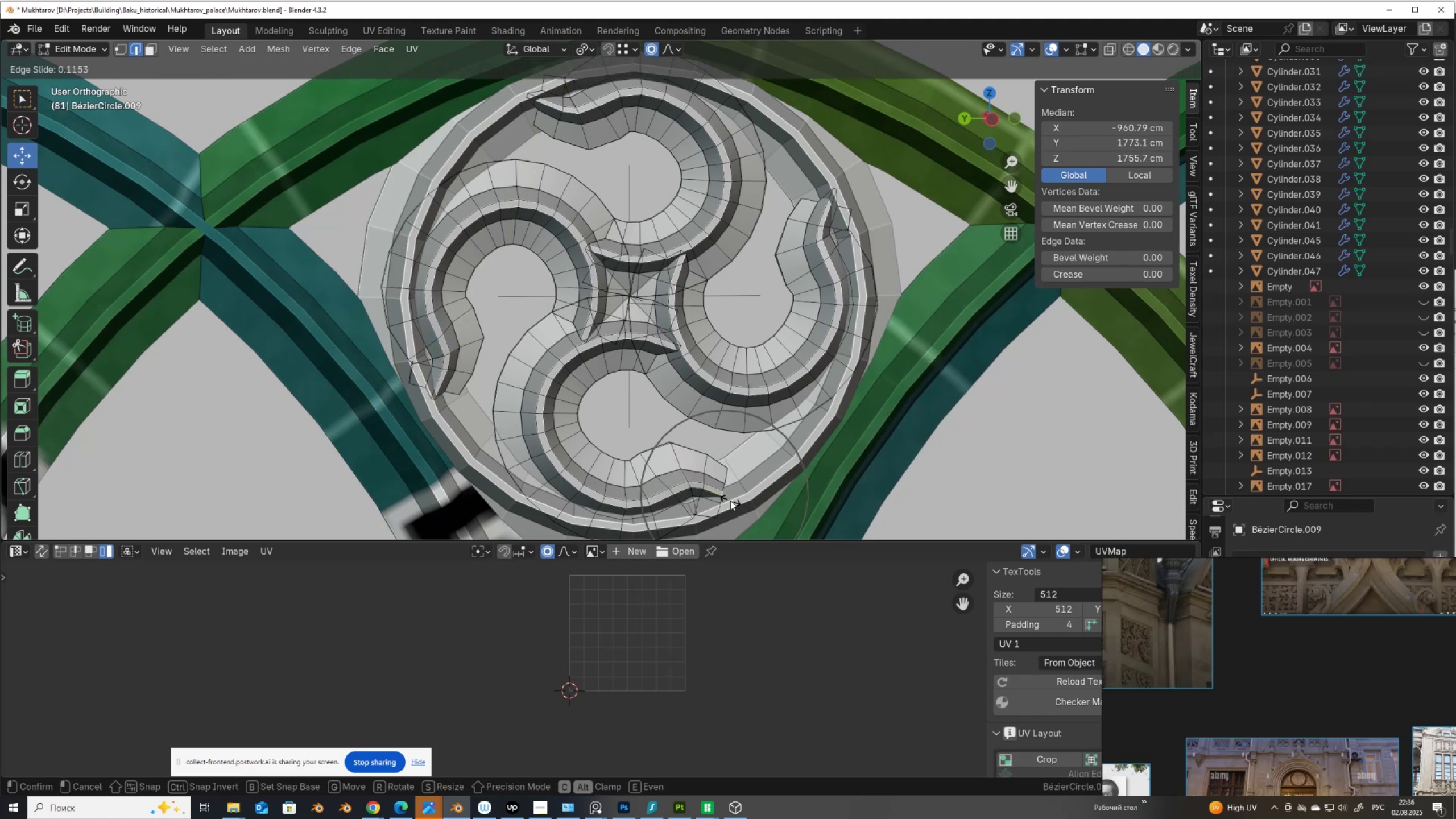 
hold_key(key=AltLeft, duration=0.94)
left_click([735, 502])
 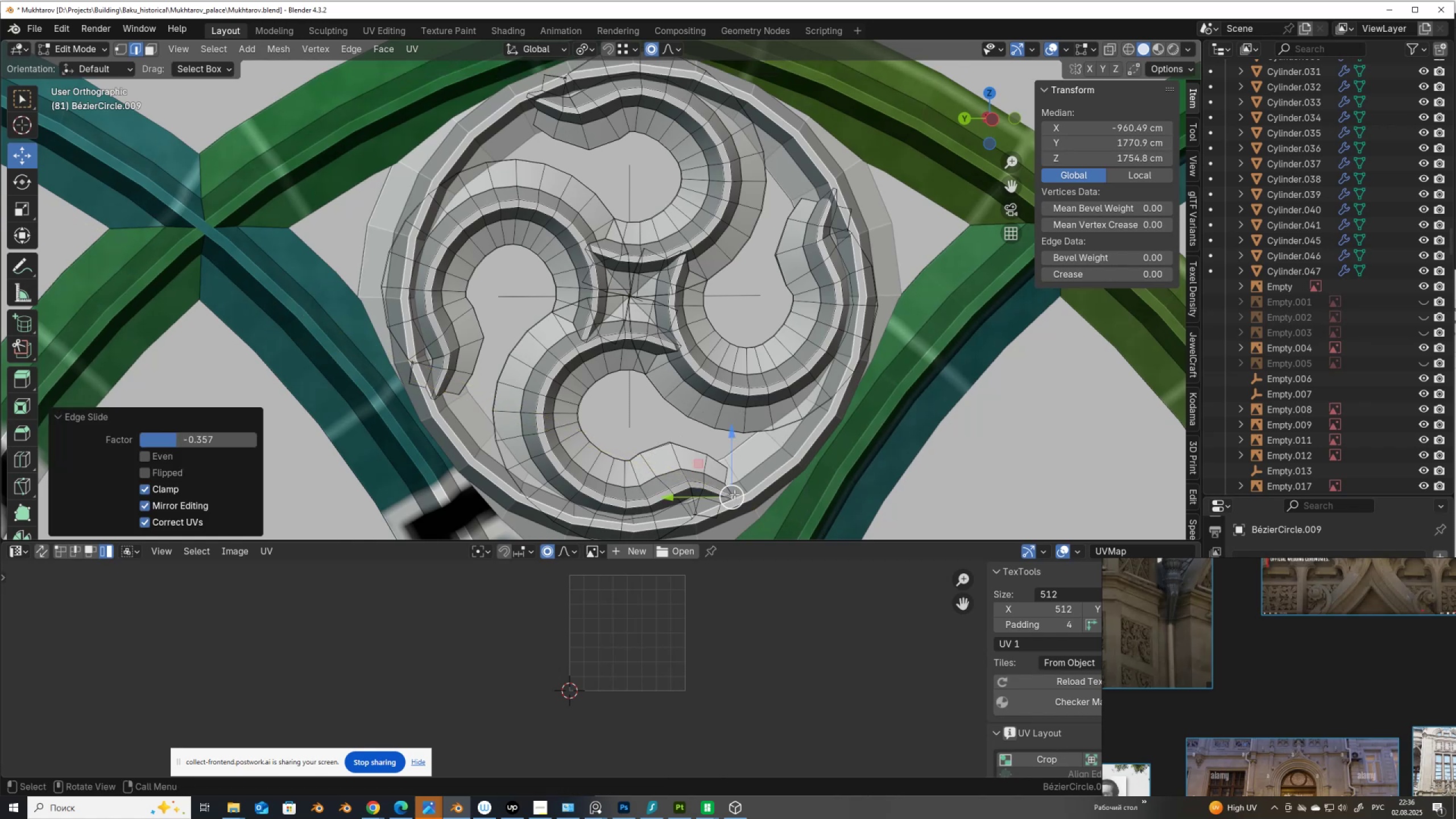 
key(Tab)
 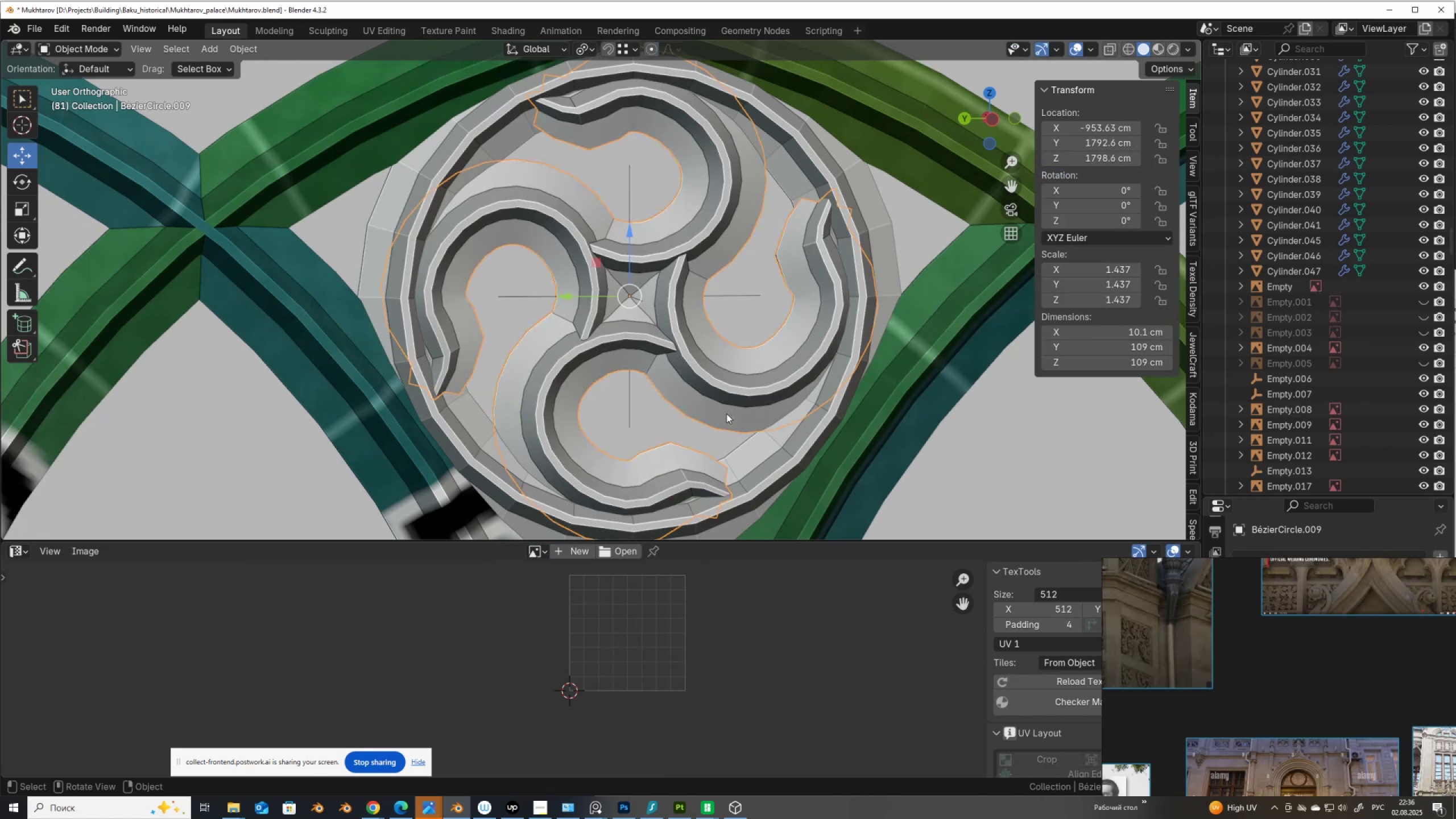 
scroll: coordinate [724, 396], scroll_direction: down, amount: 3.0
 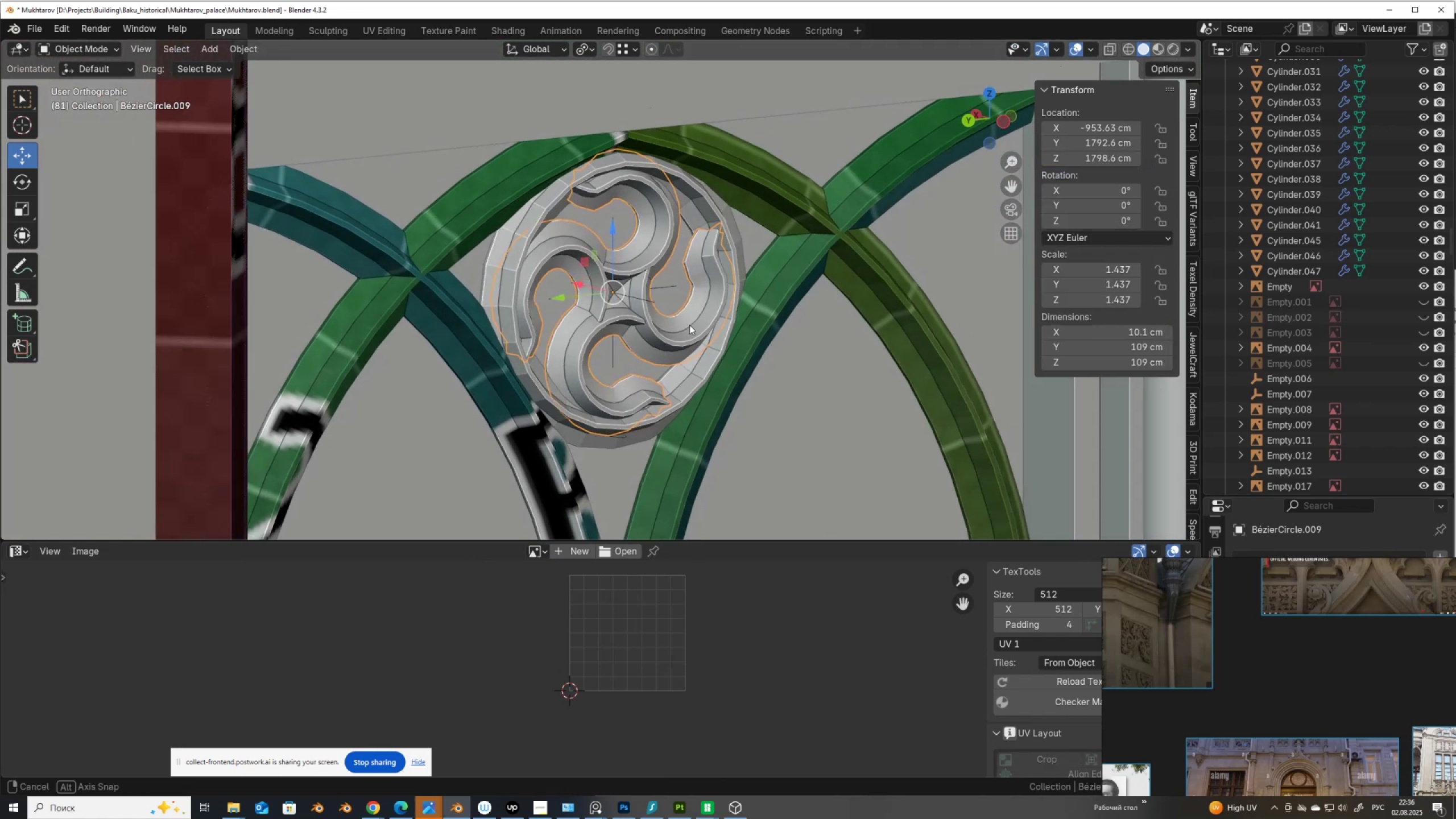 
scroll: coordinate [671, 331], scroll_direction: up, amount: 5.0
 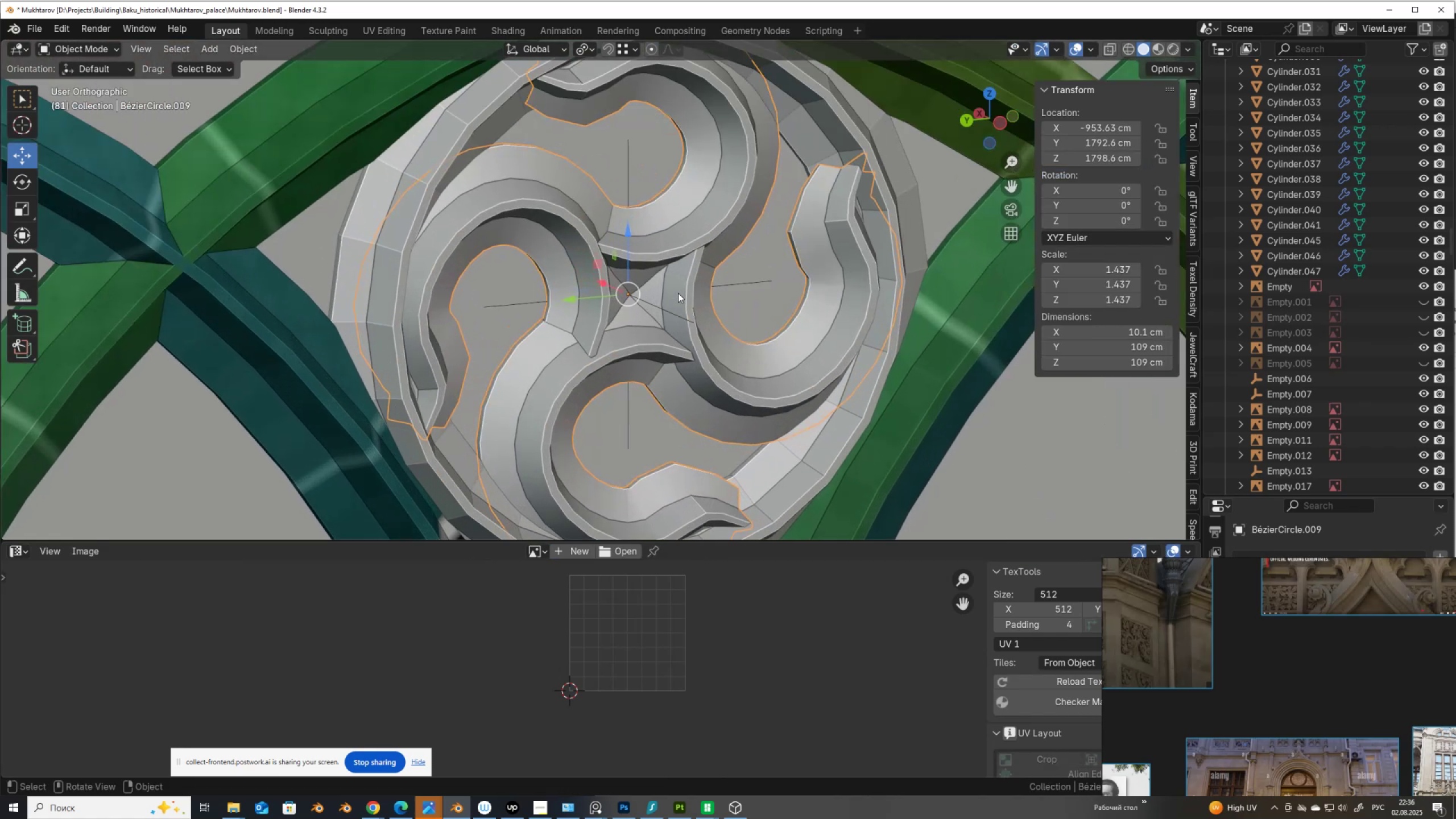 
key(Tab)
 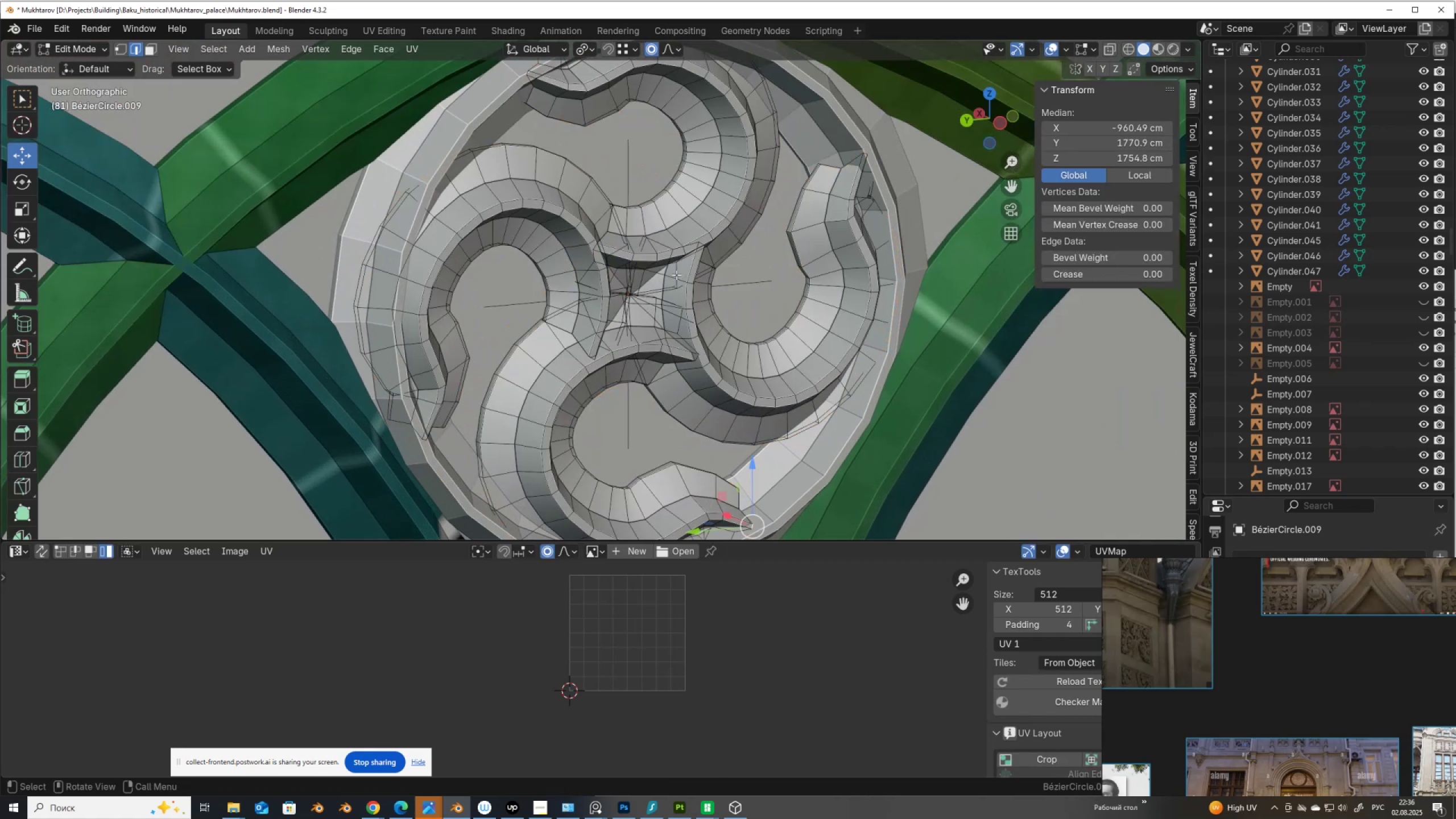 
scroll: coordinate [671, 262], scroll_direction: down, amount: 3.0
 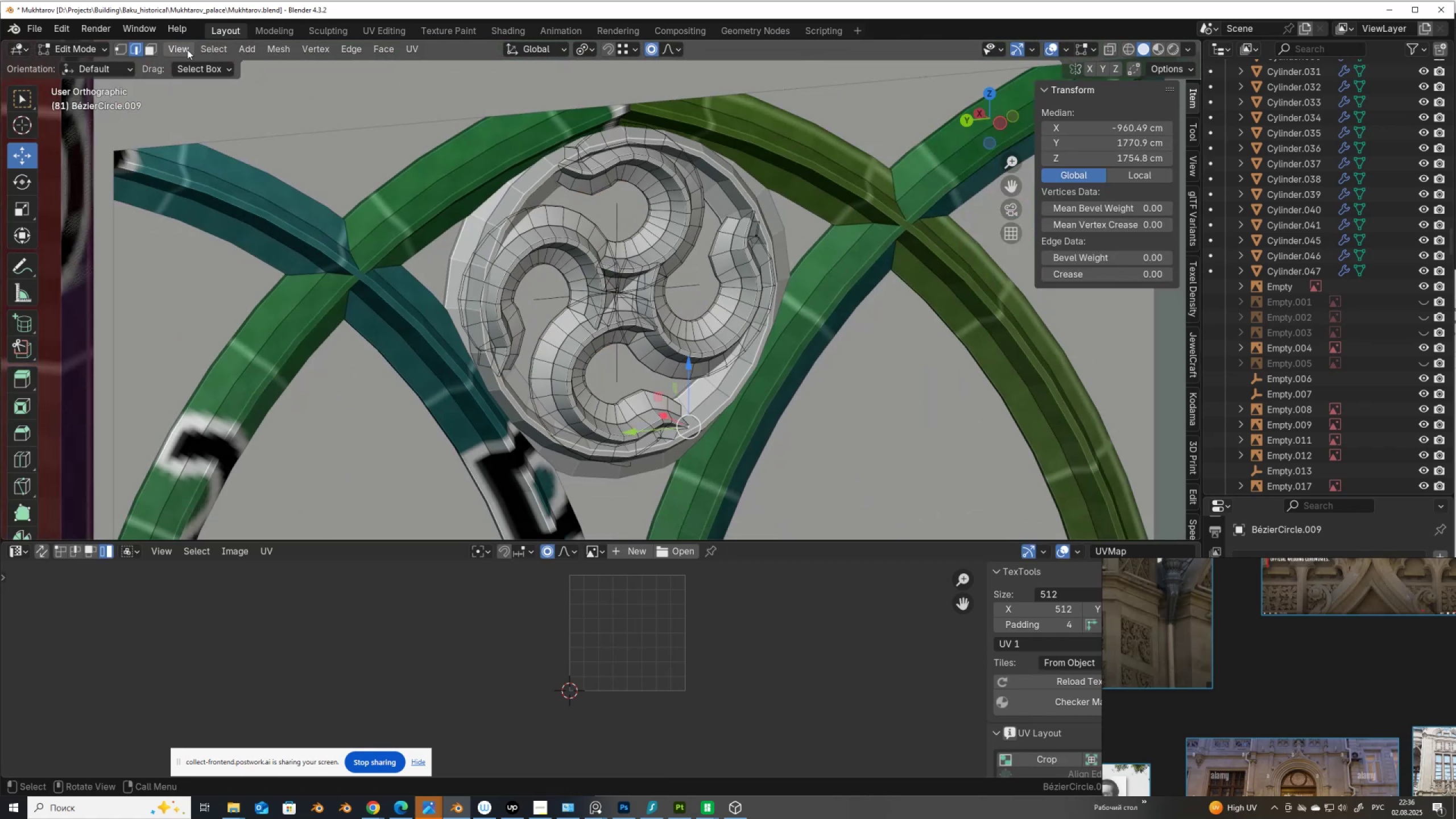 
left_click([210, 48])
 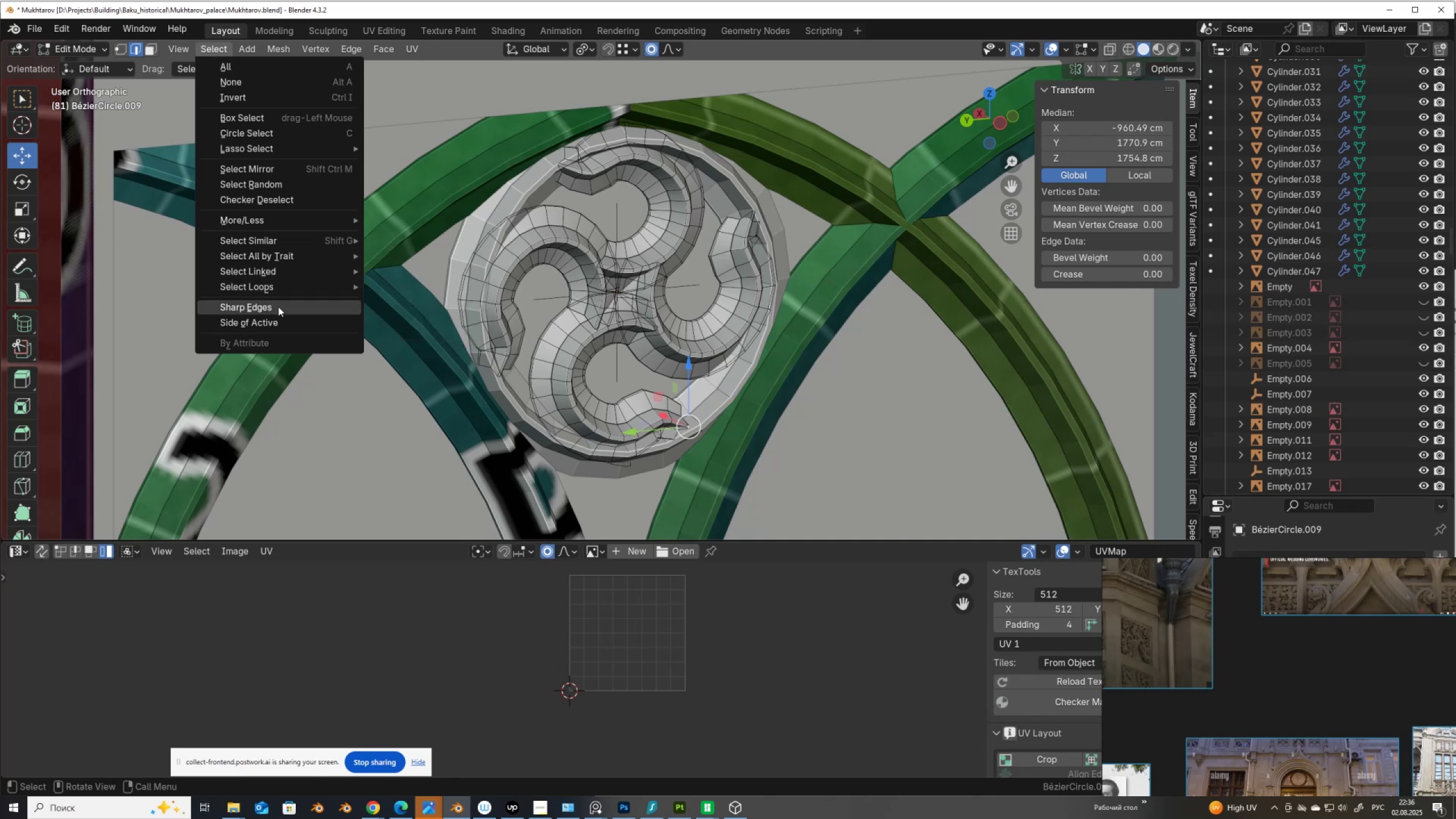 
left_click([278, 307])
 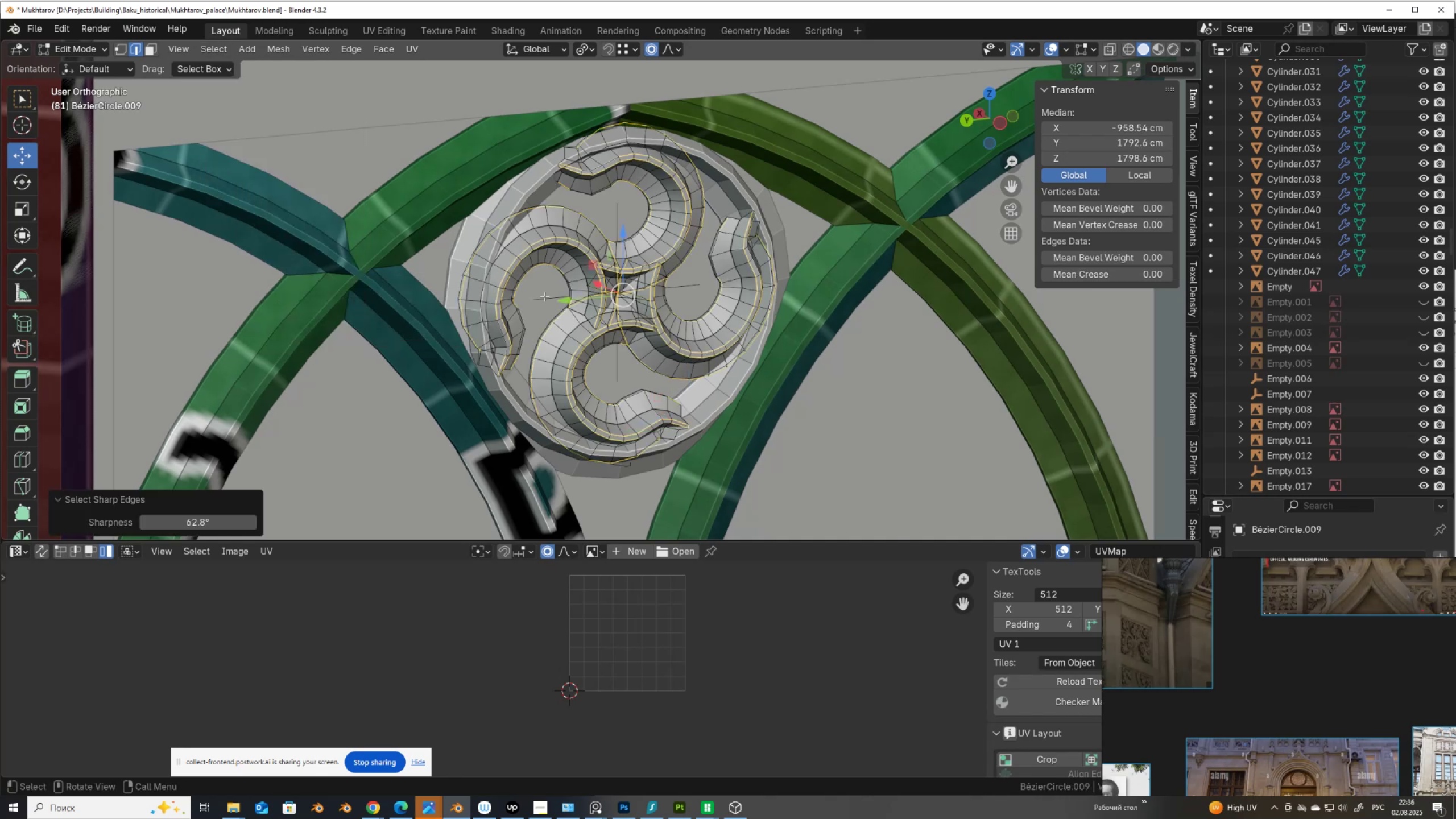 
scroll: coordinate [621, 289], scroll_direction: up, amount: 5.0
 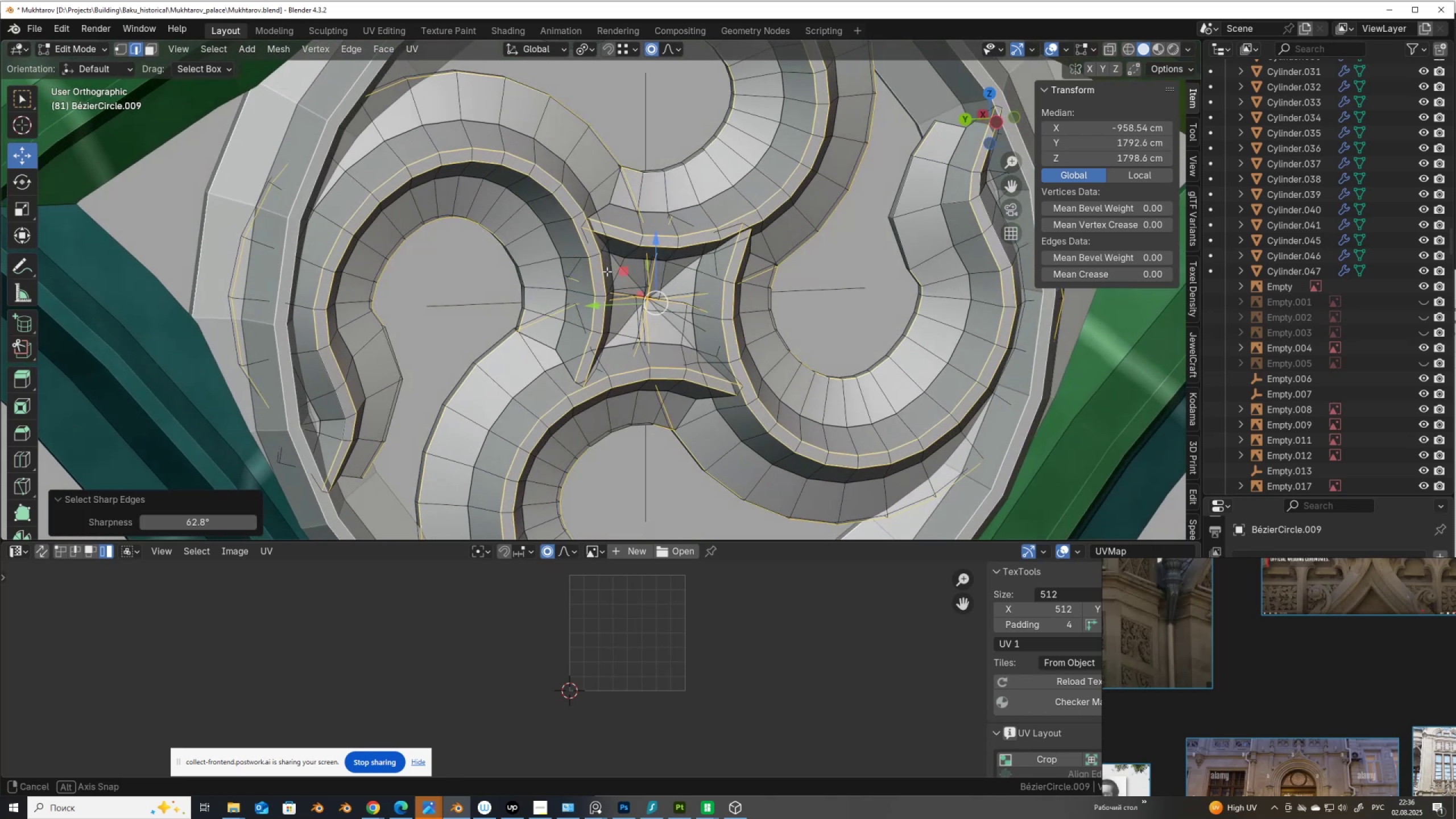 
scroll: coordinate [557, 202], scroll_direction: down, amount: 1.0
 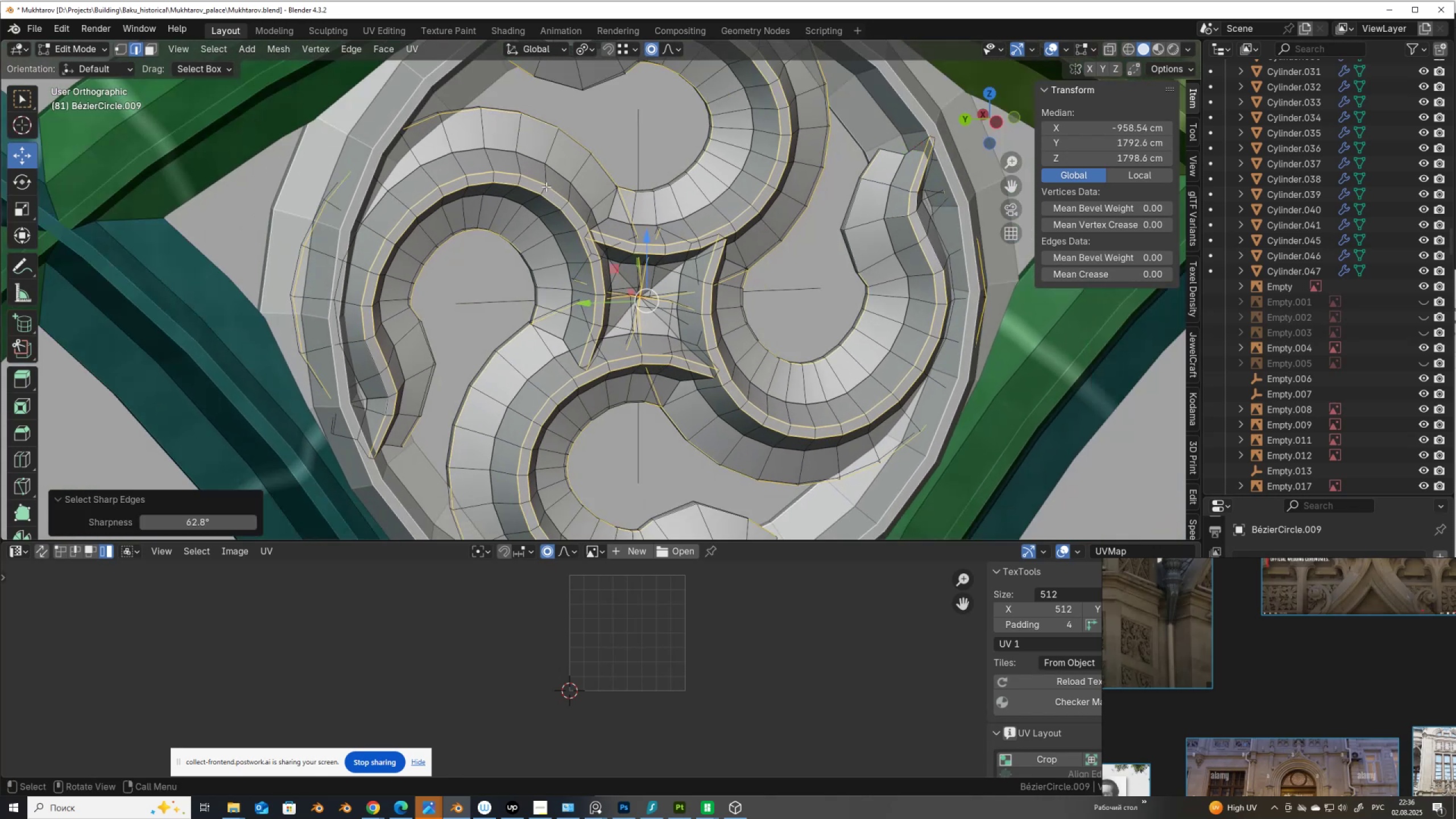 
hold_key(key=AltLeft, duration=0.99)
hold_key(key=ShiftLeft, duration=0.96)
left_click([549, 202])
 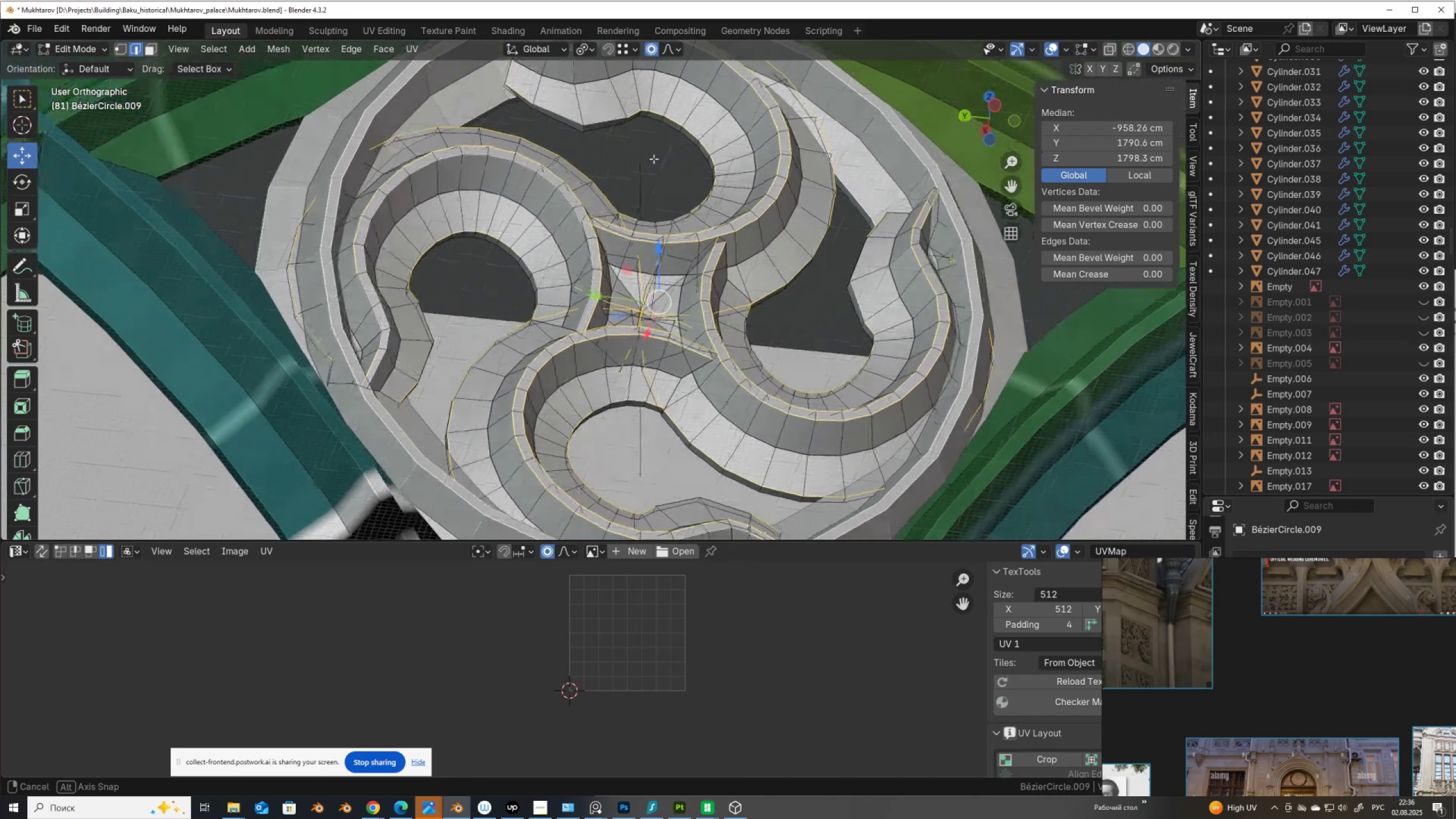 
hold_key(key=AltLeft, duration=0.62)
left_click([531, 168])
 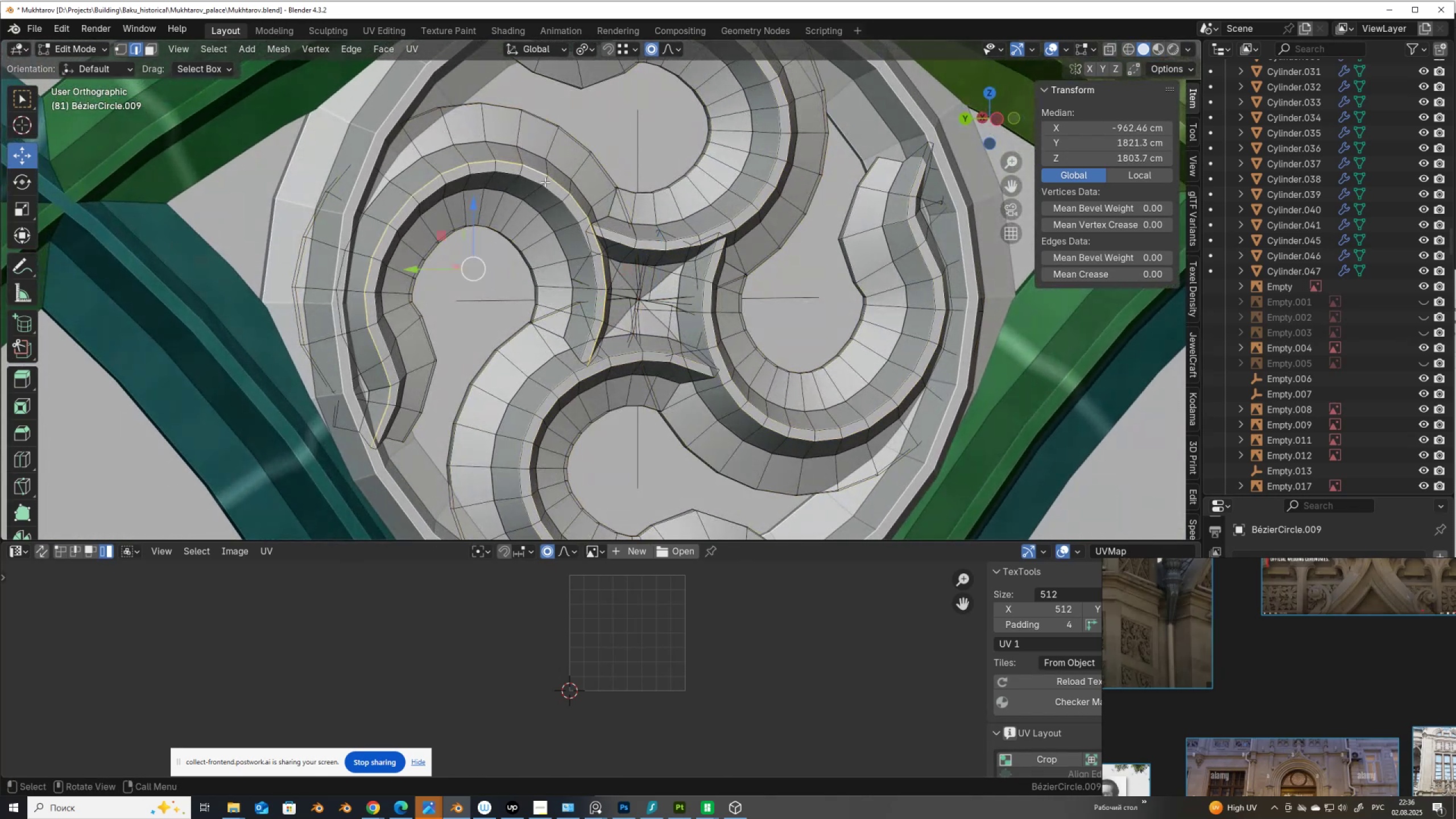 
scroll: coordinate [568, 197], scroll_direction: down, amount: 3.0
 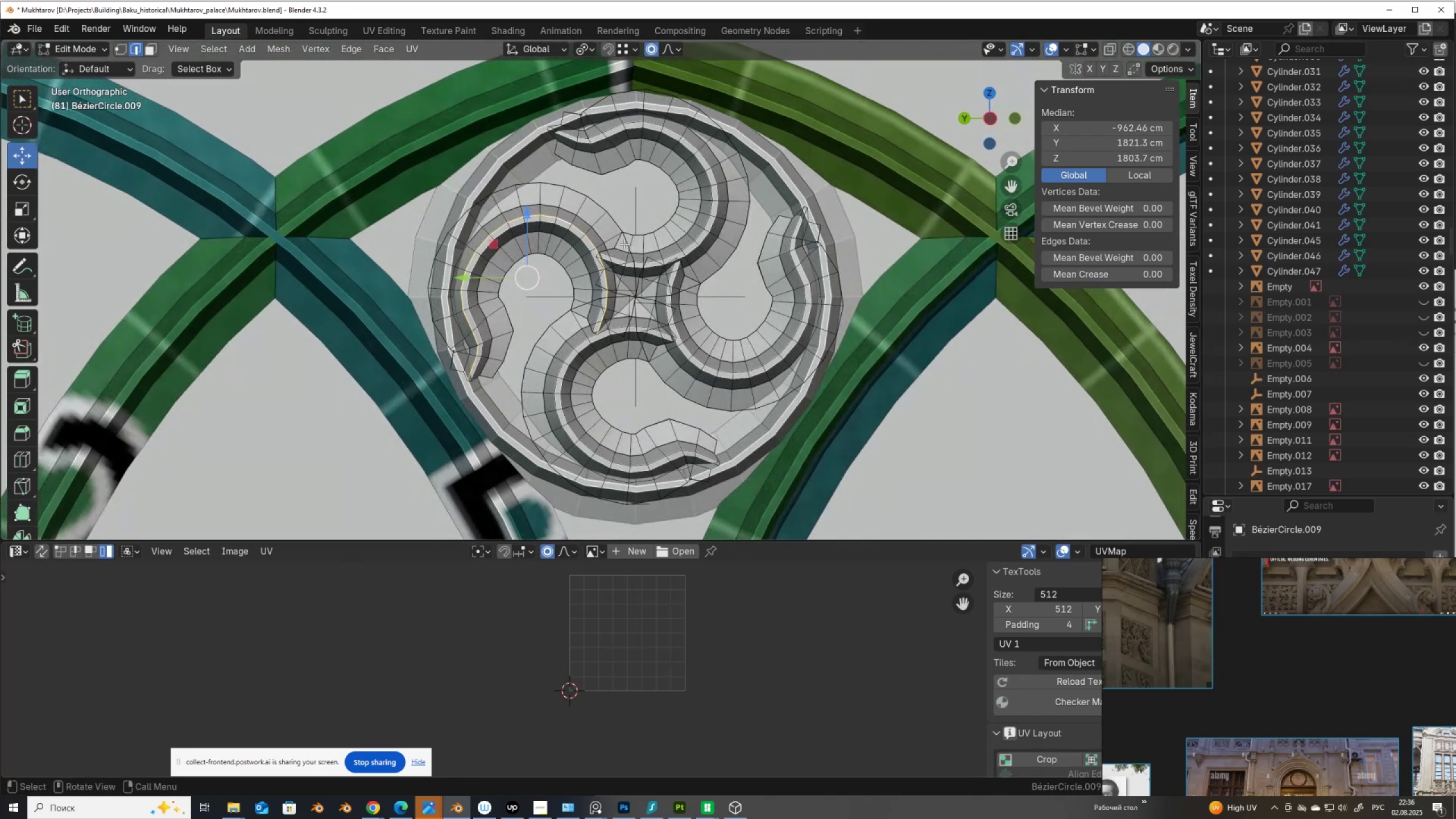 
type(AU)
 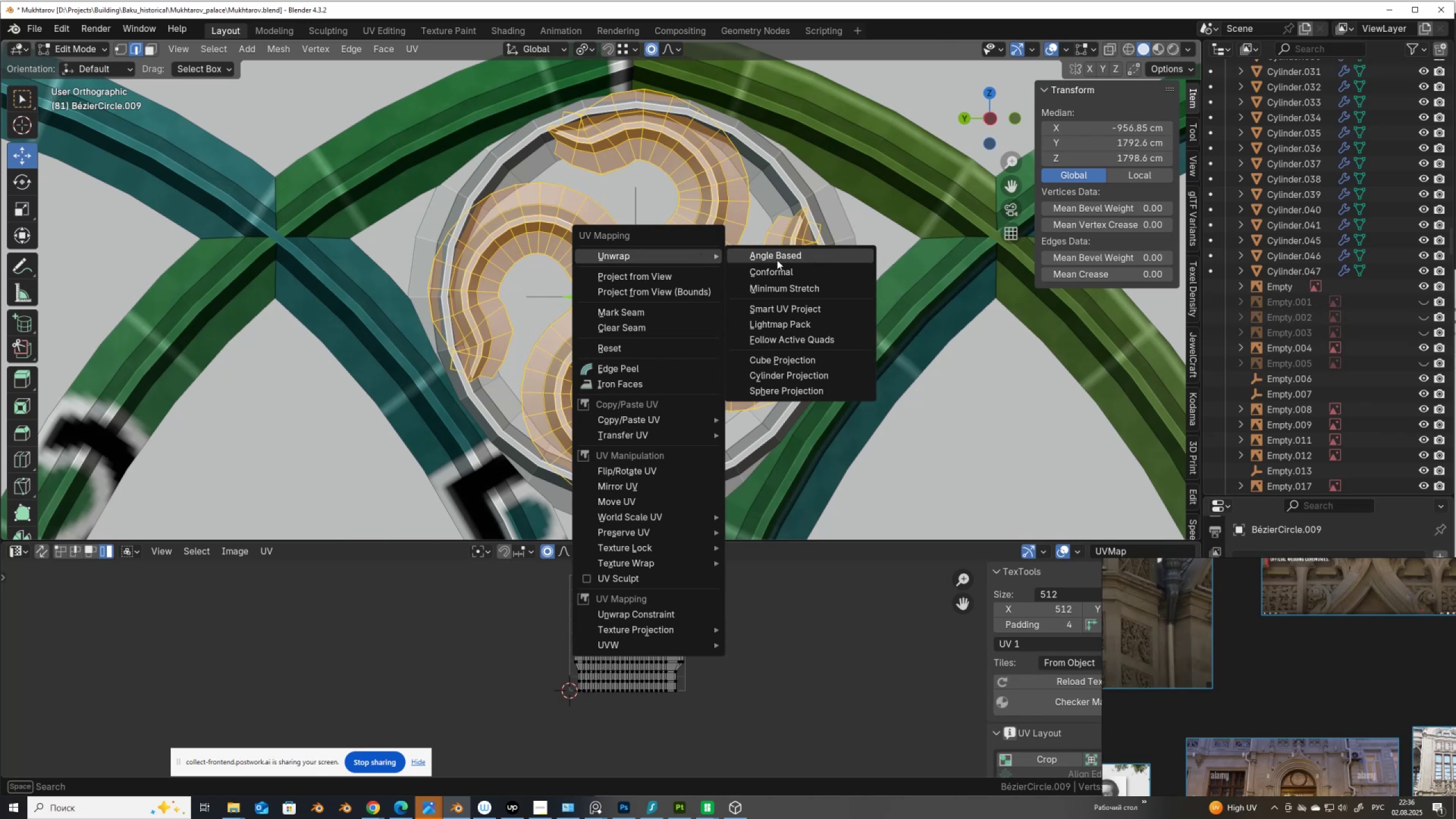 
left_click([781, 269])
 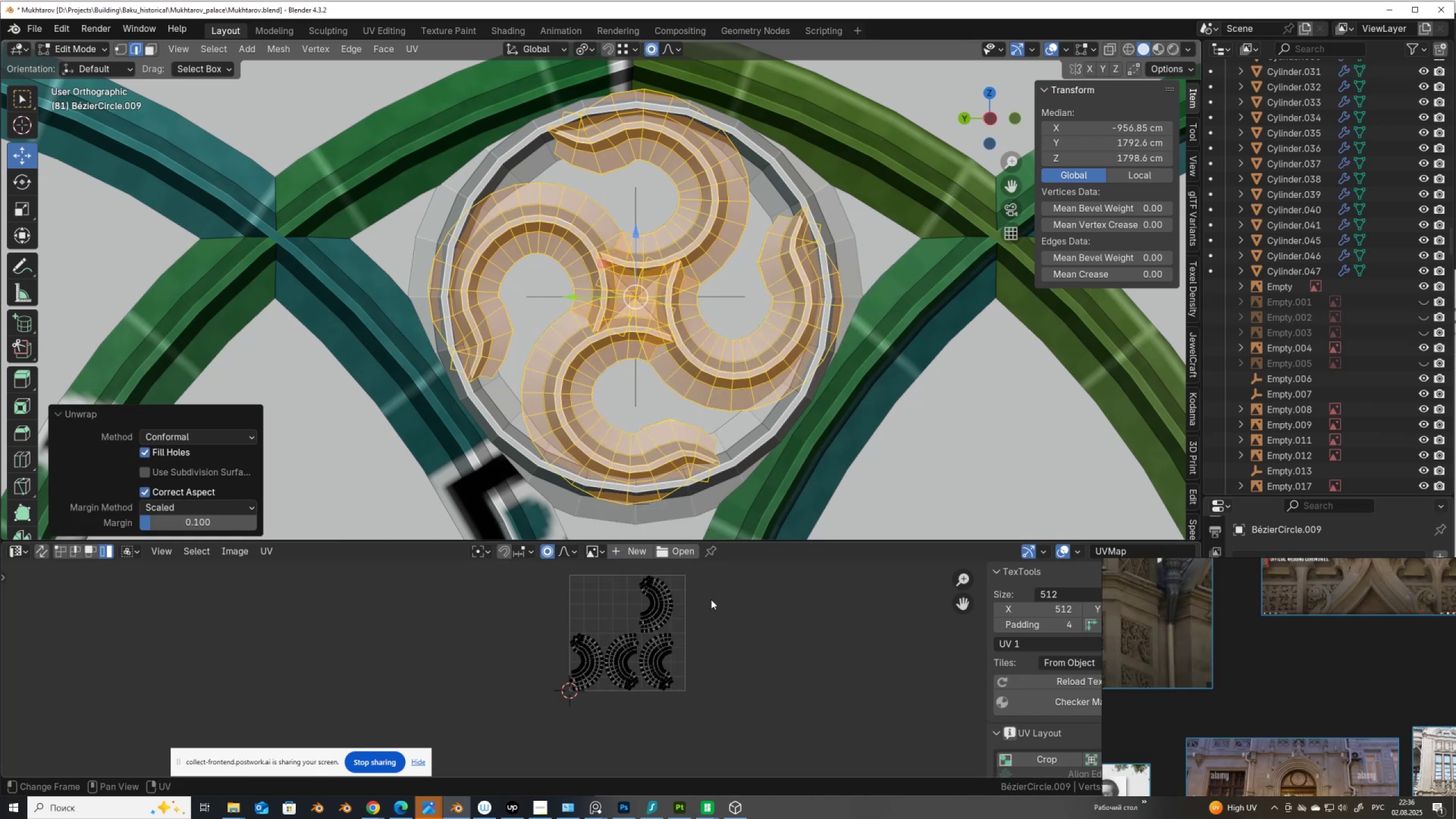 
scroll: coordinate [668, 627], scroll_direction: up, amount: 5.0
 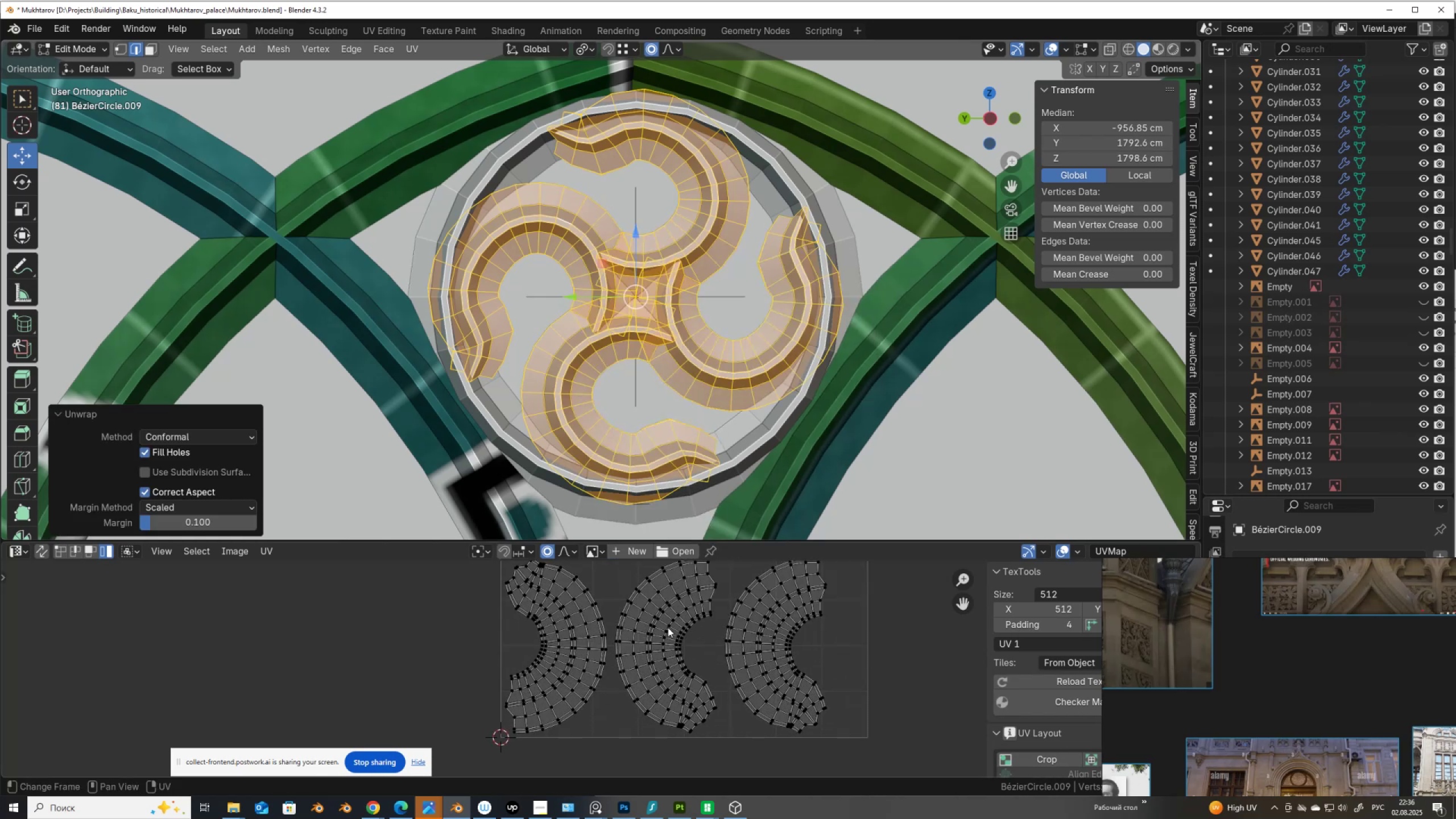 
scroll: coordinate [668, 627], scroll_direction: down, amount: 5.0
 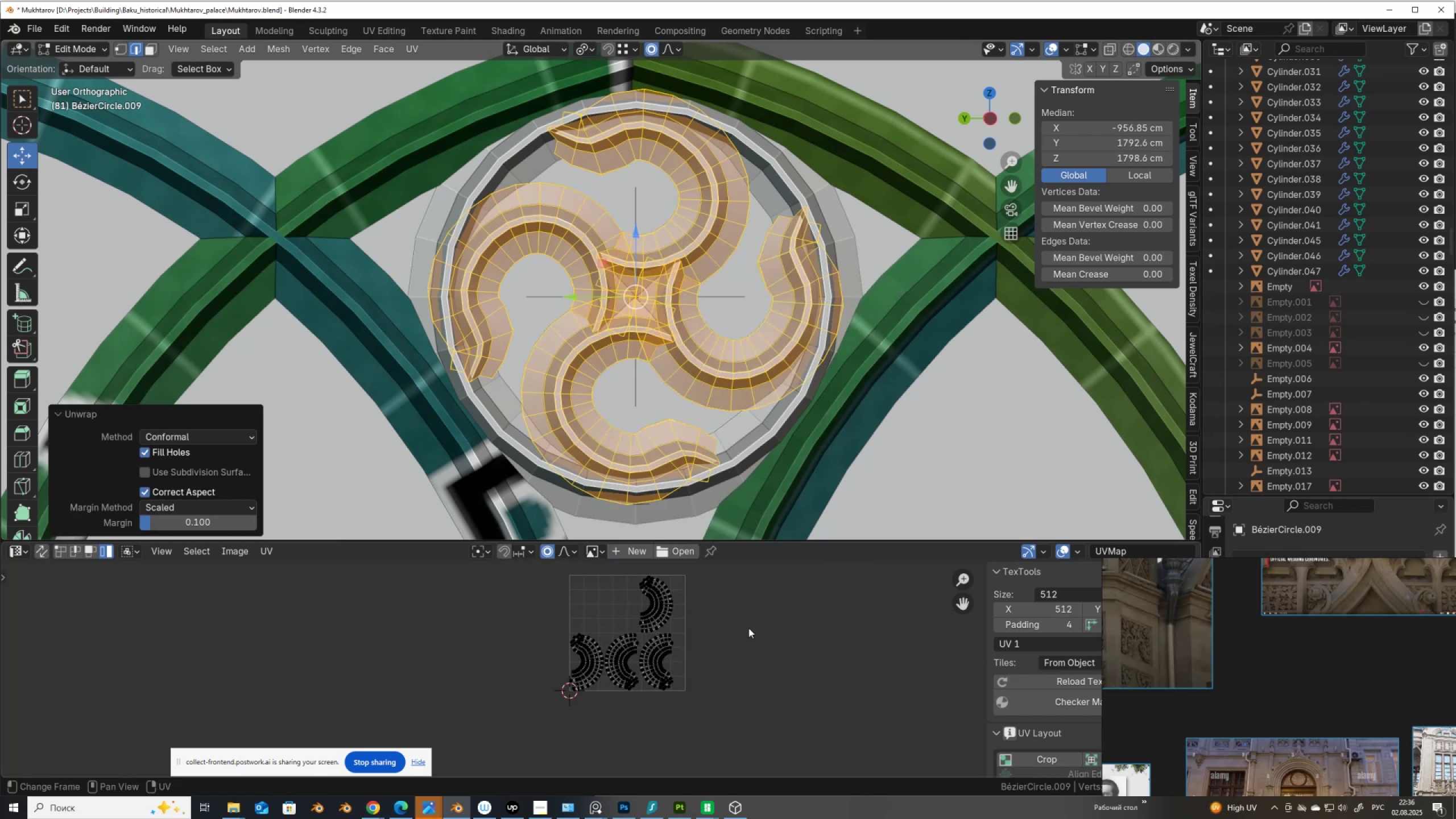 
type(AS)
 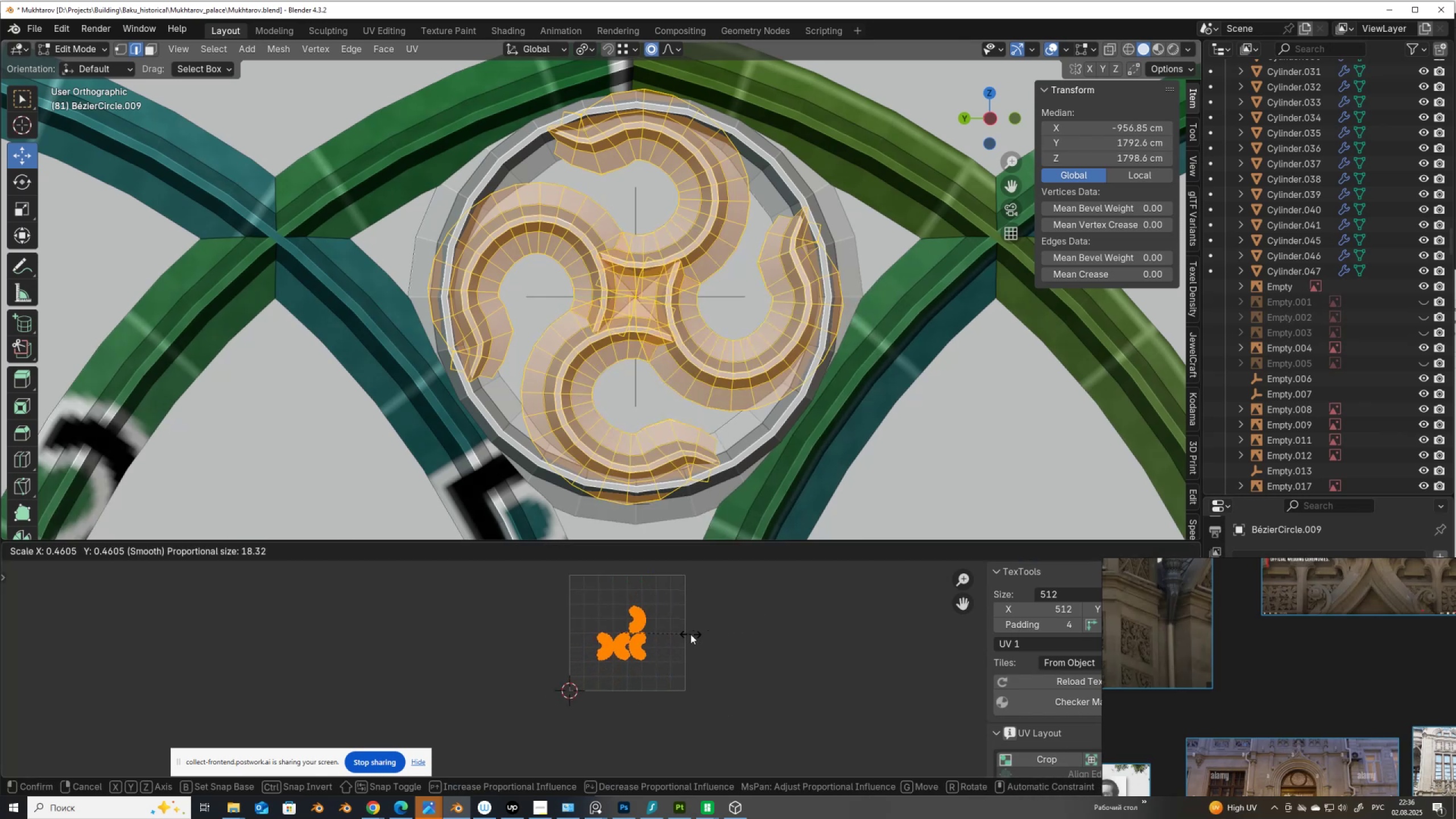 
left_click([690, 634])
 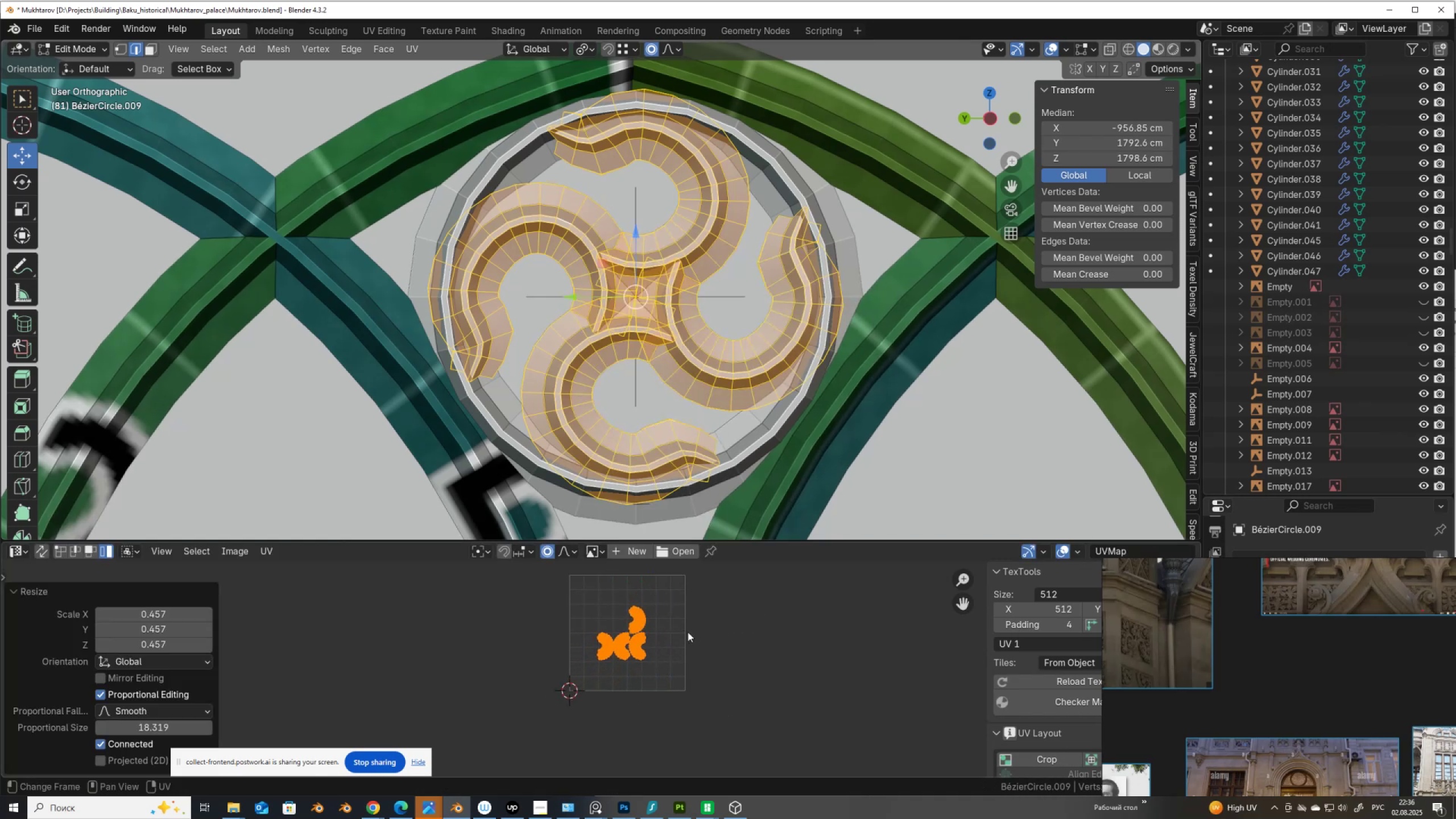 
key(G)
 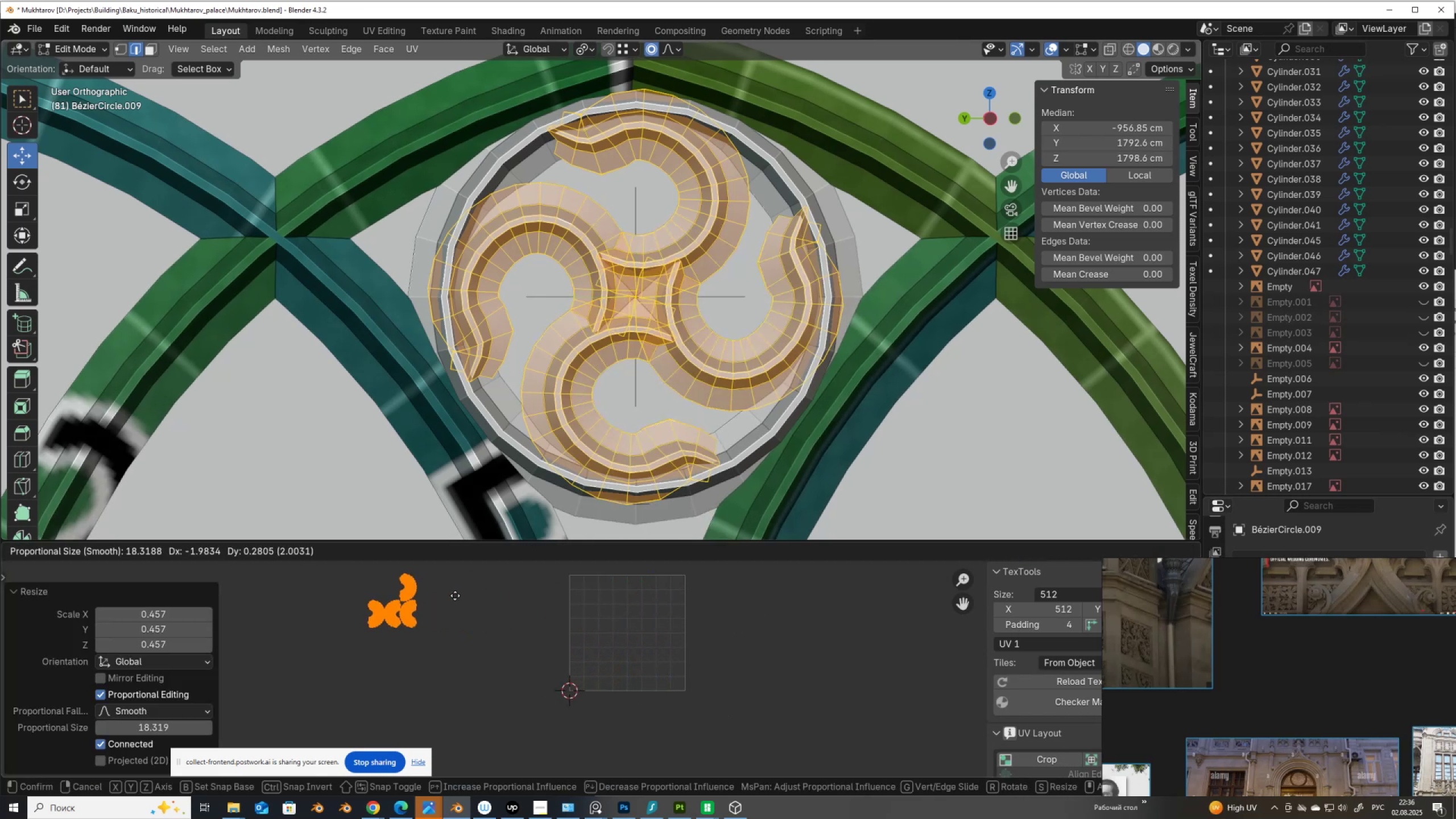 
left_click([455, 595])
 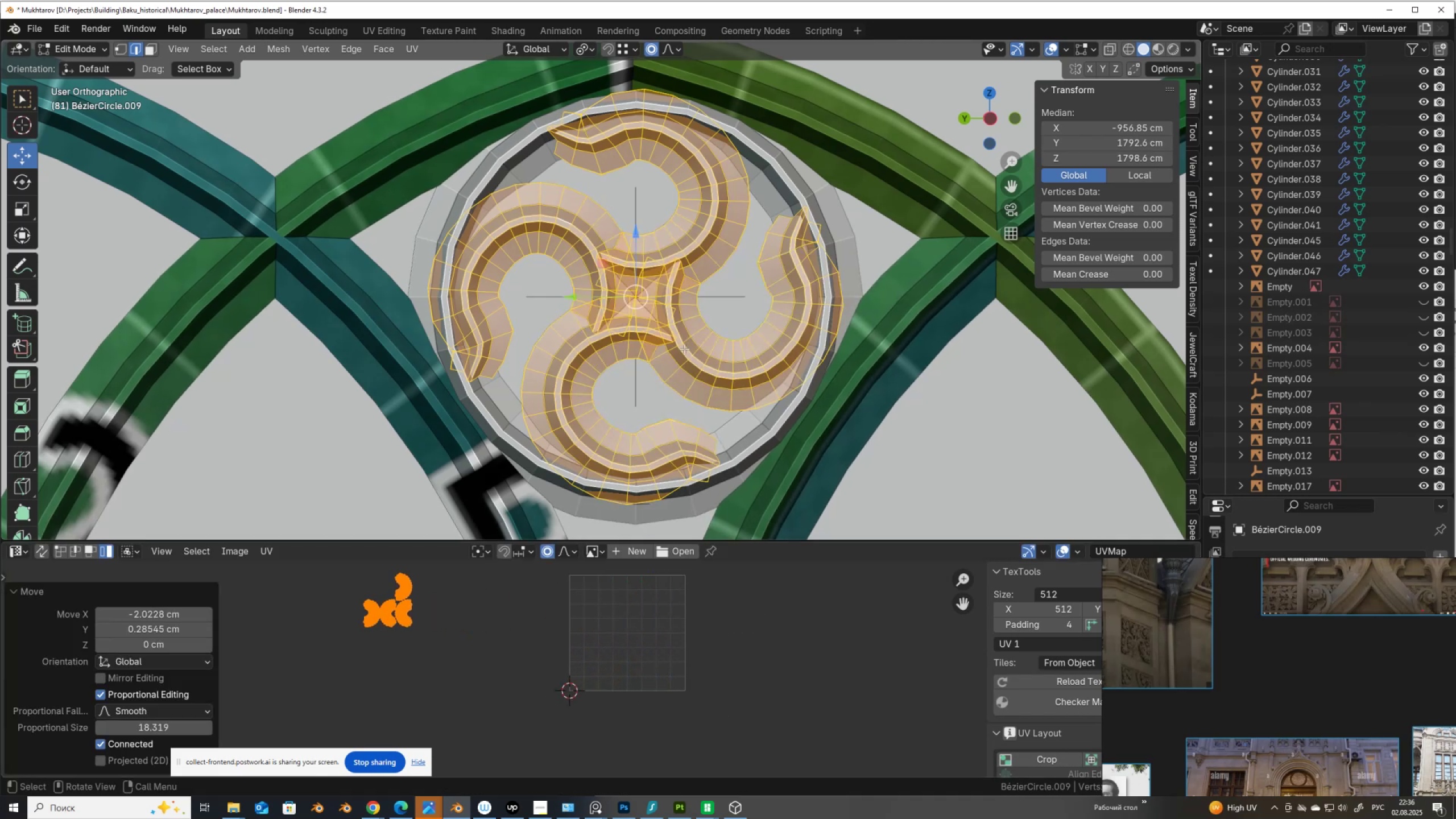 
key(Tab)
 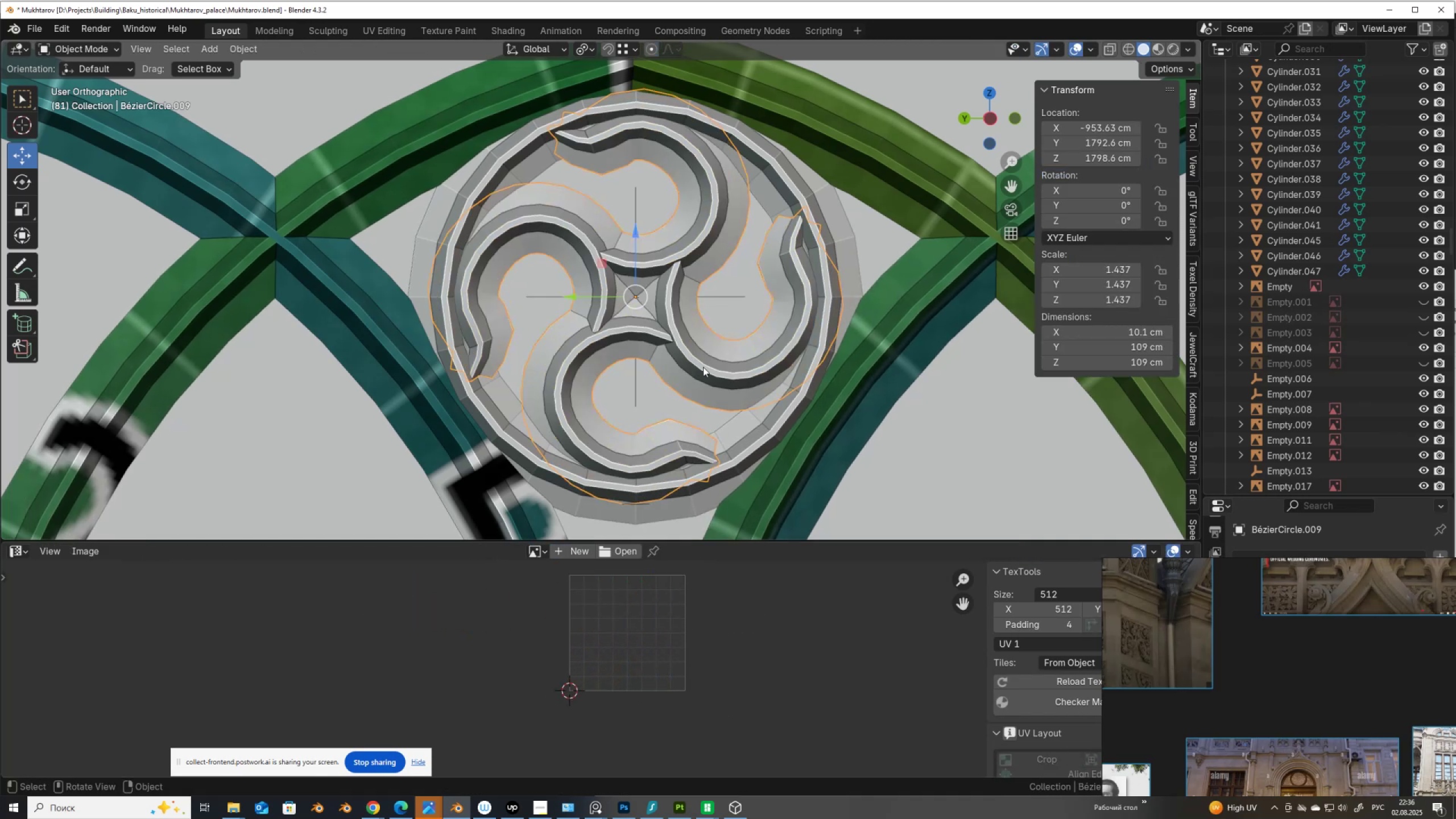 
scroll: coordinate [780, 344], scroll_direction: down, amount: 4.0
 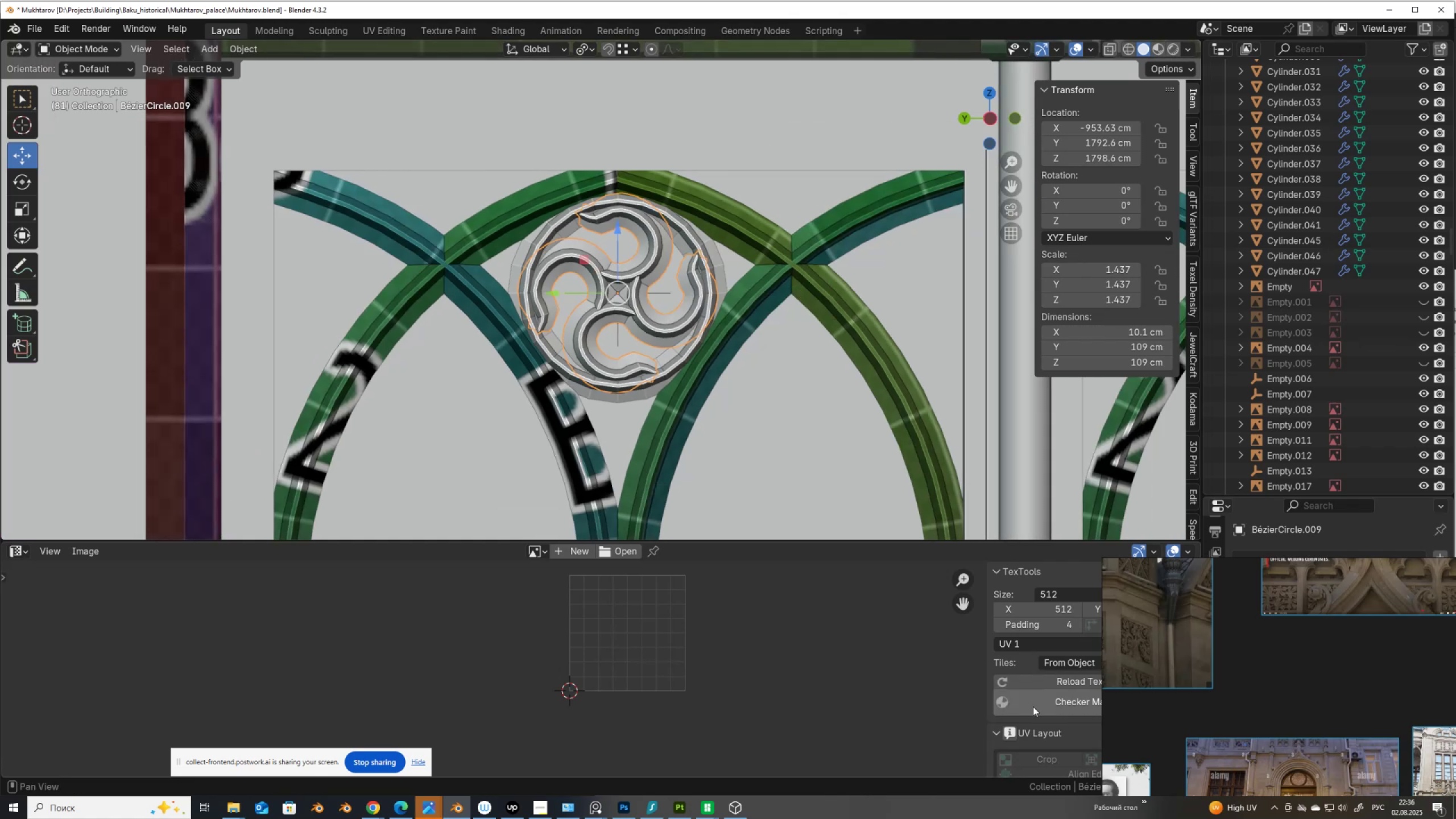 
left_click([1034, 698])
 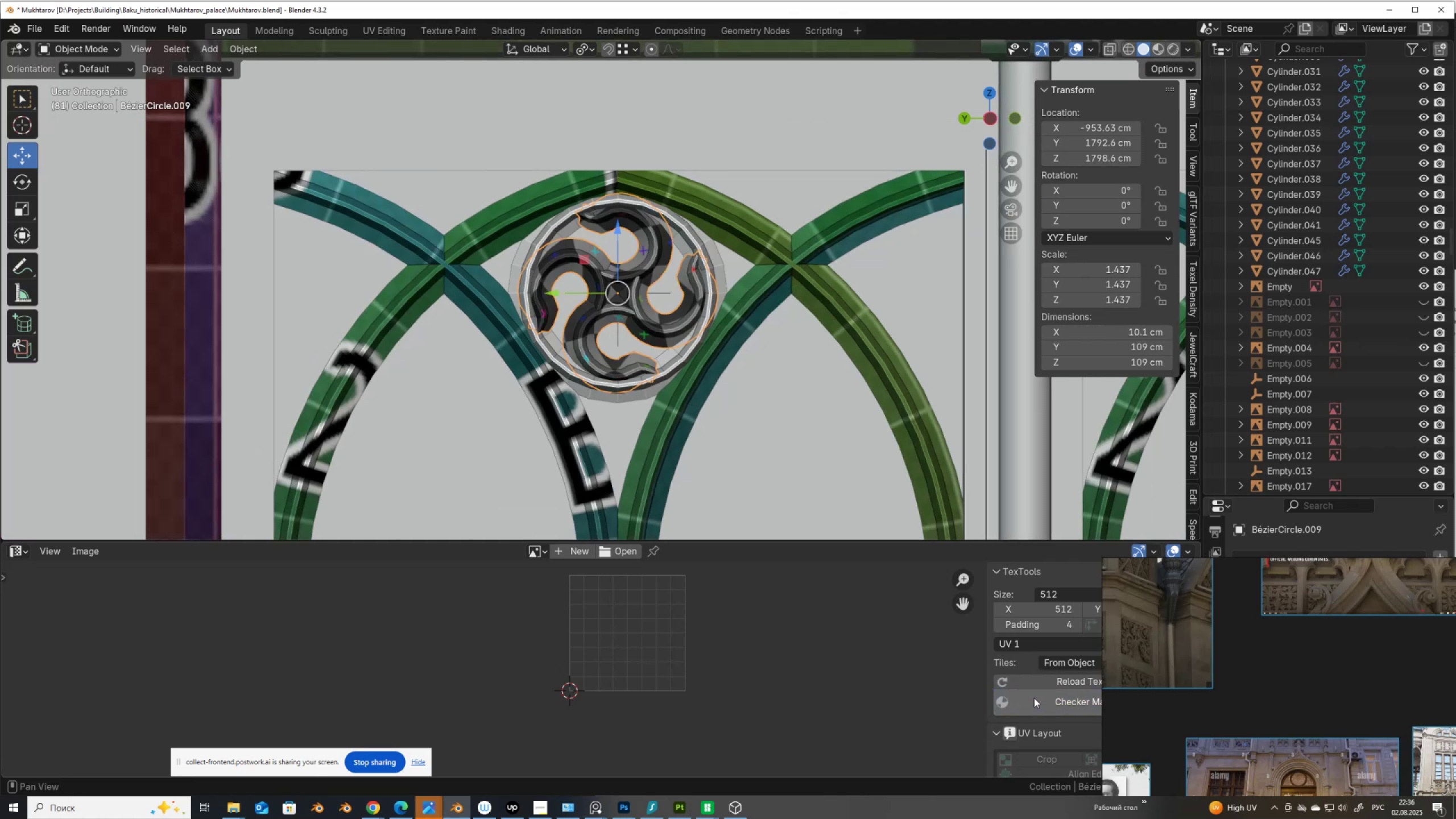 
left_click([1034, 698])
 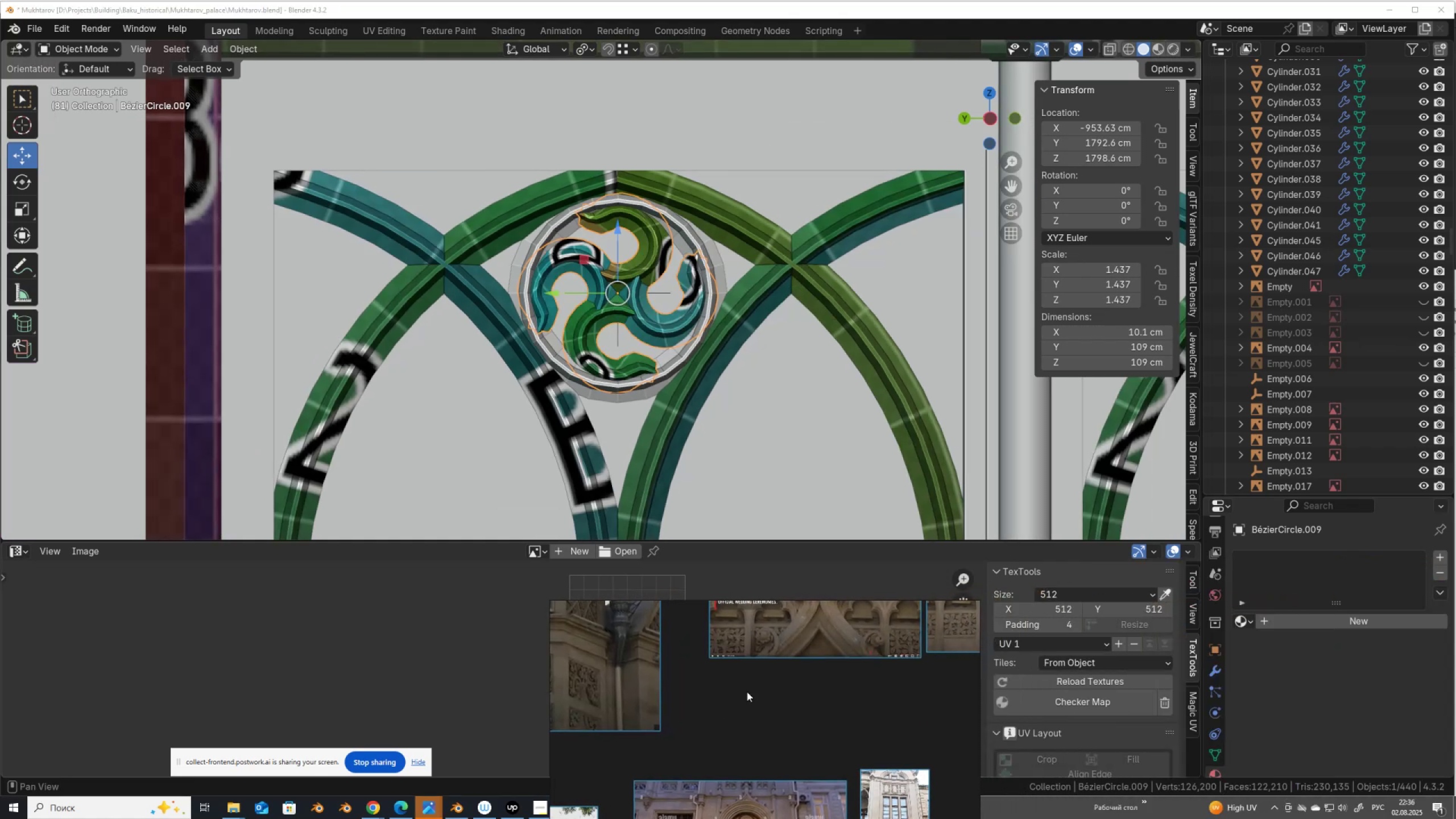 
wait(10.87)
 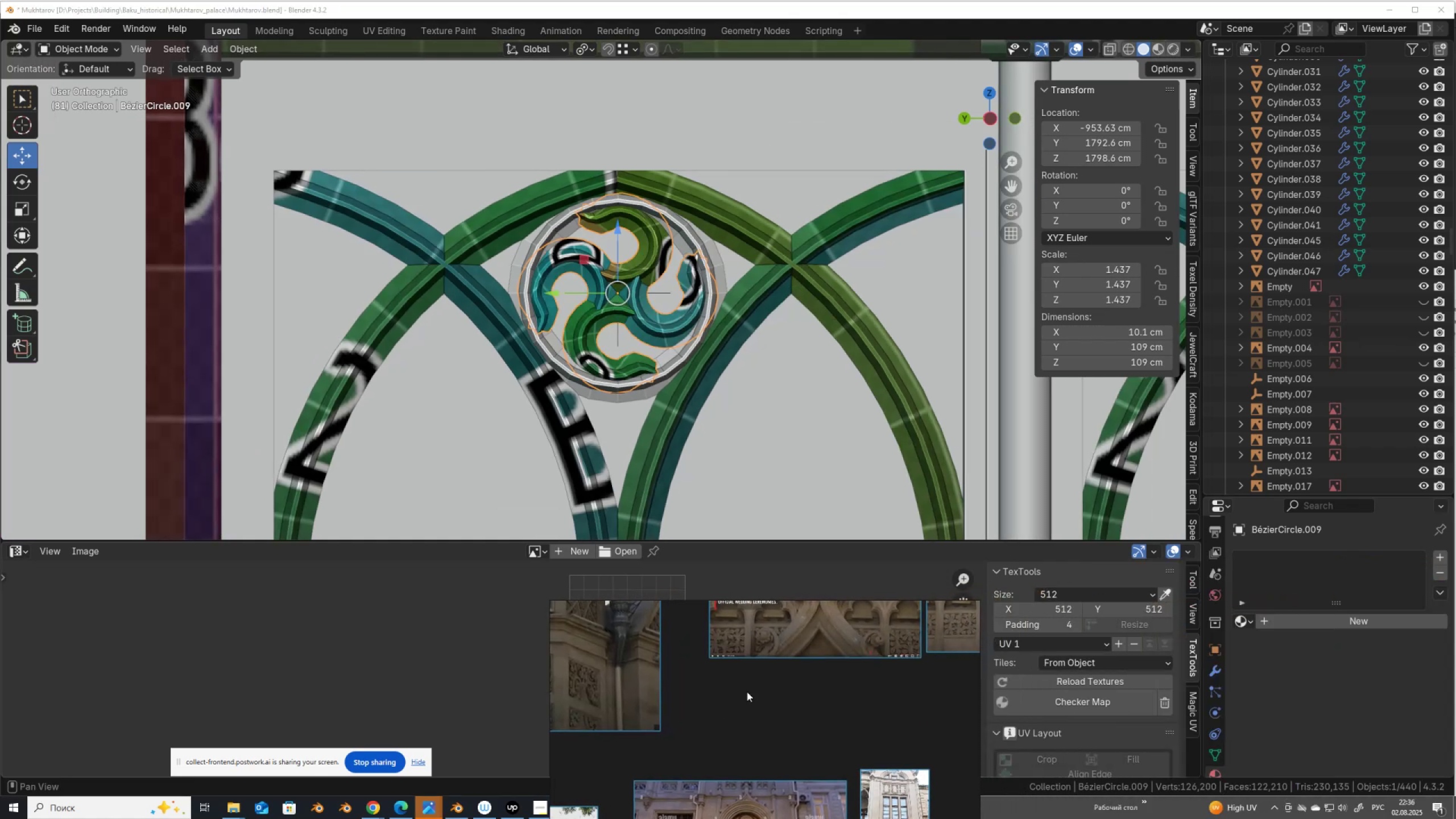 
scroll: coordinate [1280, 708], scroll_direction: down, amount: 3.0
 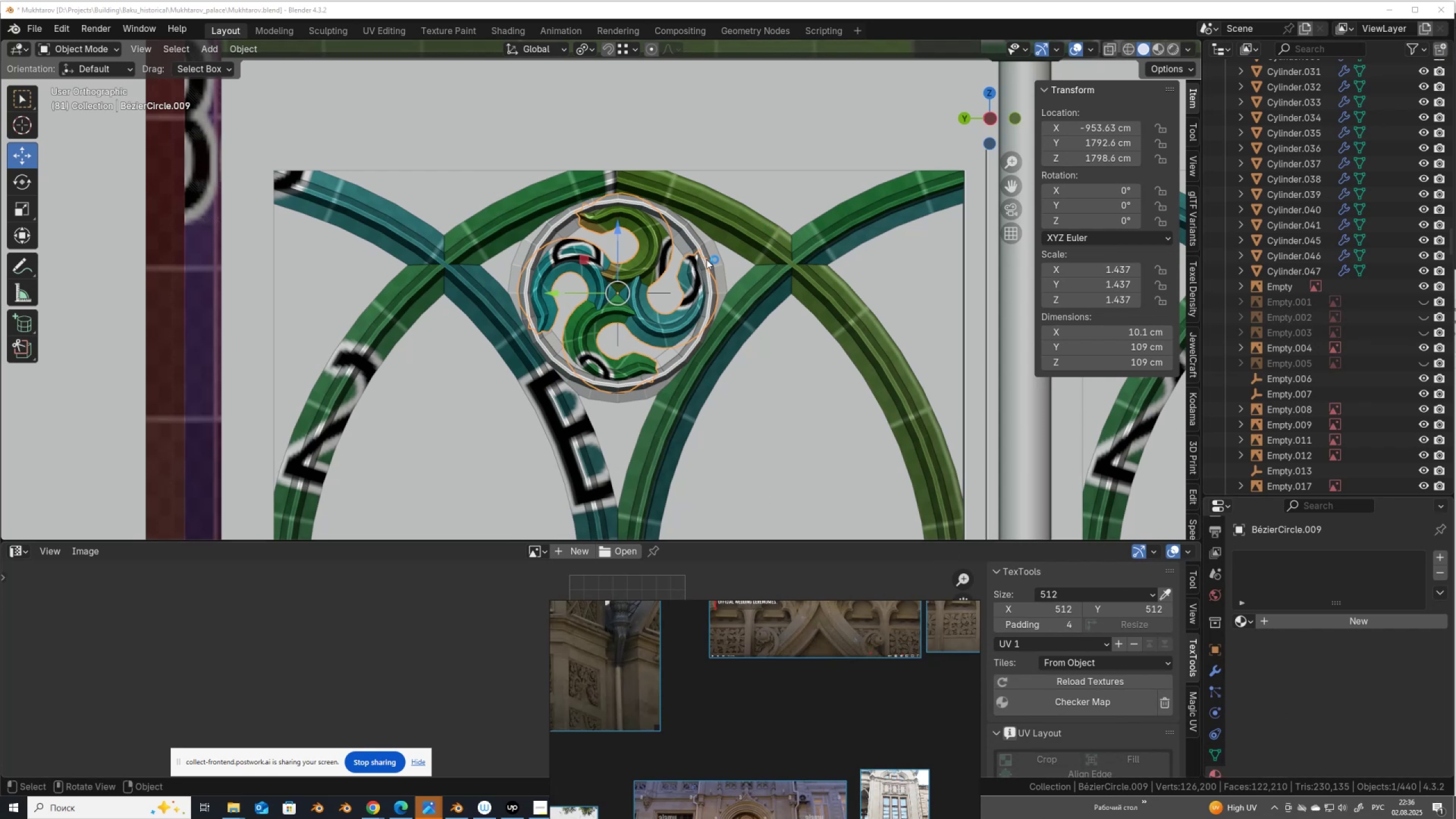 
left_click([708, 262])
 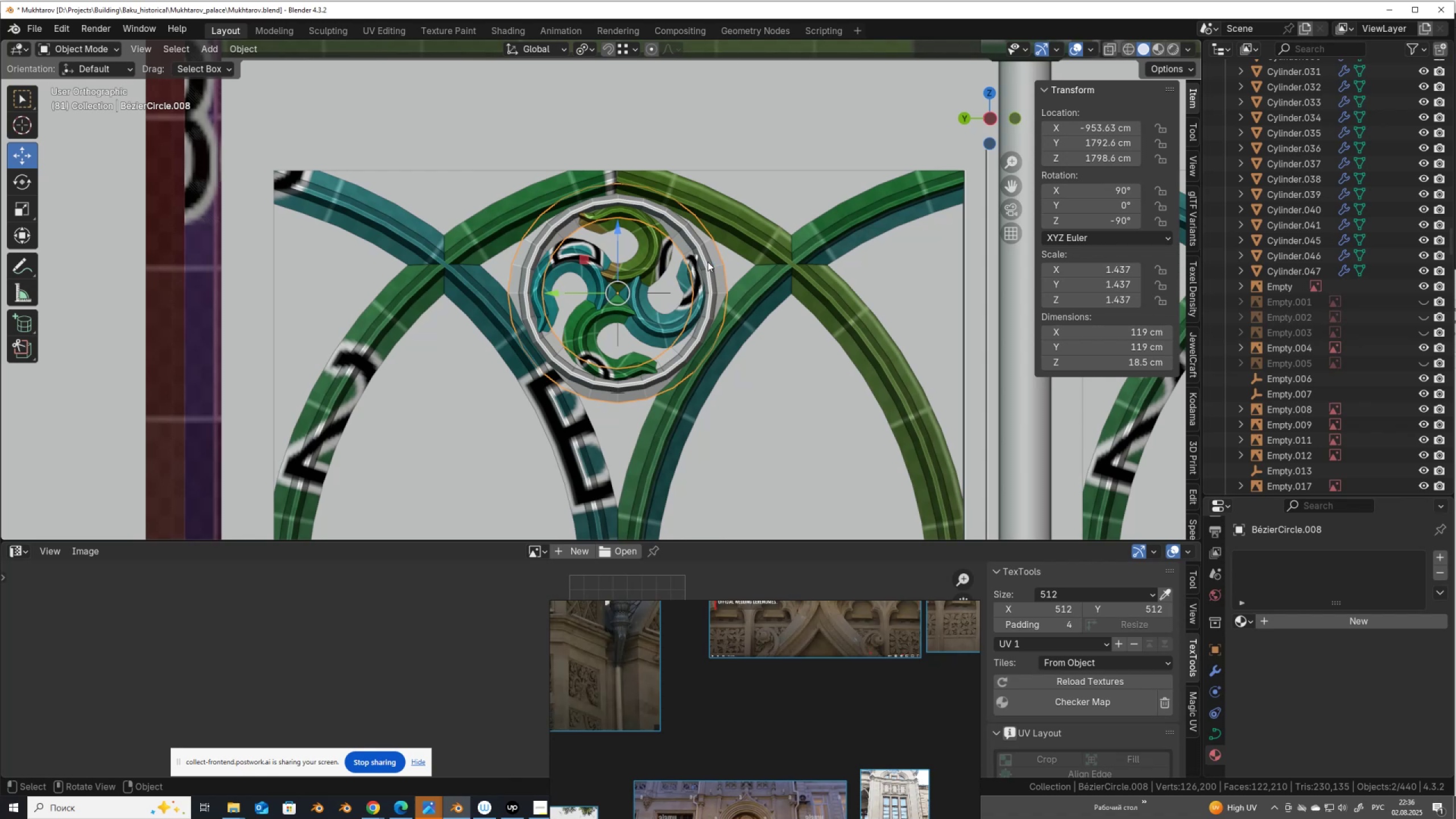 
wait(5.65)
 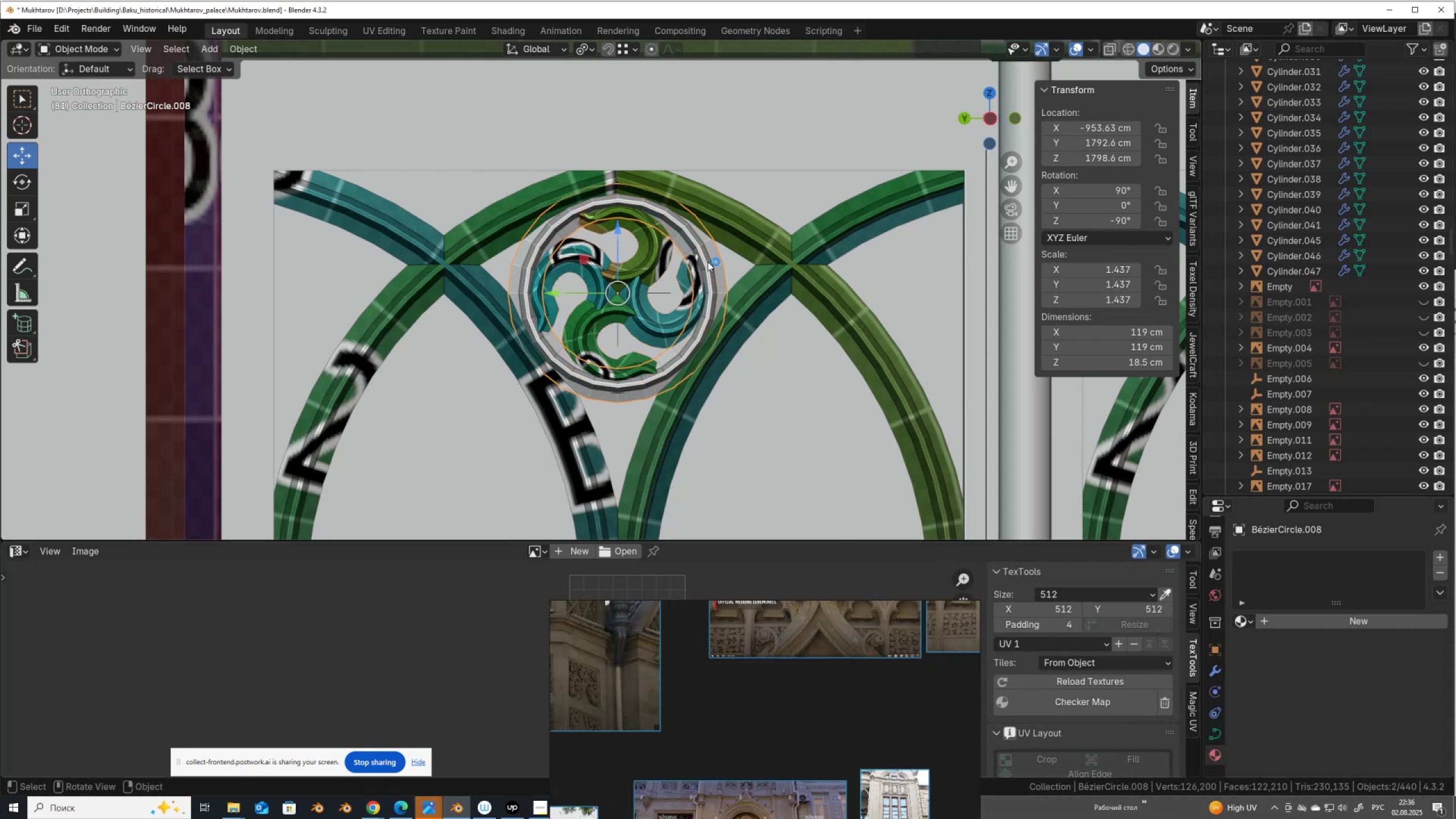 
key(Tab)
 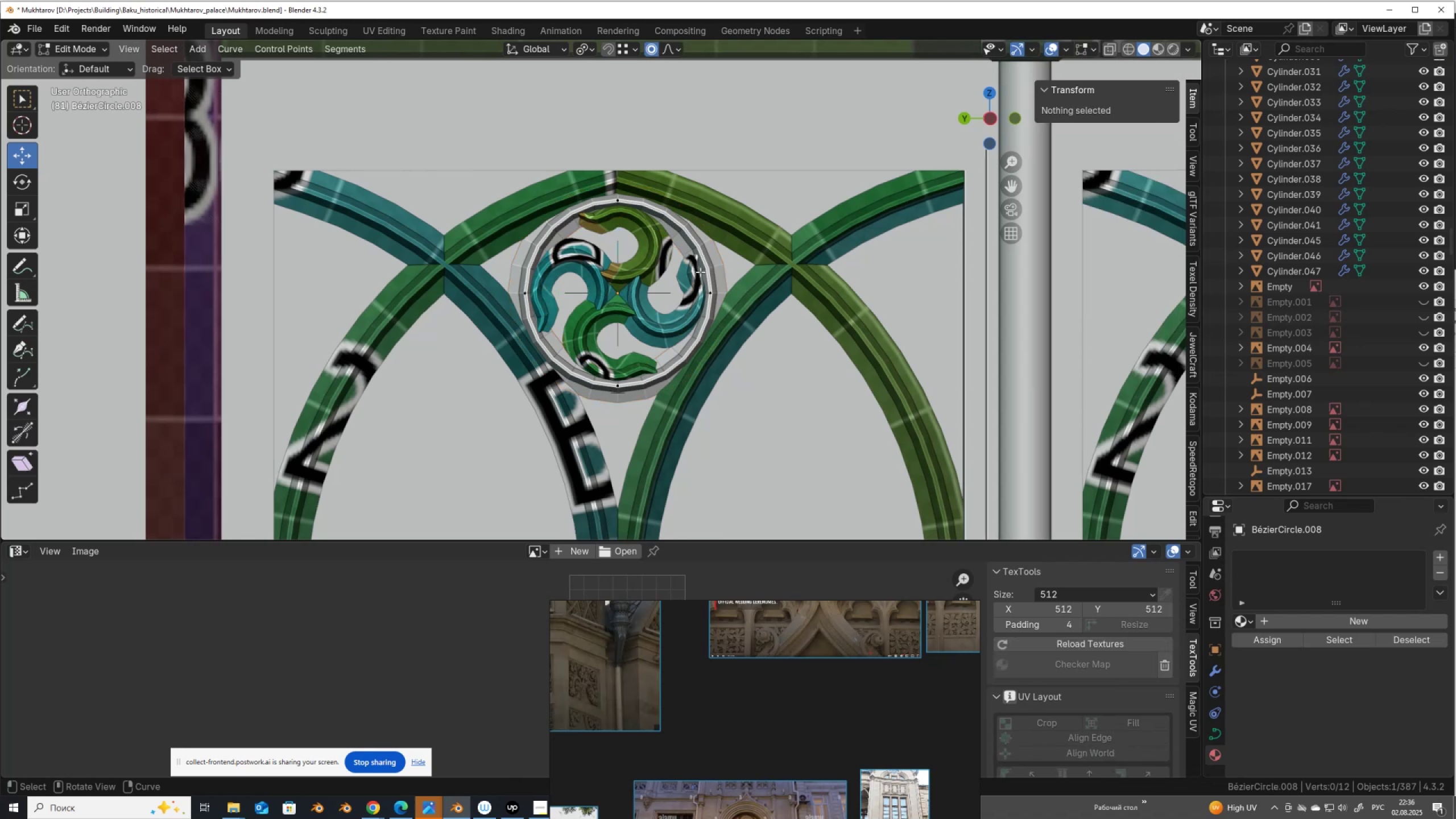 
scroll: coordinate [677, 266], scroll_direction: up, amount: 4.0
 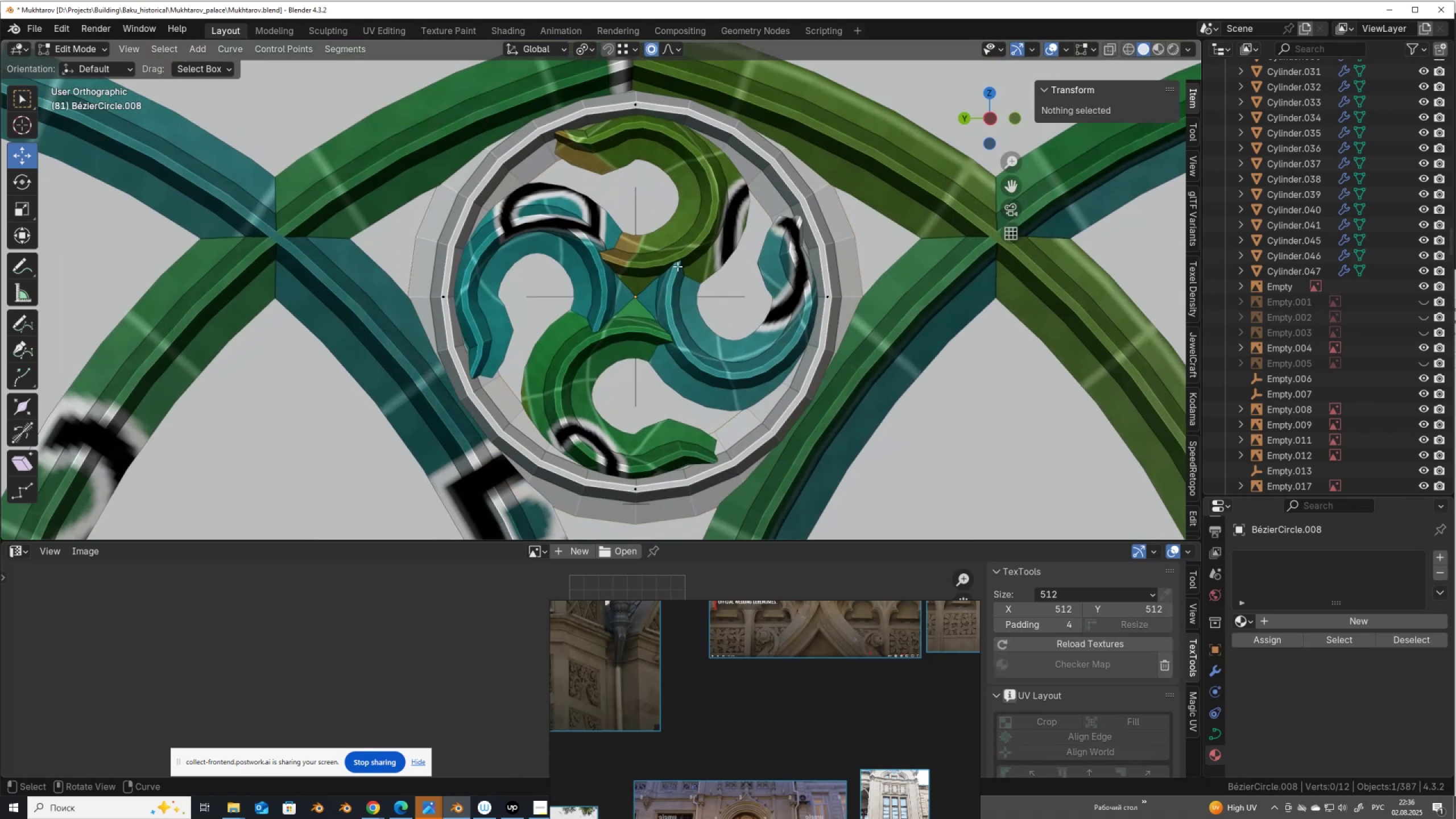 
scroll: coordinate [677, 266], scroll_direction: down, amount: 2.0
 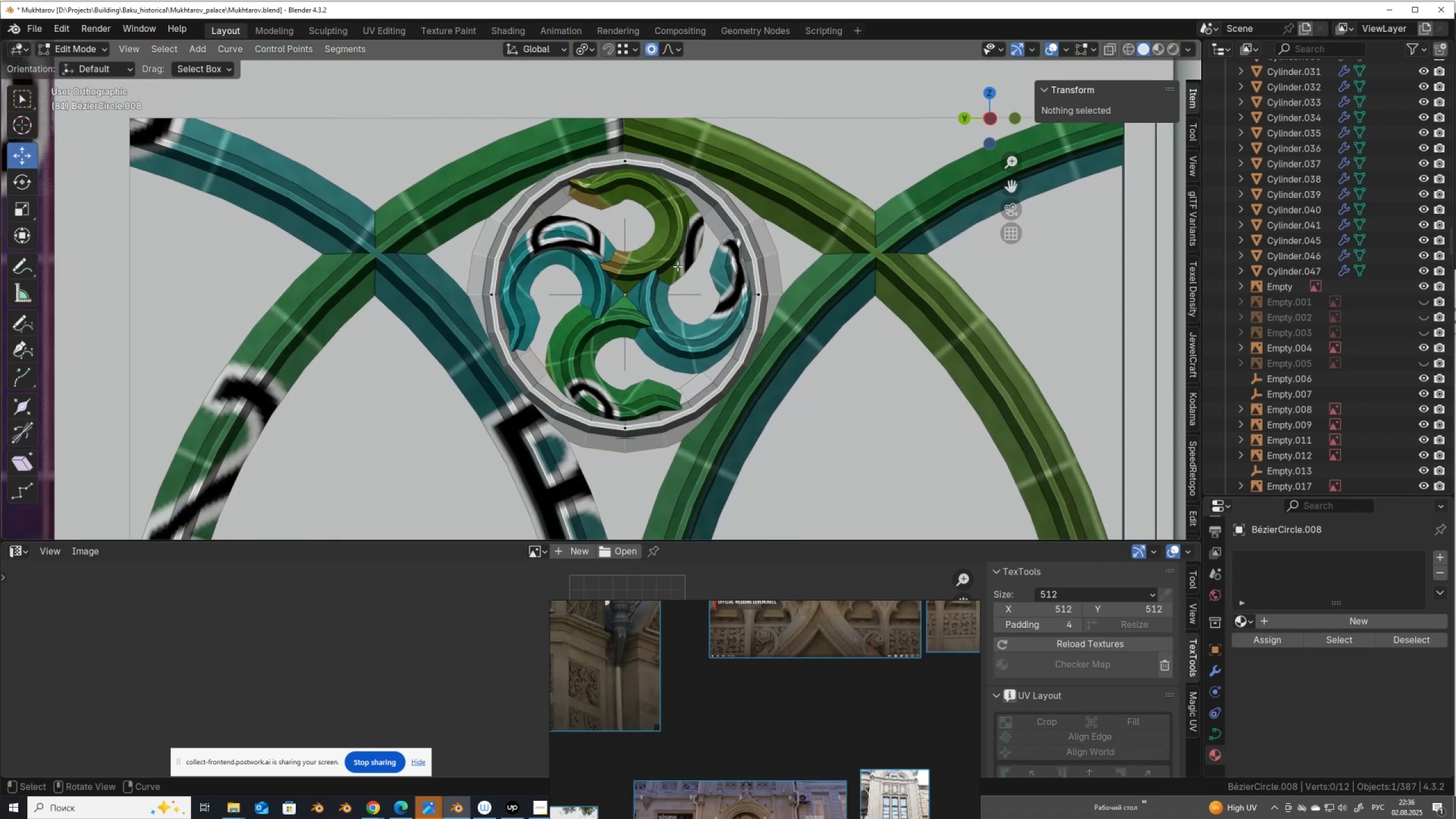 
key(Tab)
 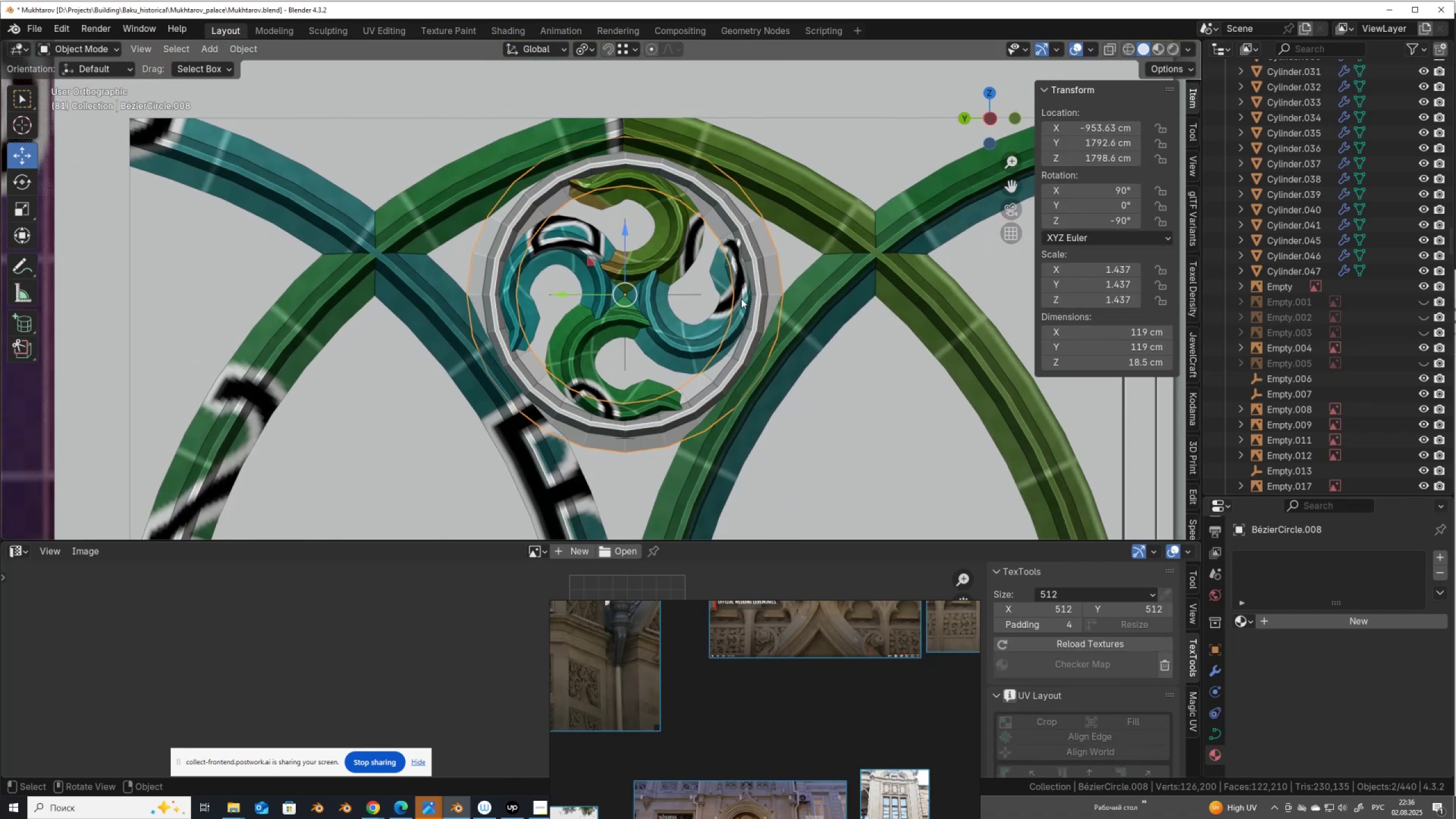 
key(Shift+D)
 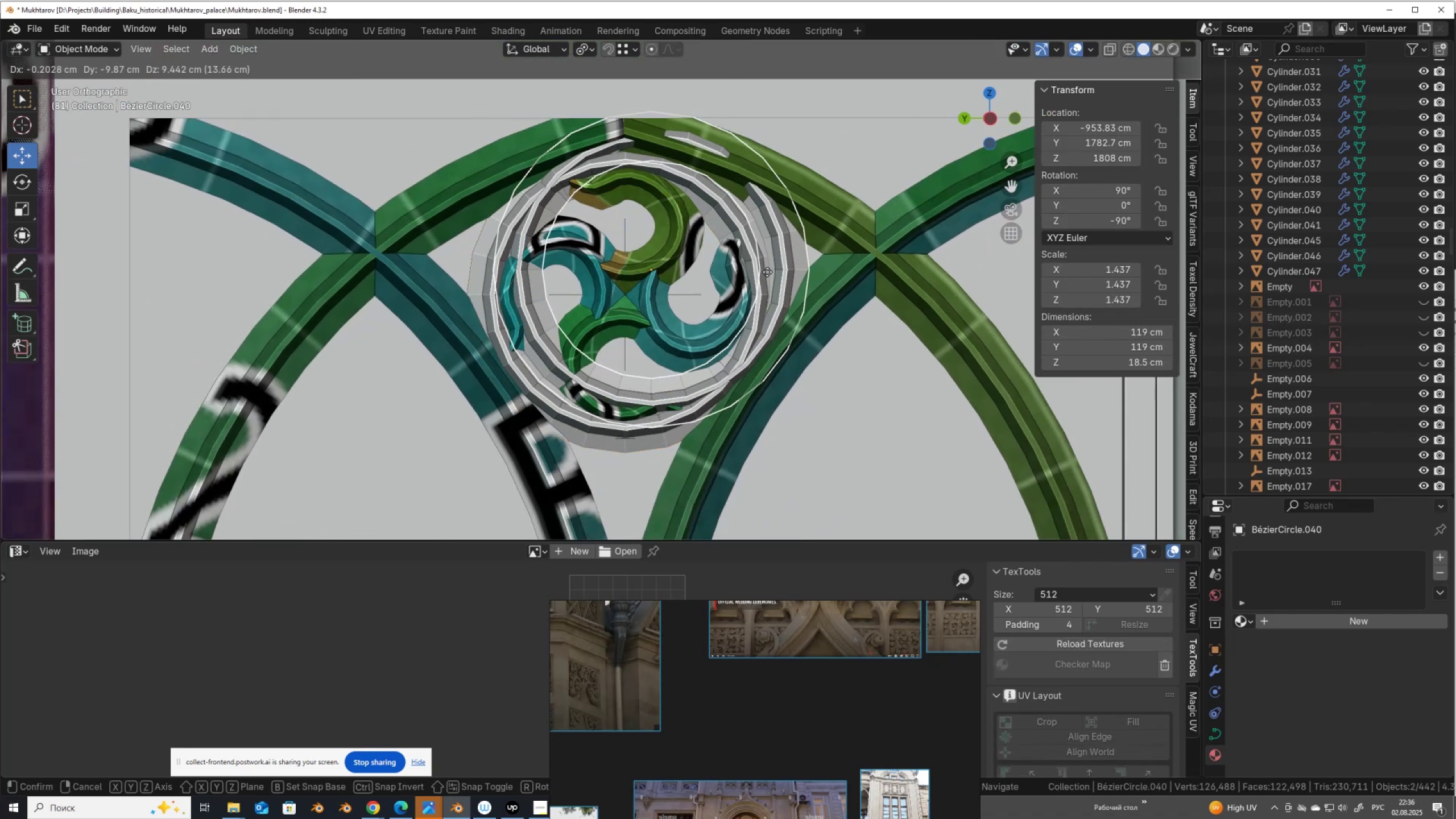 
right_click([767, 271])
 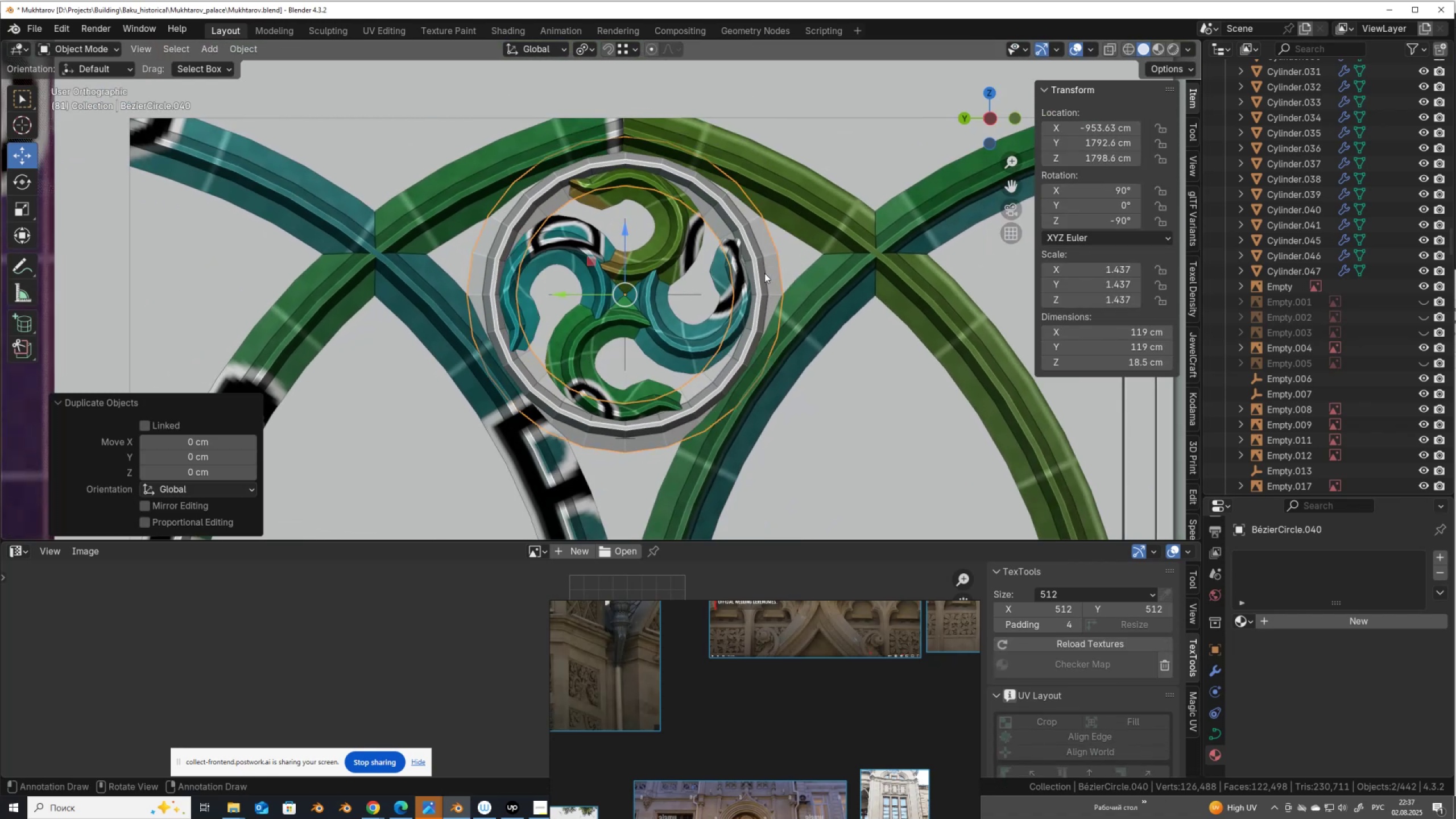 
key(M)
 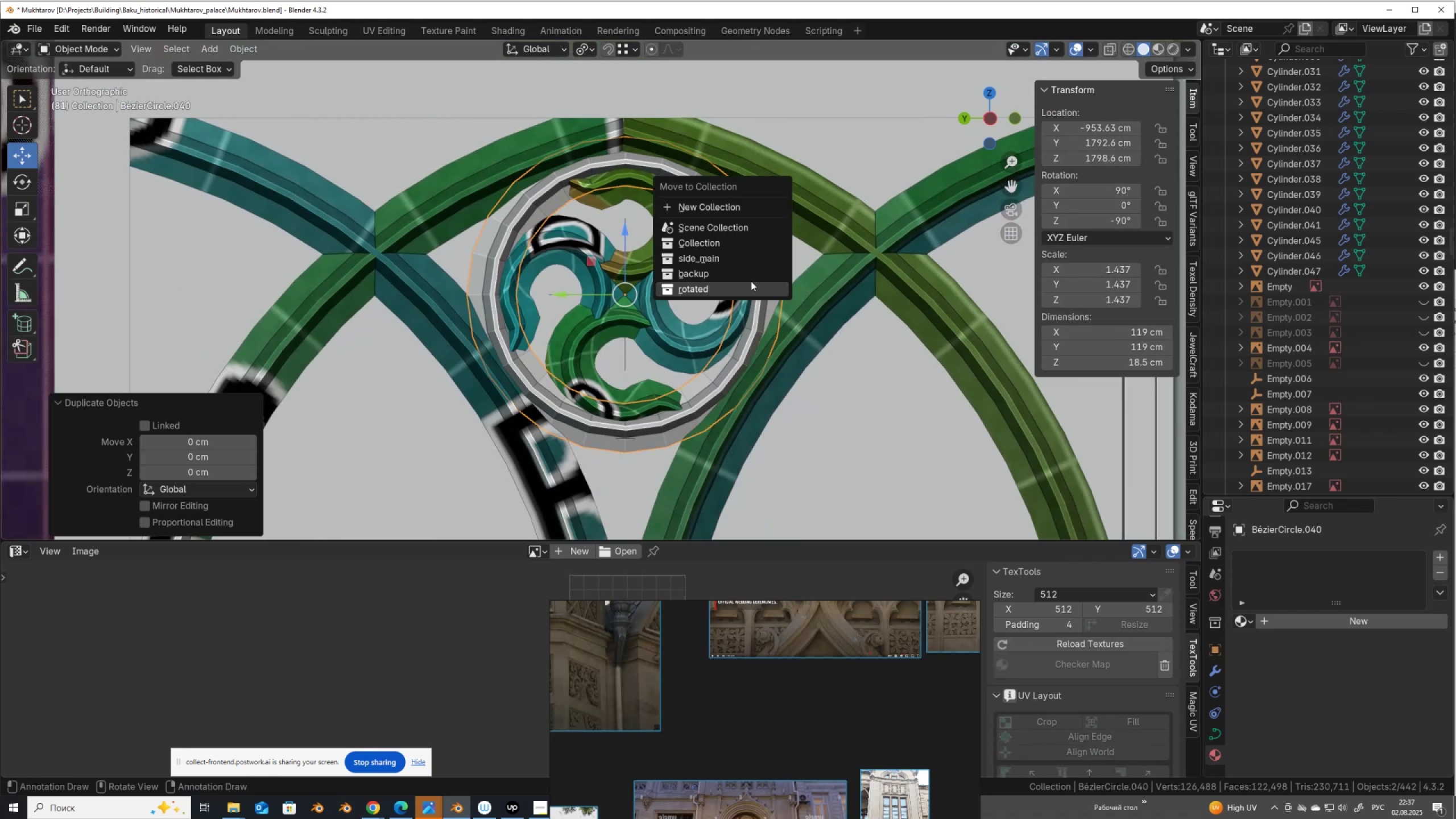 
left_click([752, 274])
 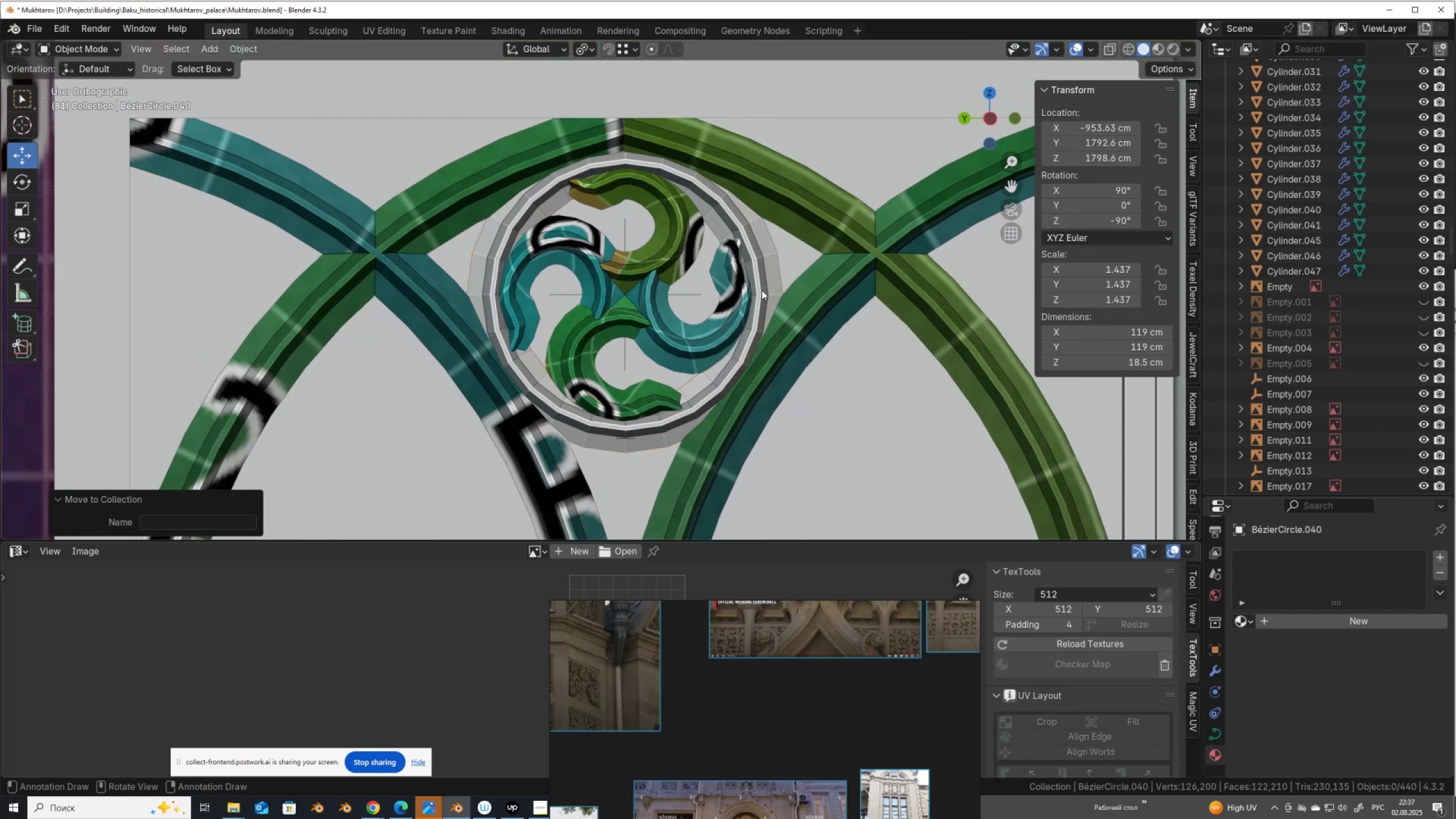 
left_click([766, 284])
 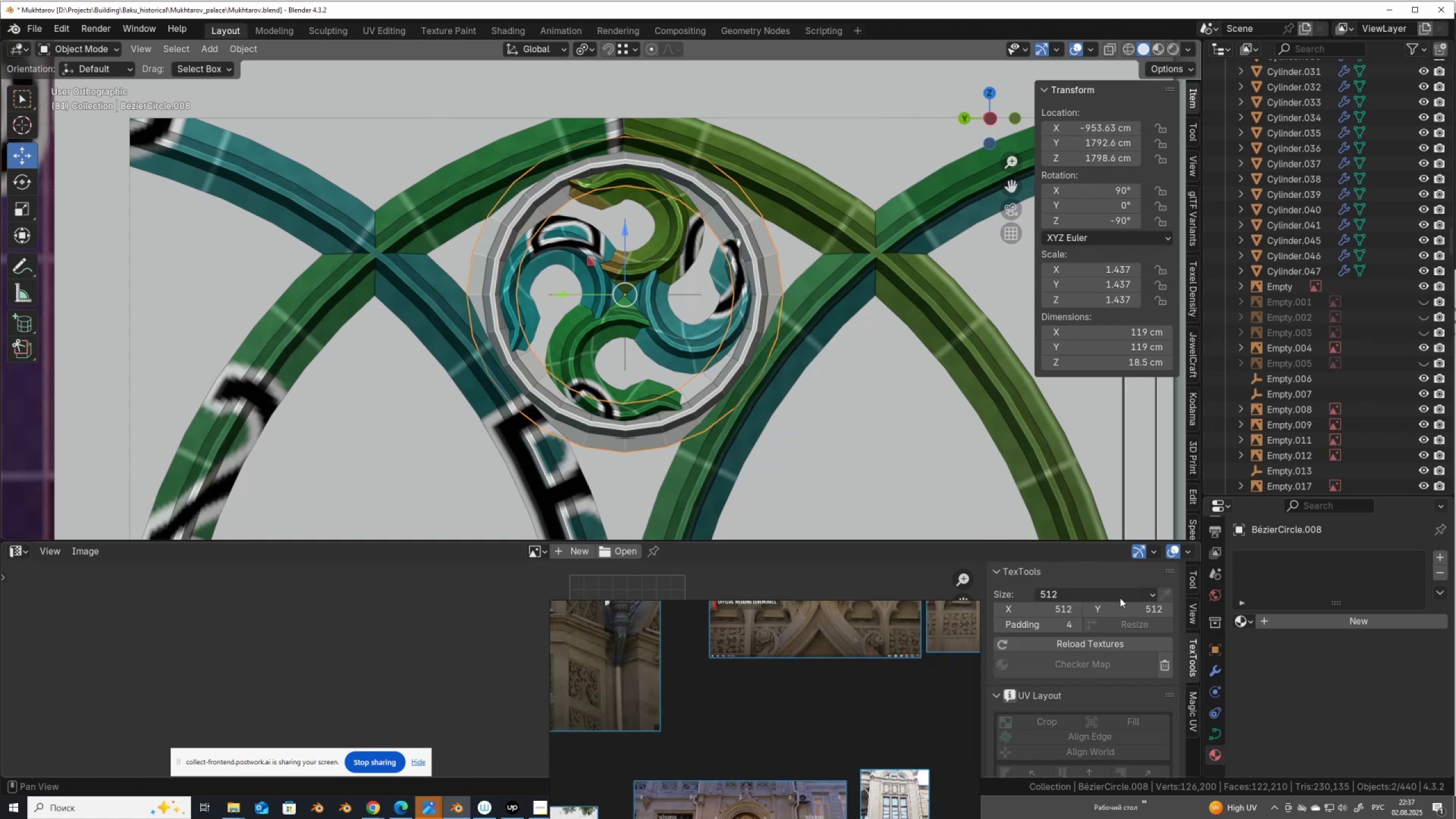 
right_click([731, 369])
 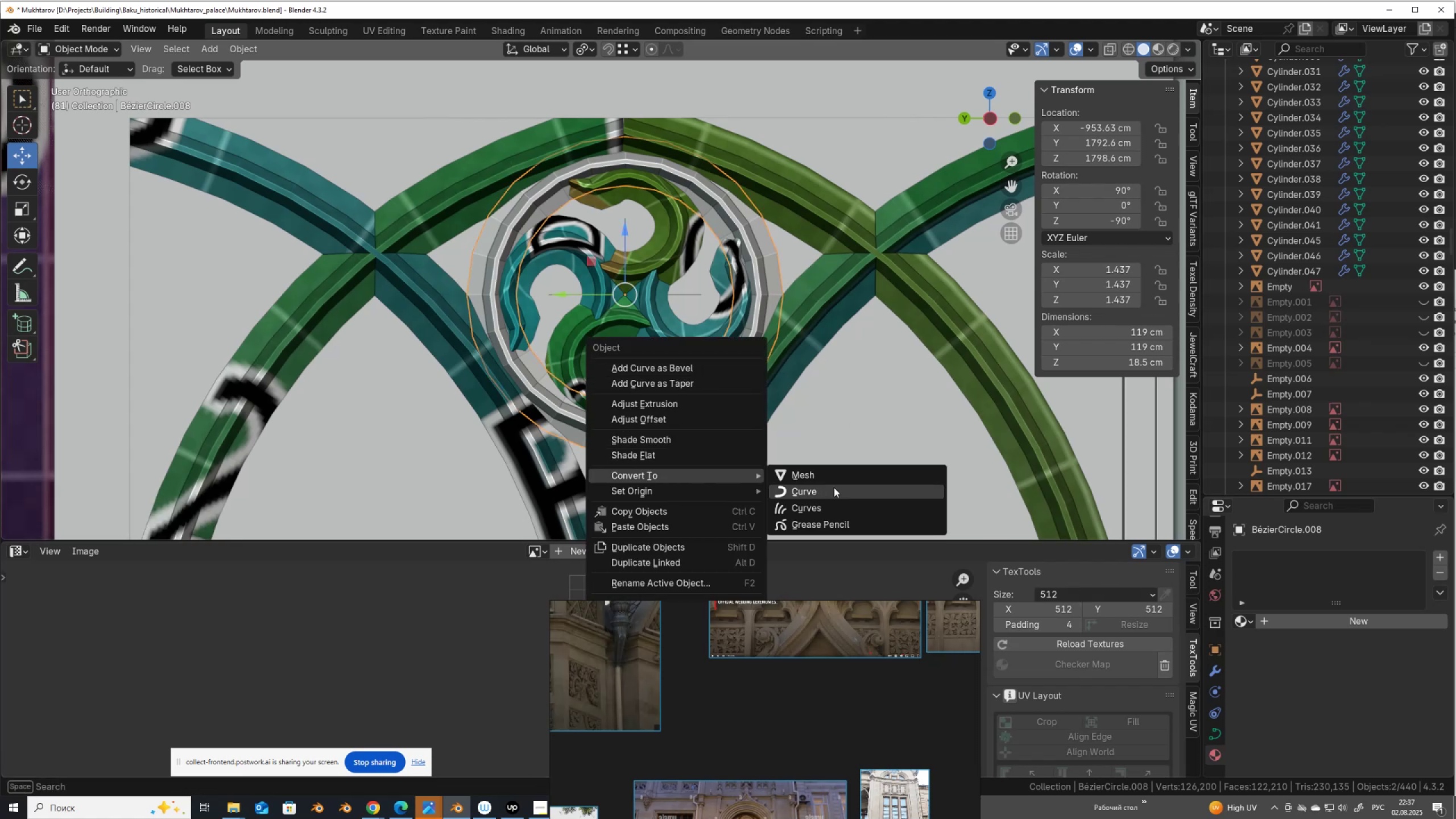 
left_click([836, 475])
 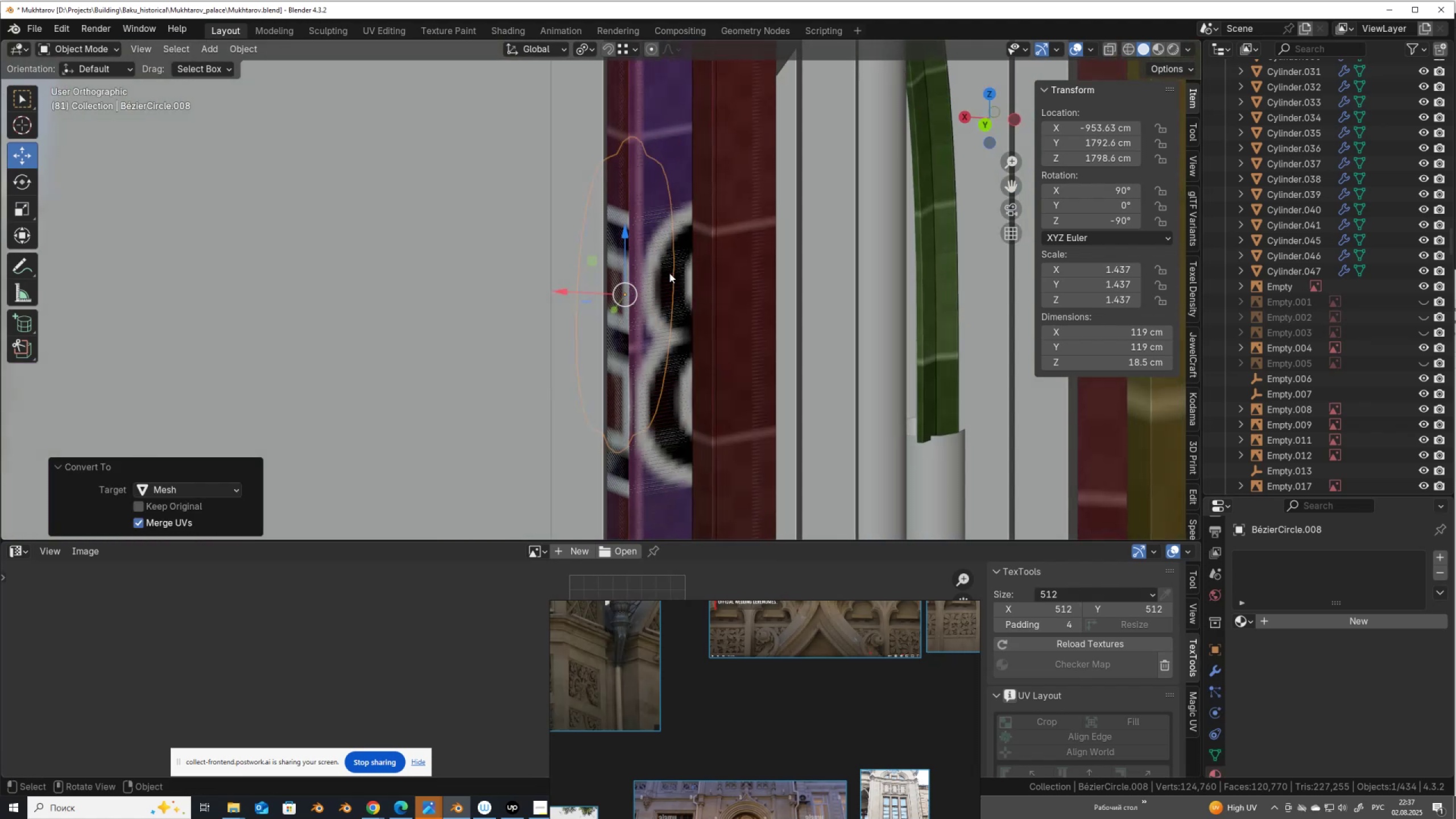 
key(Tab)
 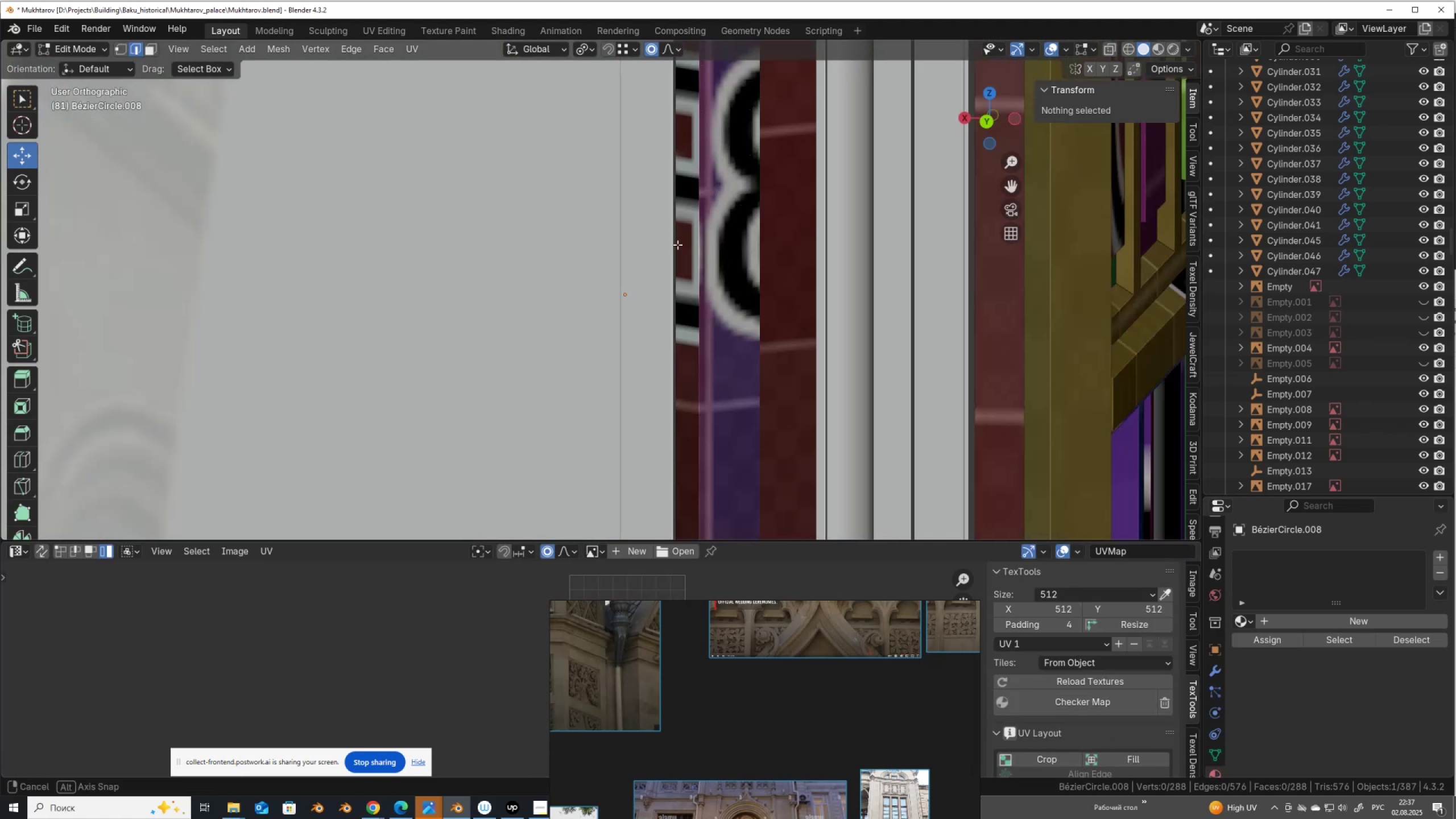 
key(Alt+Z)
 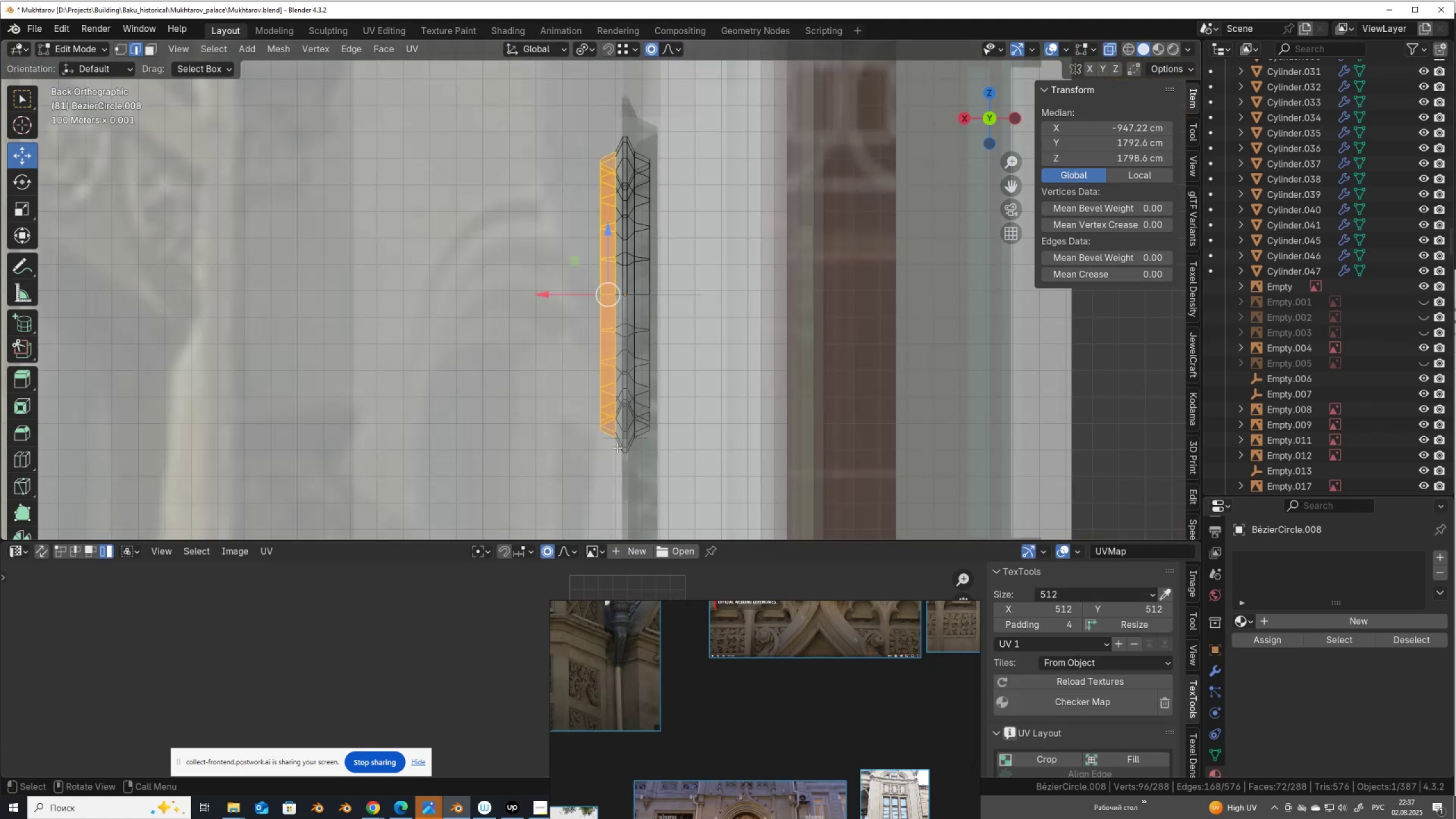 
key(X)
 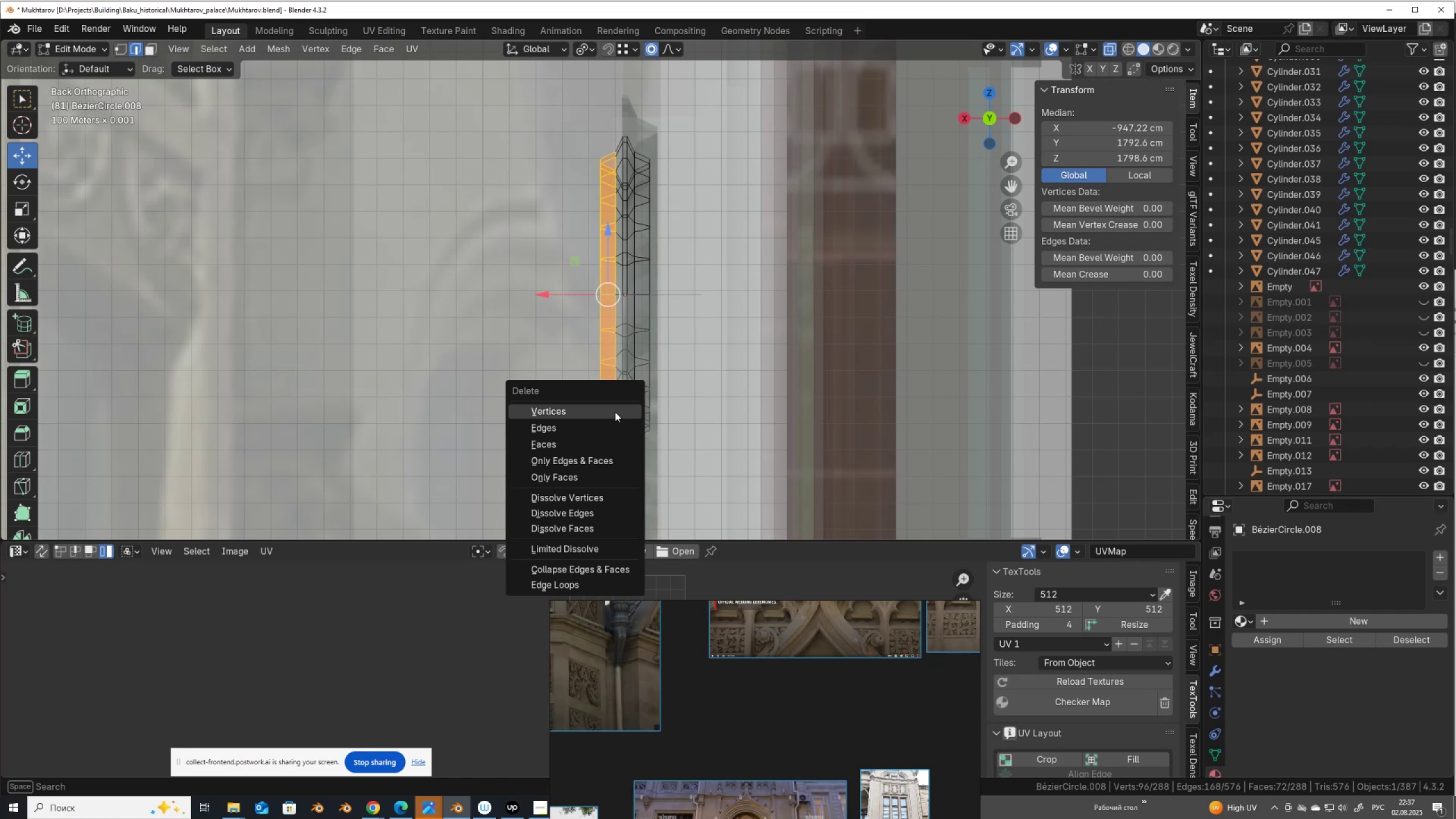 
left_click([615, 411])
 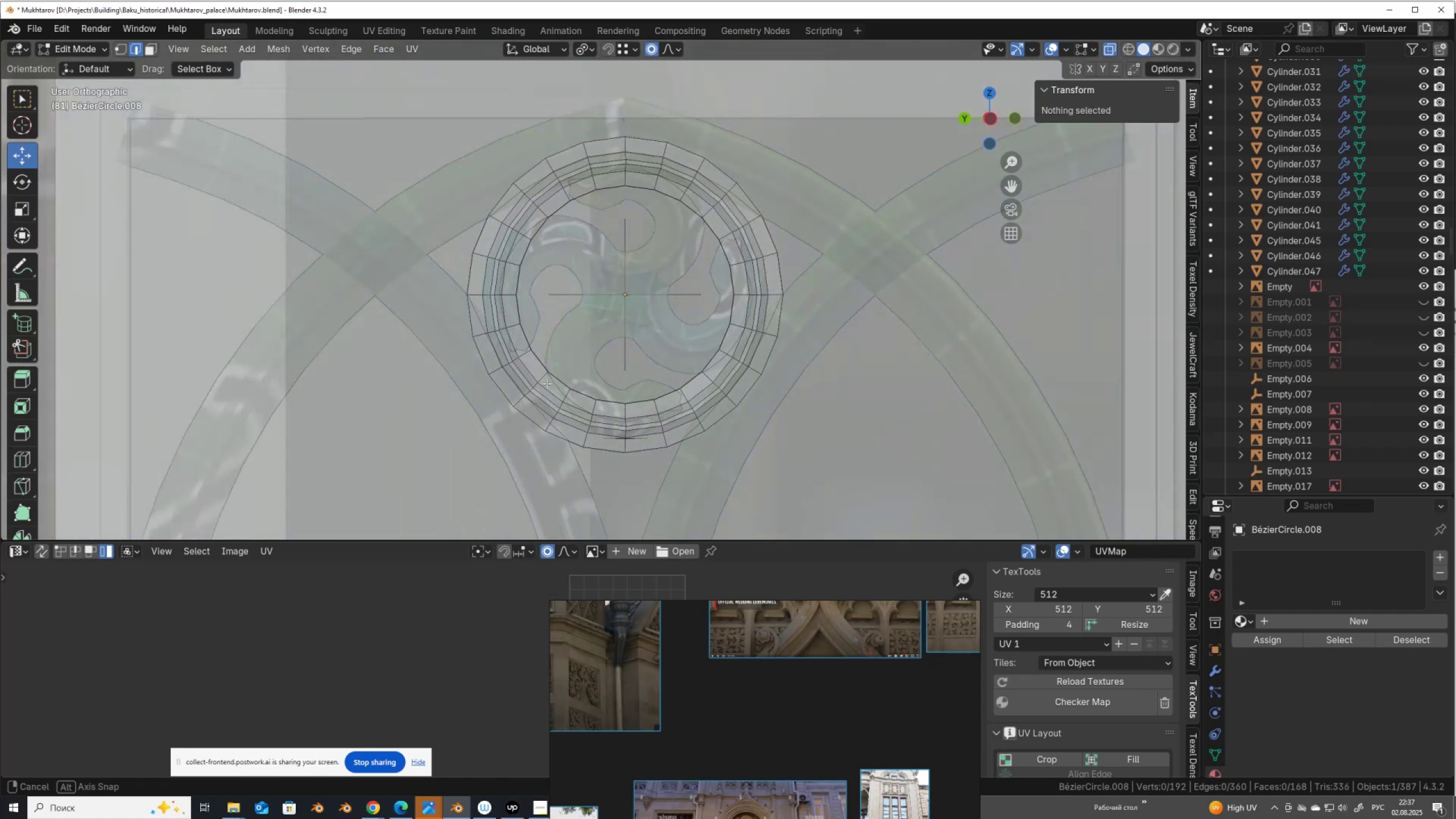 
key(2)
 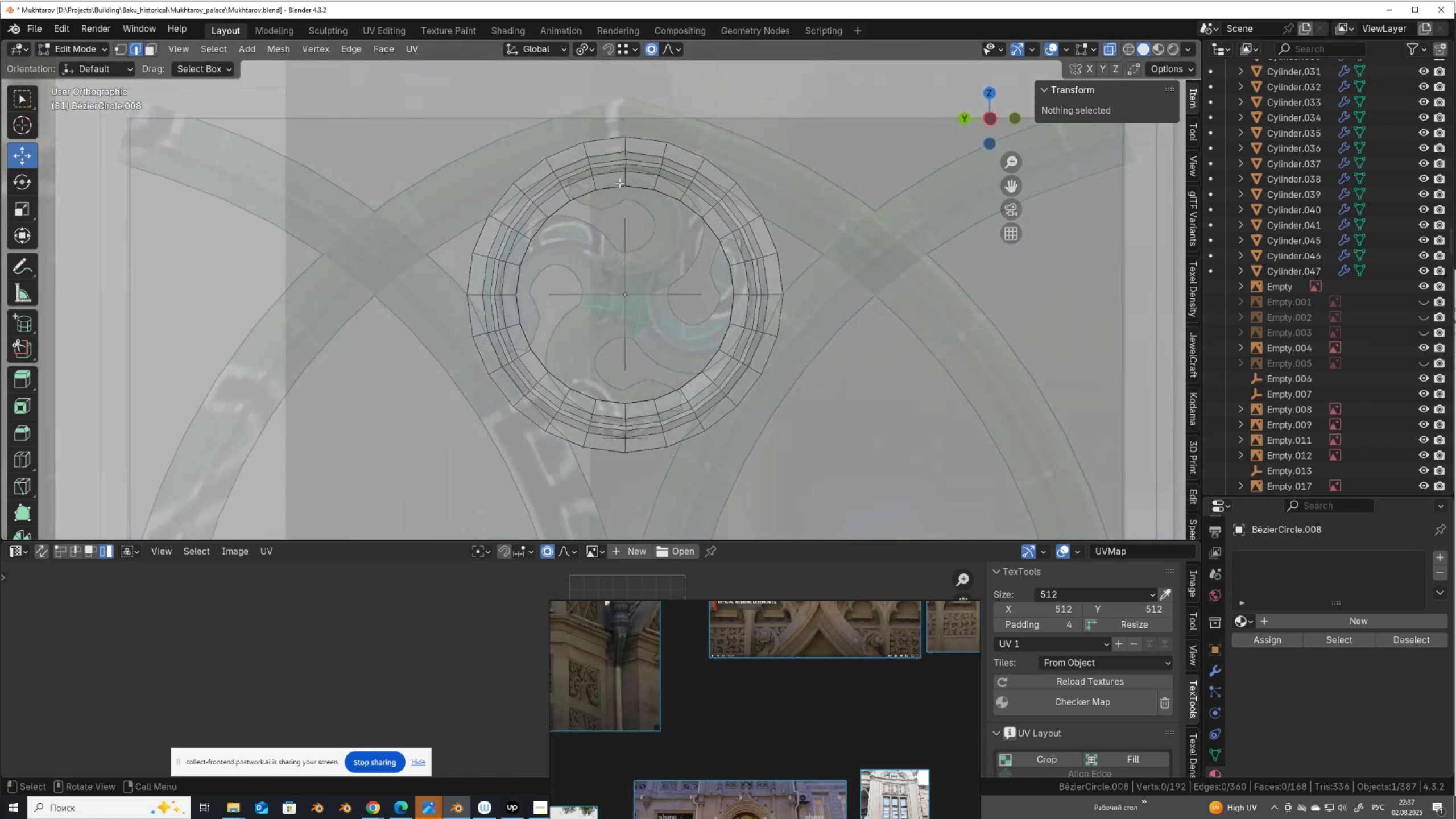 
key(Alt+AltLeft)
 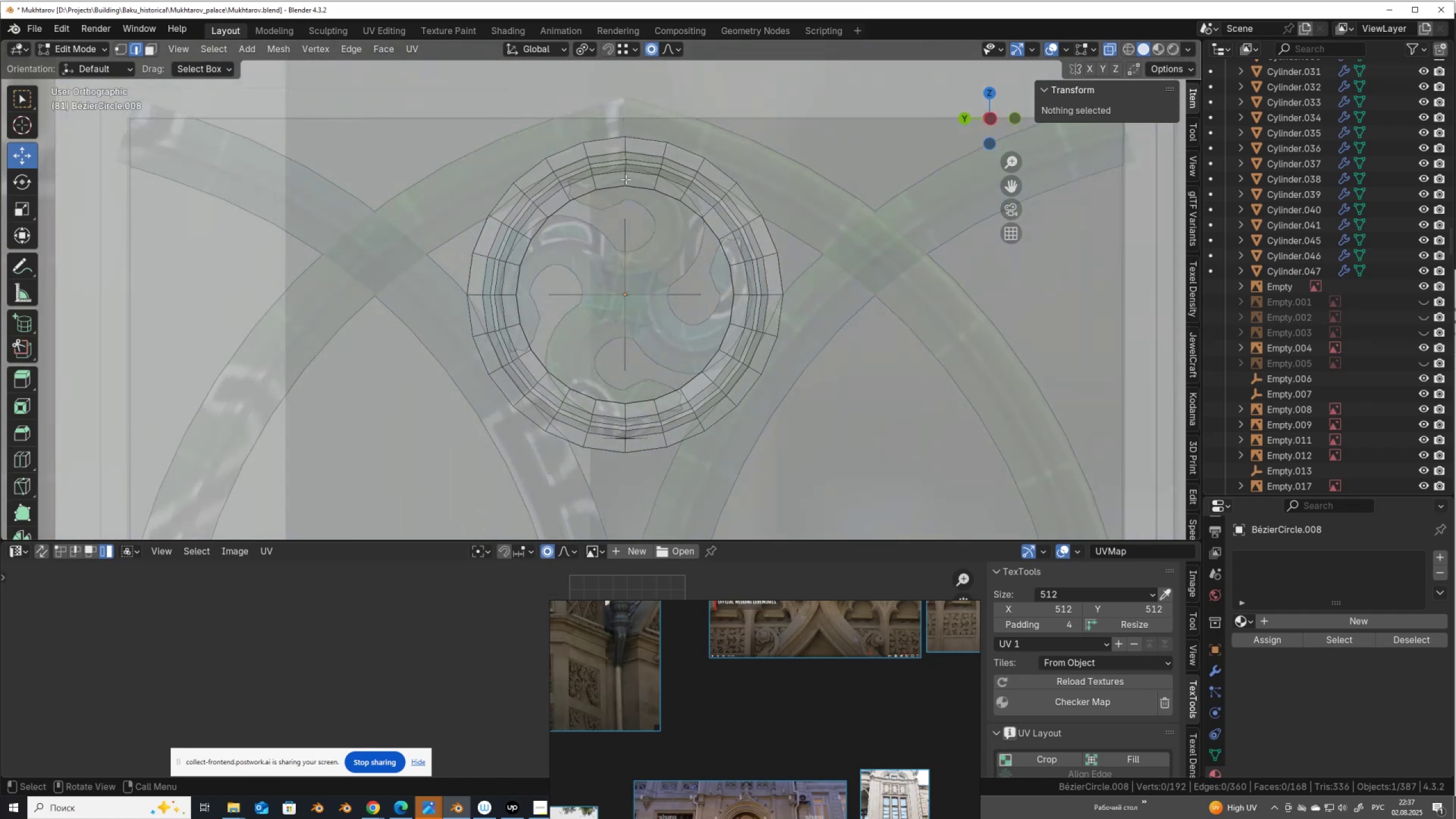 
hold_key(key=AltLeft, duration=0.45)
left_click([626, 179])
 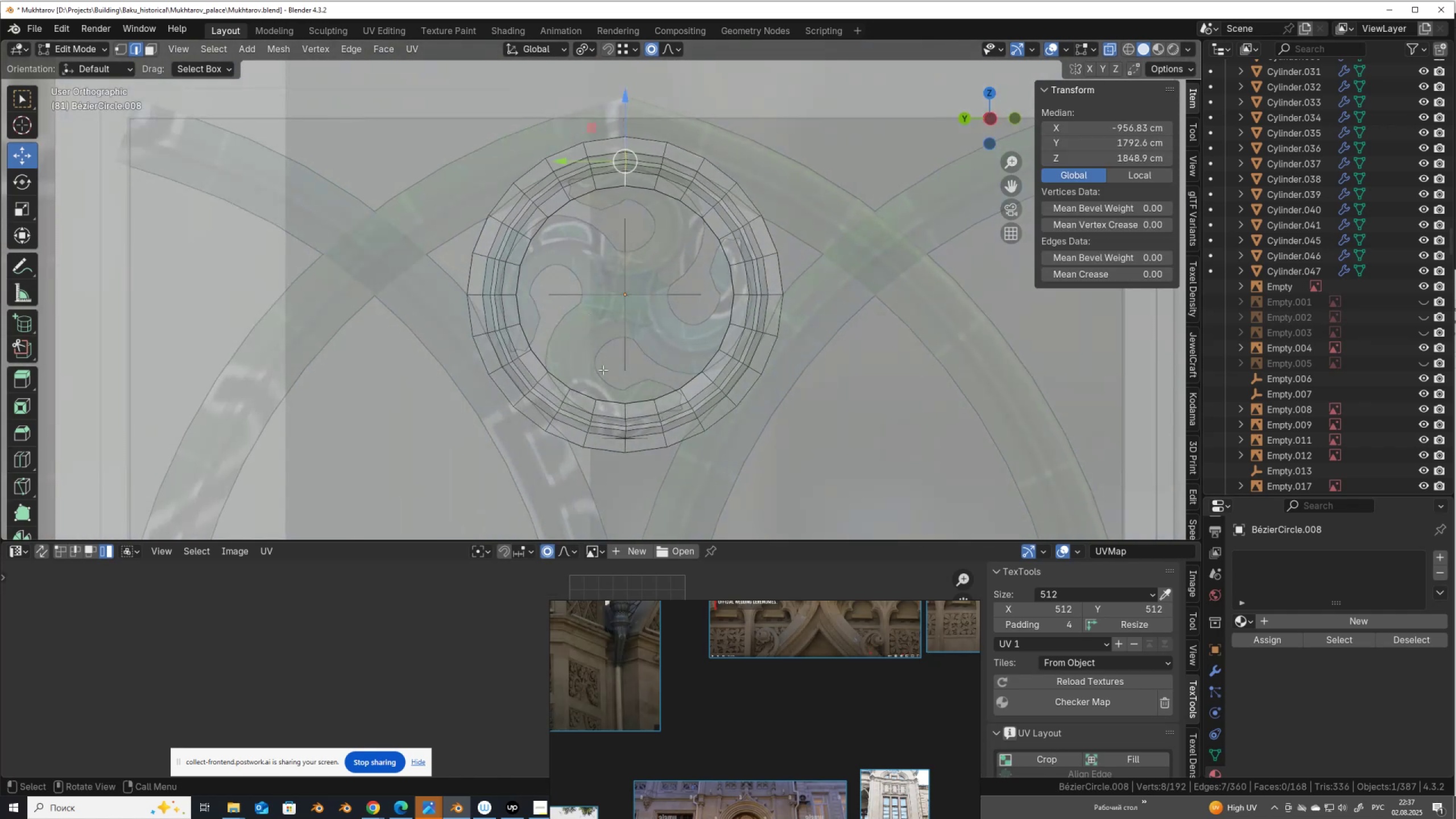 
hold_key(key=ShiftLeft, duration=1.1)
 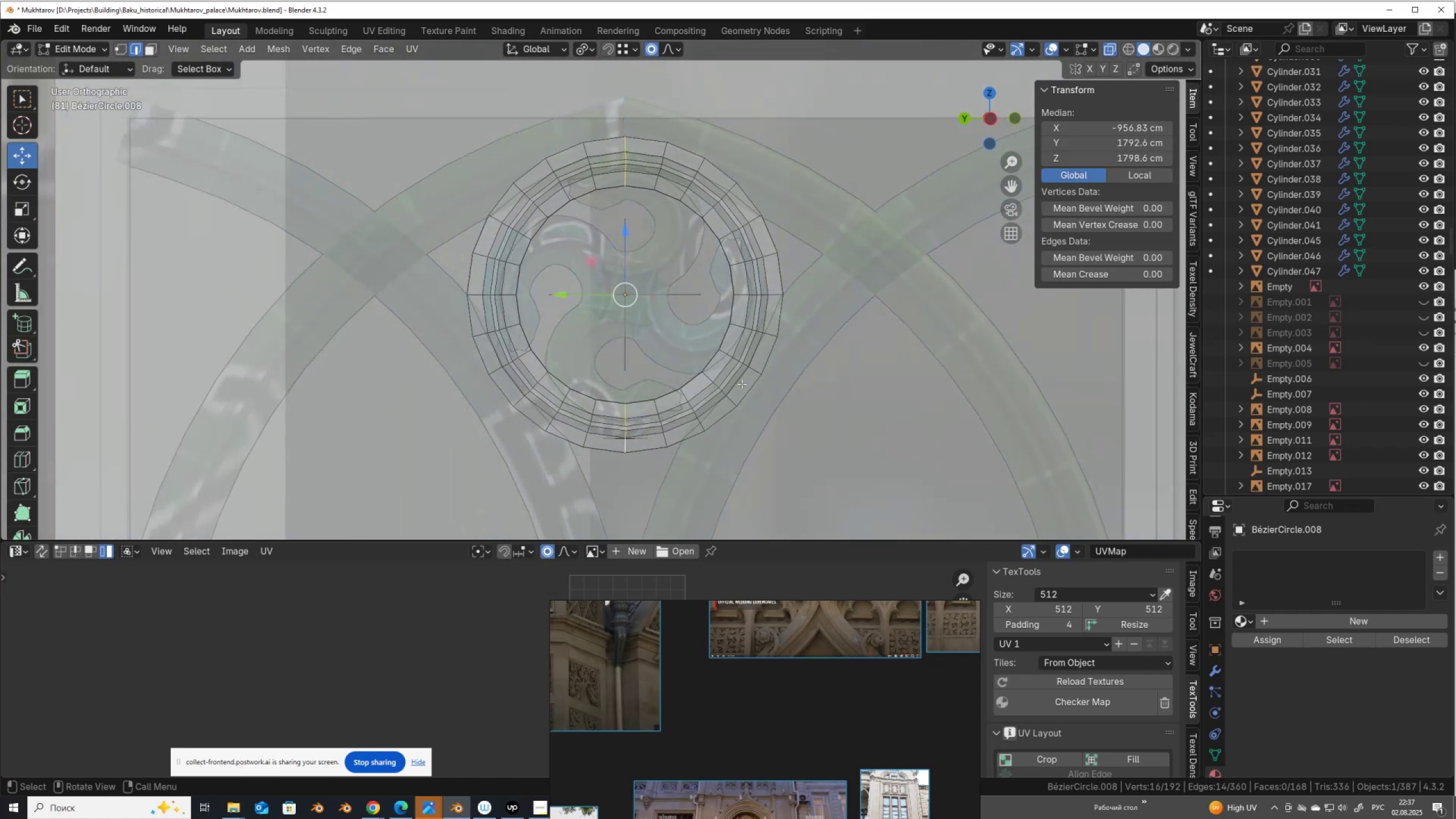 
hold_key(key=AltLeft, duration=1.09)
 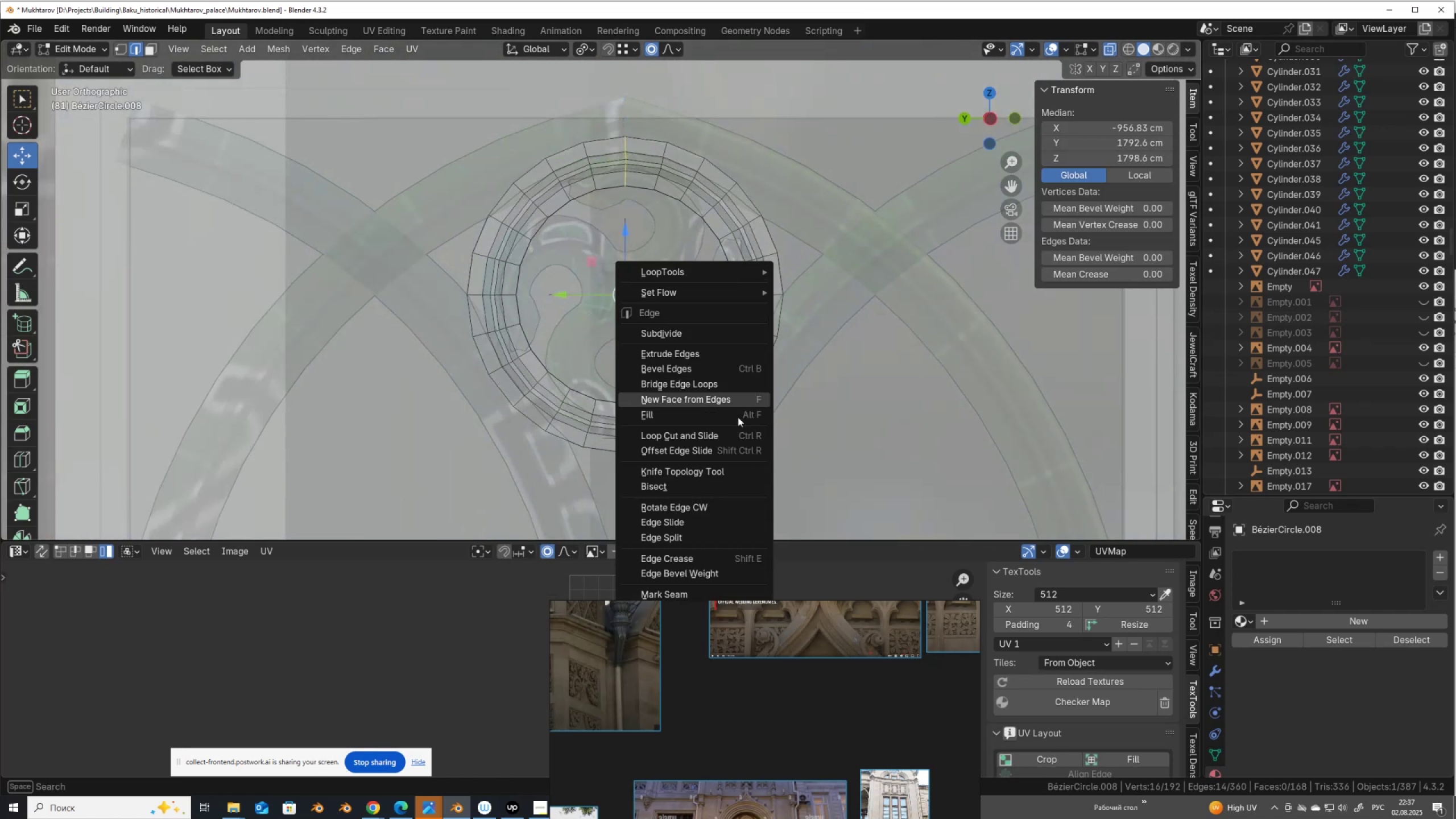 
right_click([742, 384])
 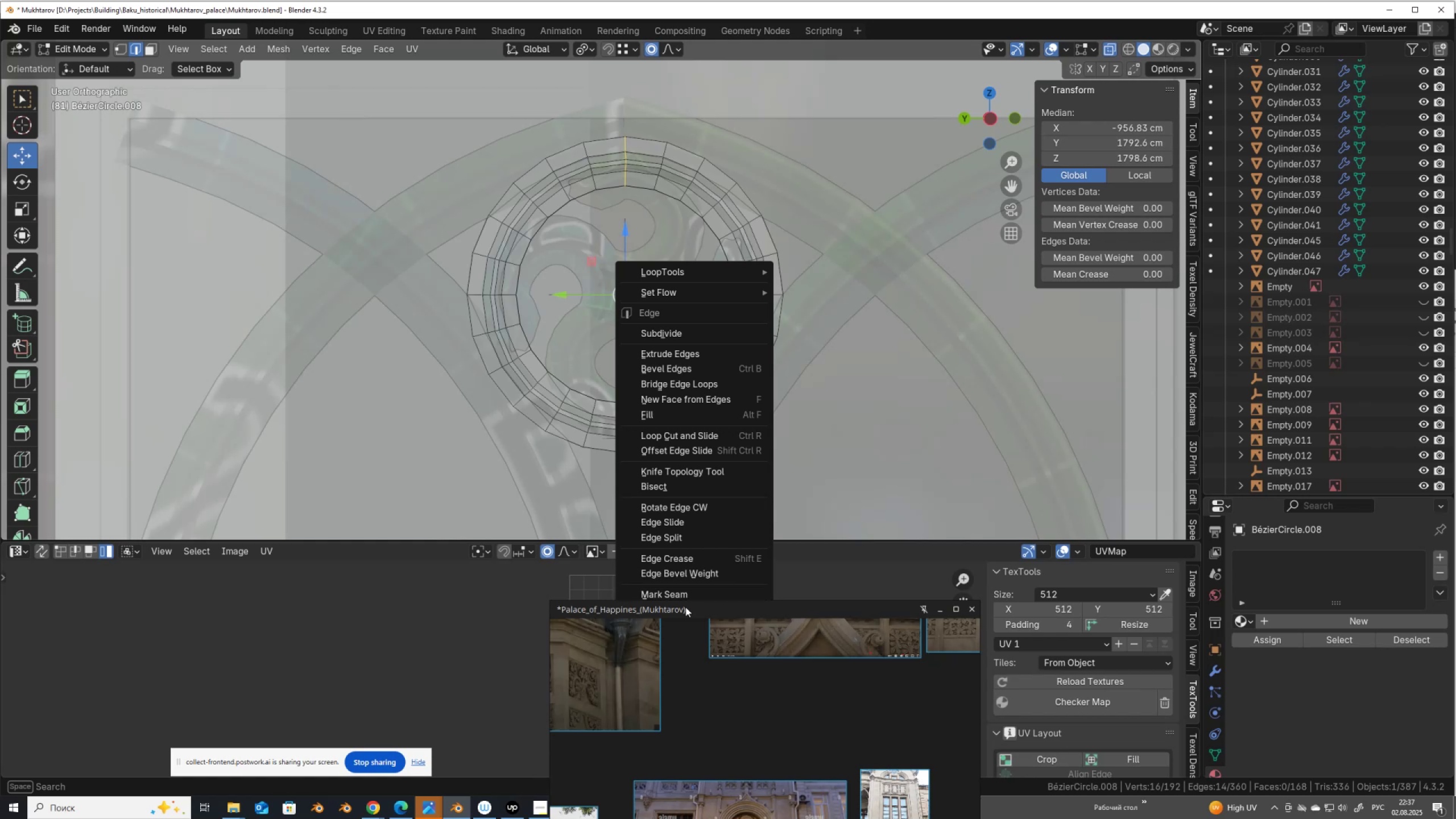 
left_click([696, 597])
 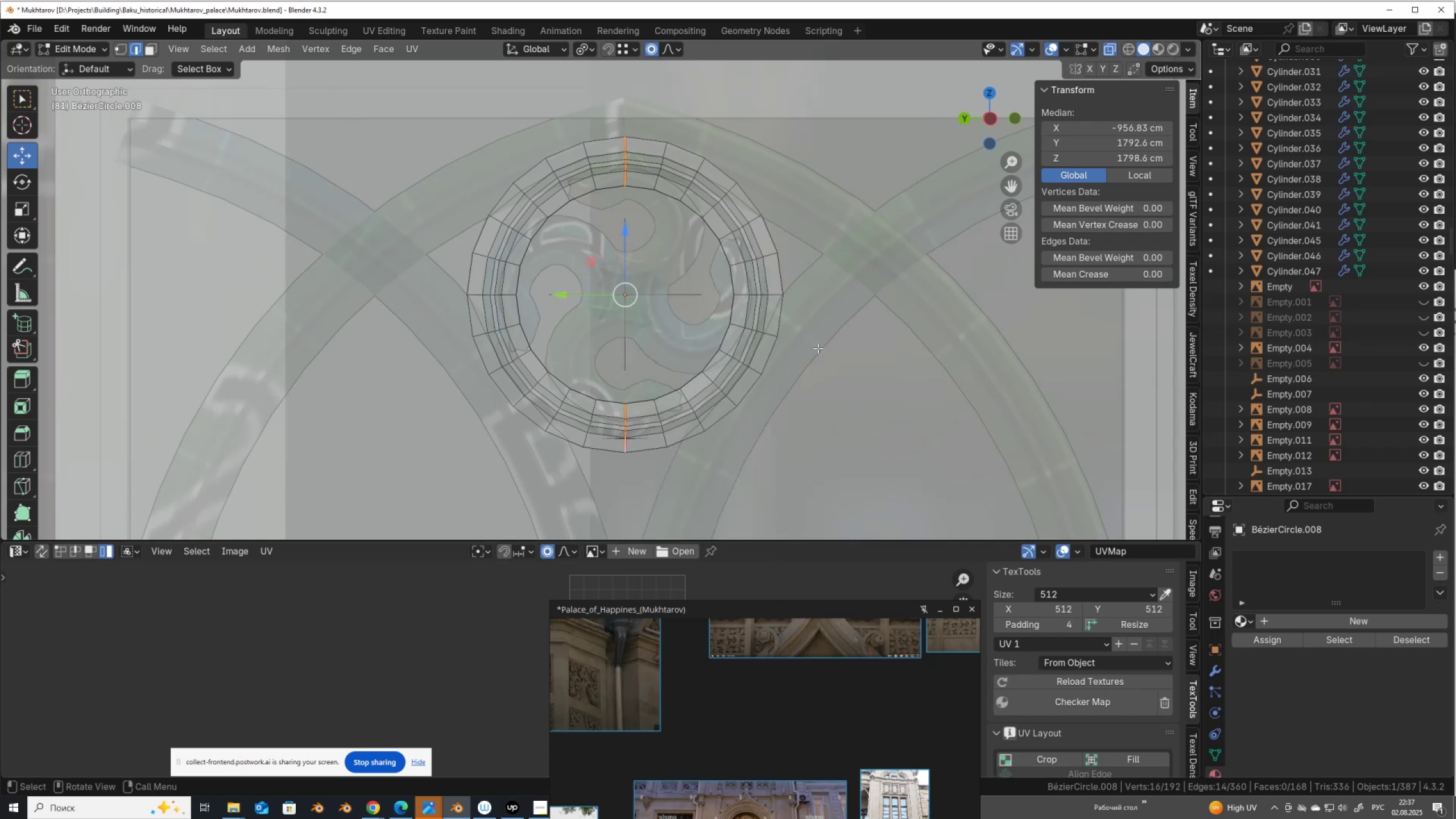 
type(AU)
 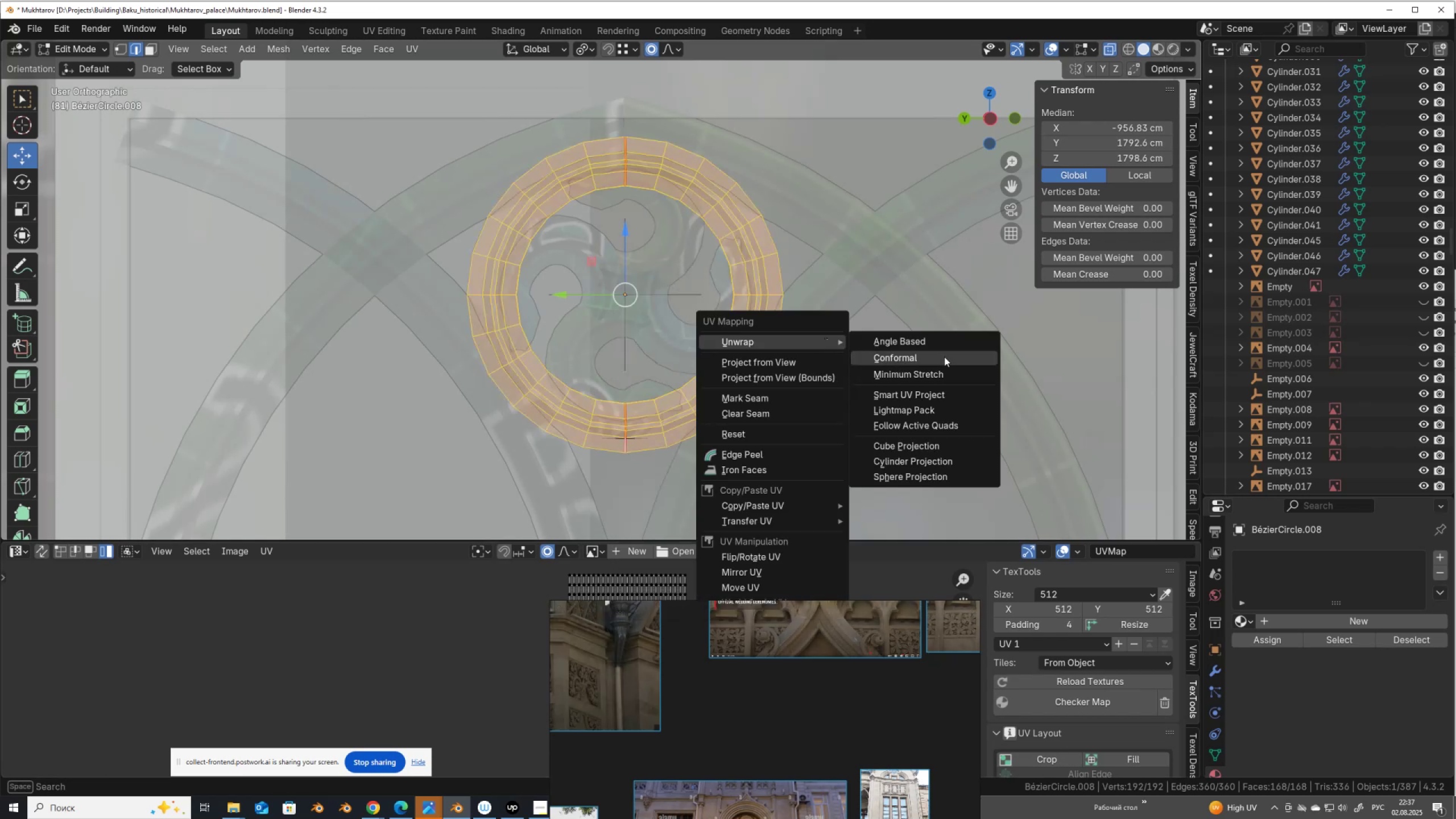 
left_click([944, 357])
 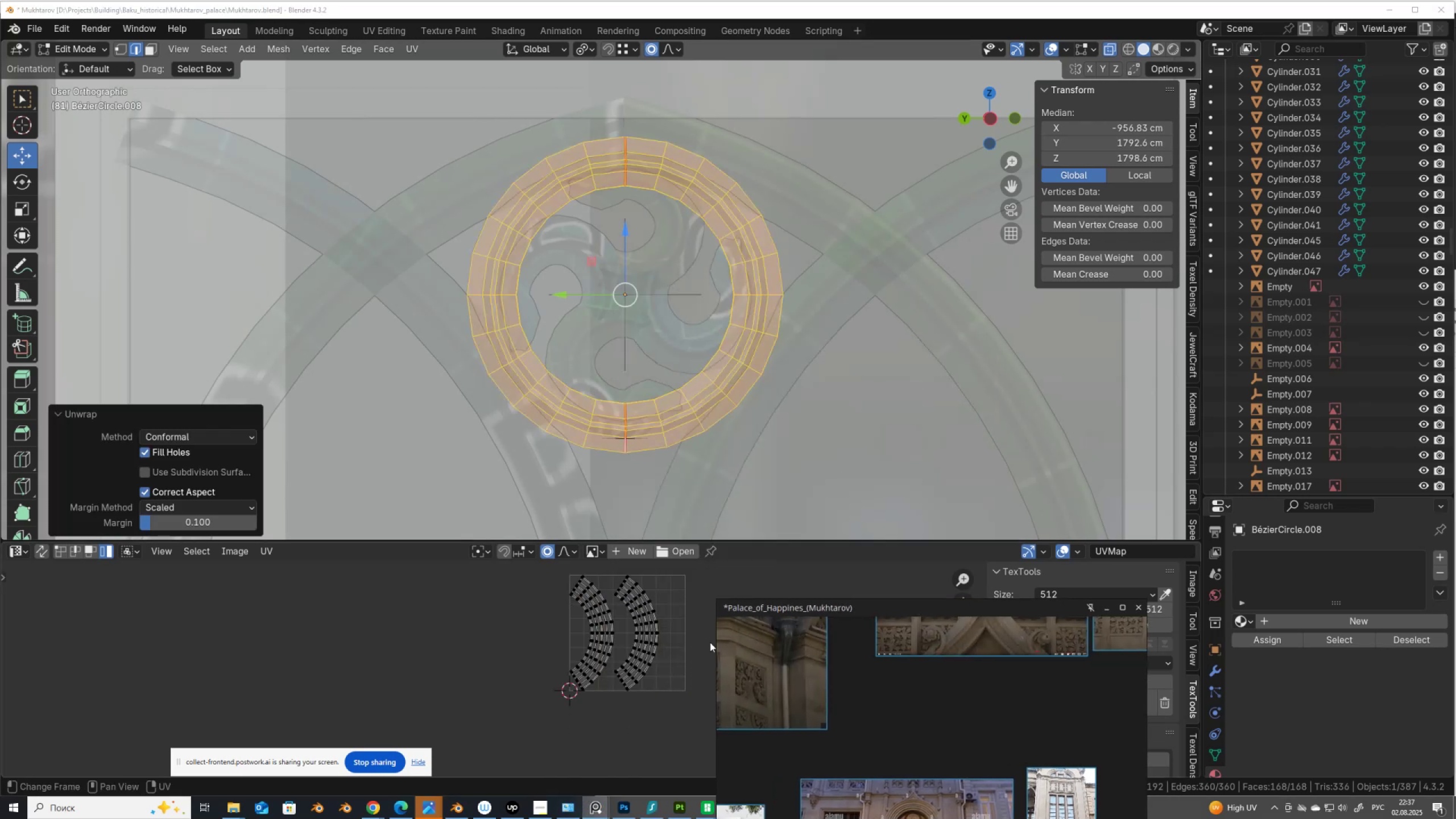 
left_click([649, 634])
 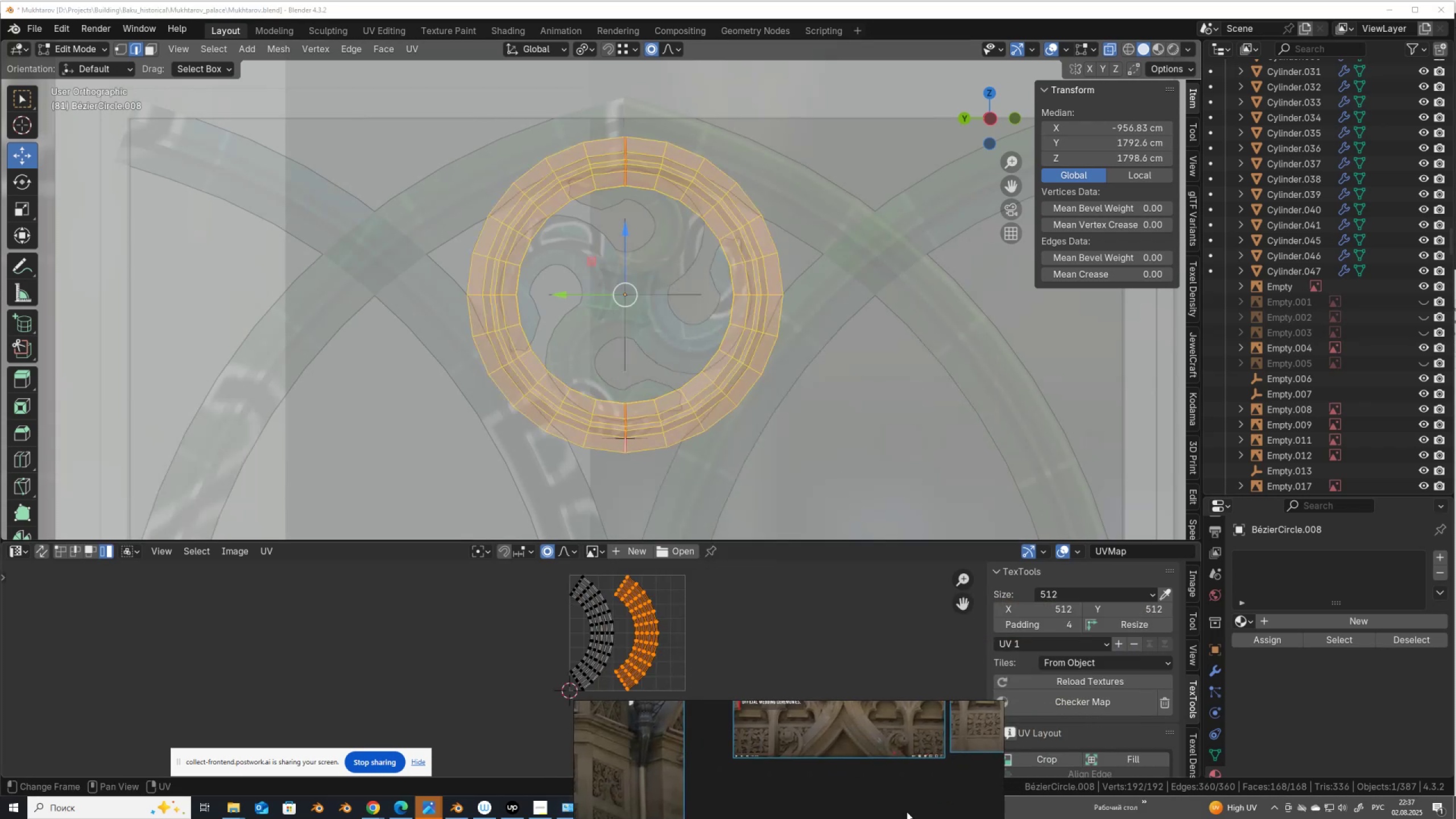 
scroll: coordinate [1145, 747], scroll_direction: down, amount: 9.0
 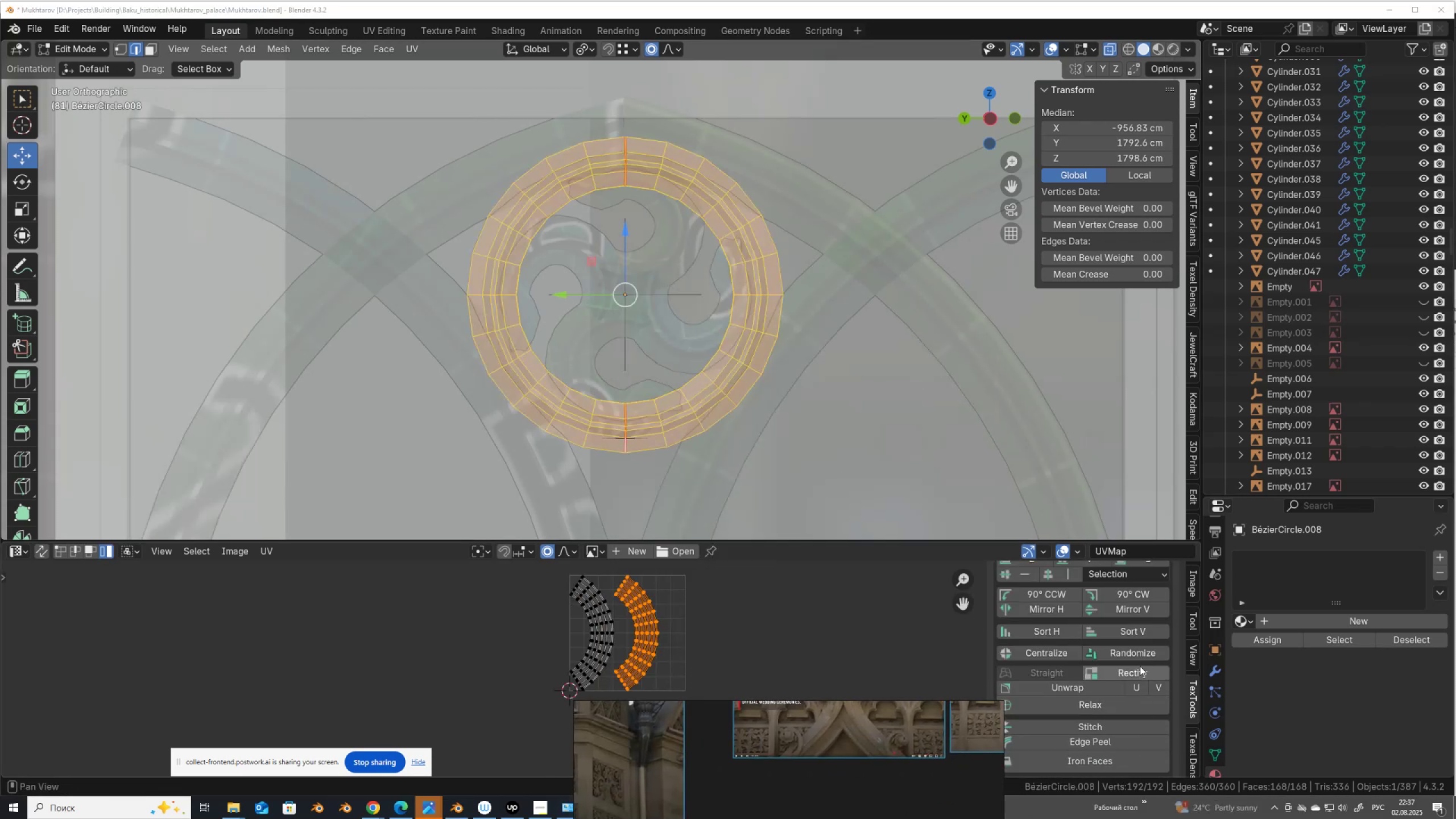 
left_click([1137, 669])
 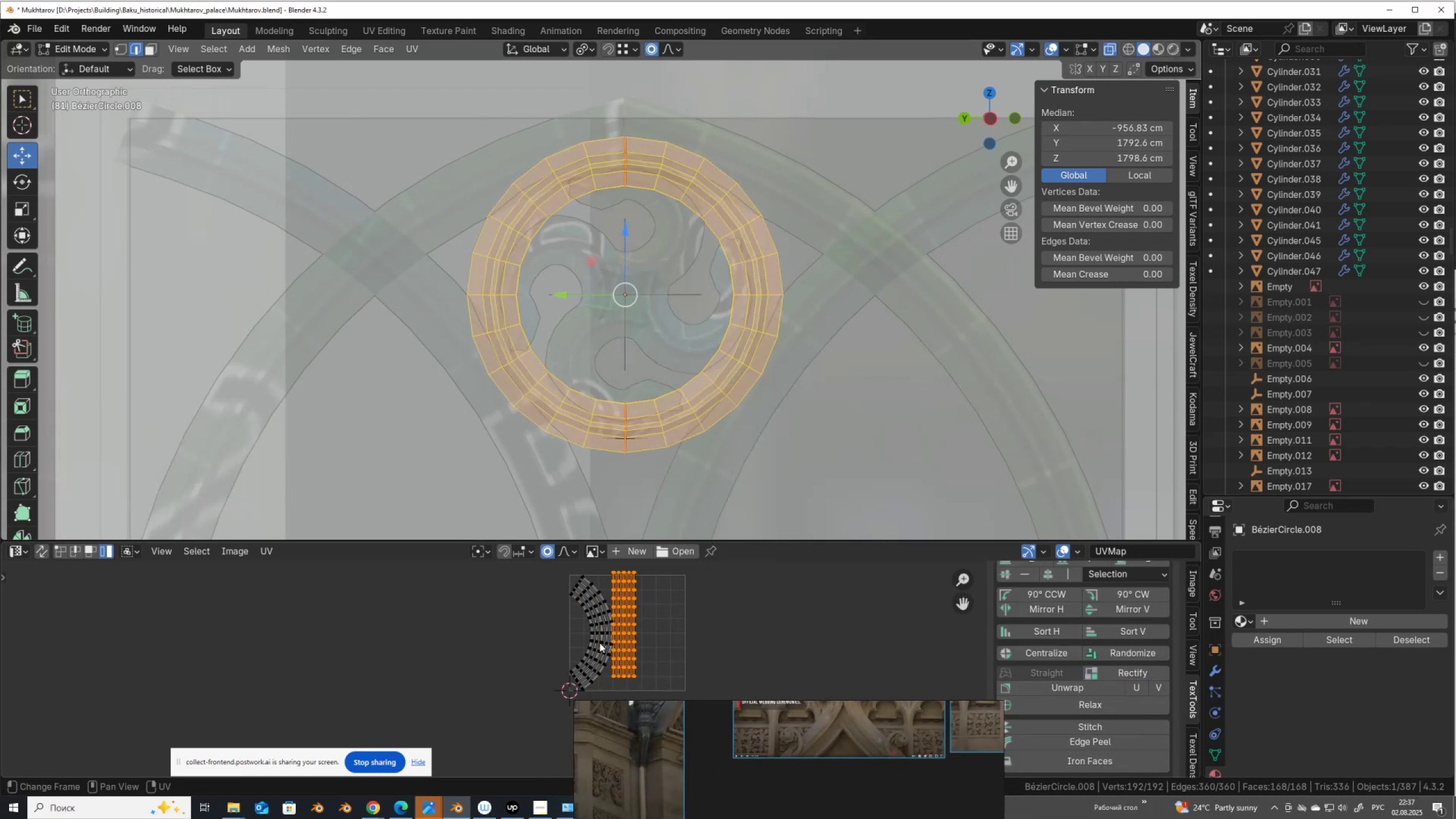 
left_click([589, 643])
 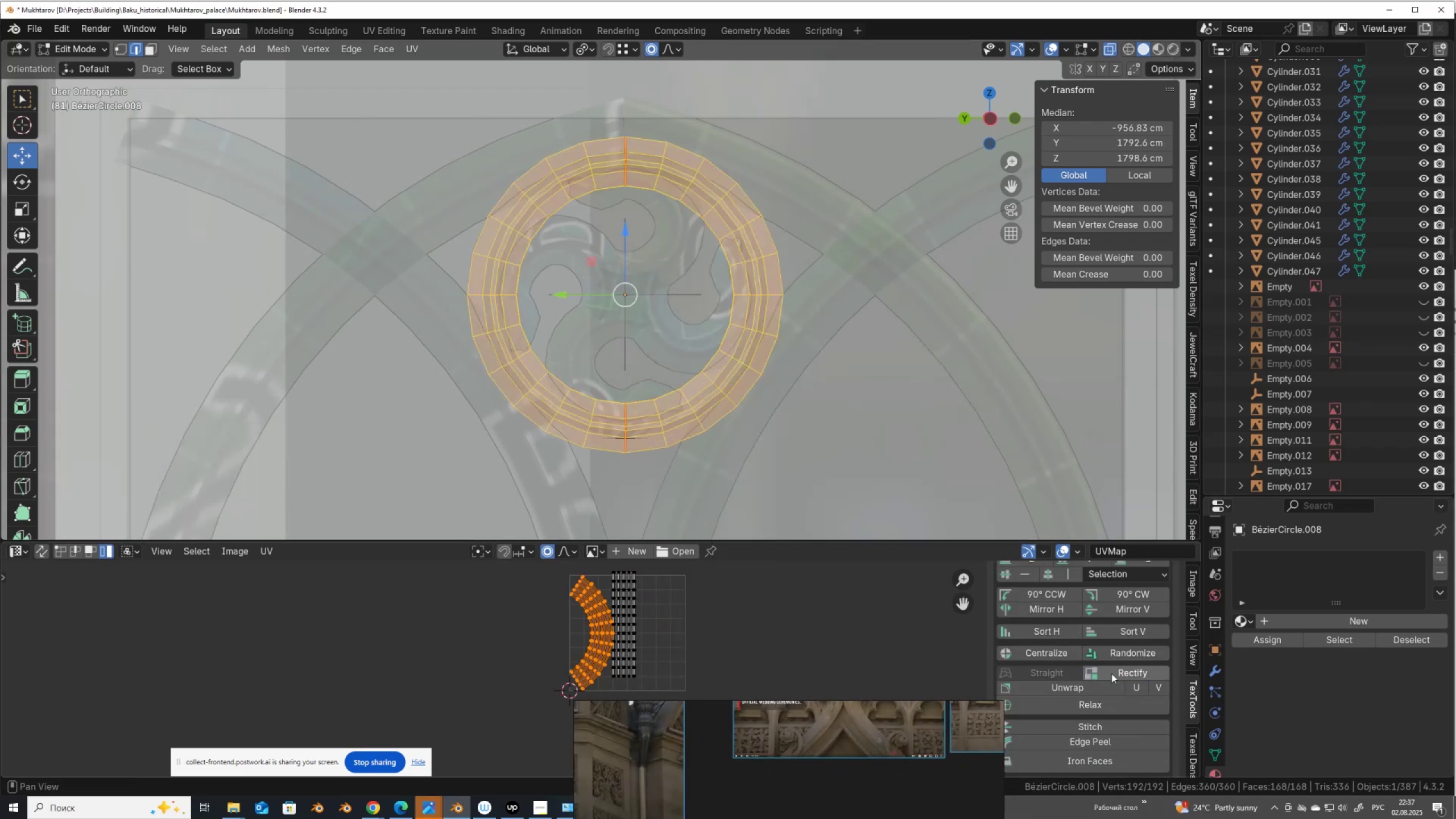 
left_click([1121, 673])
 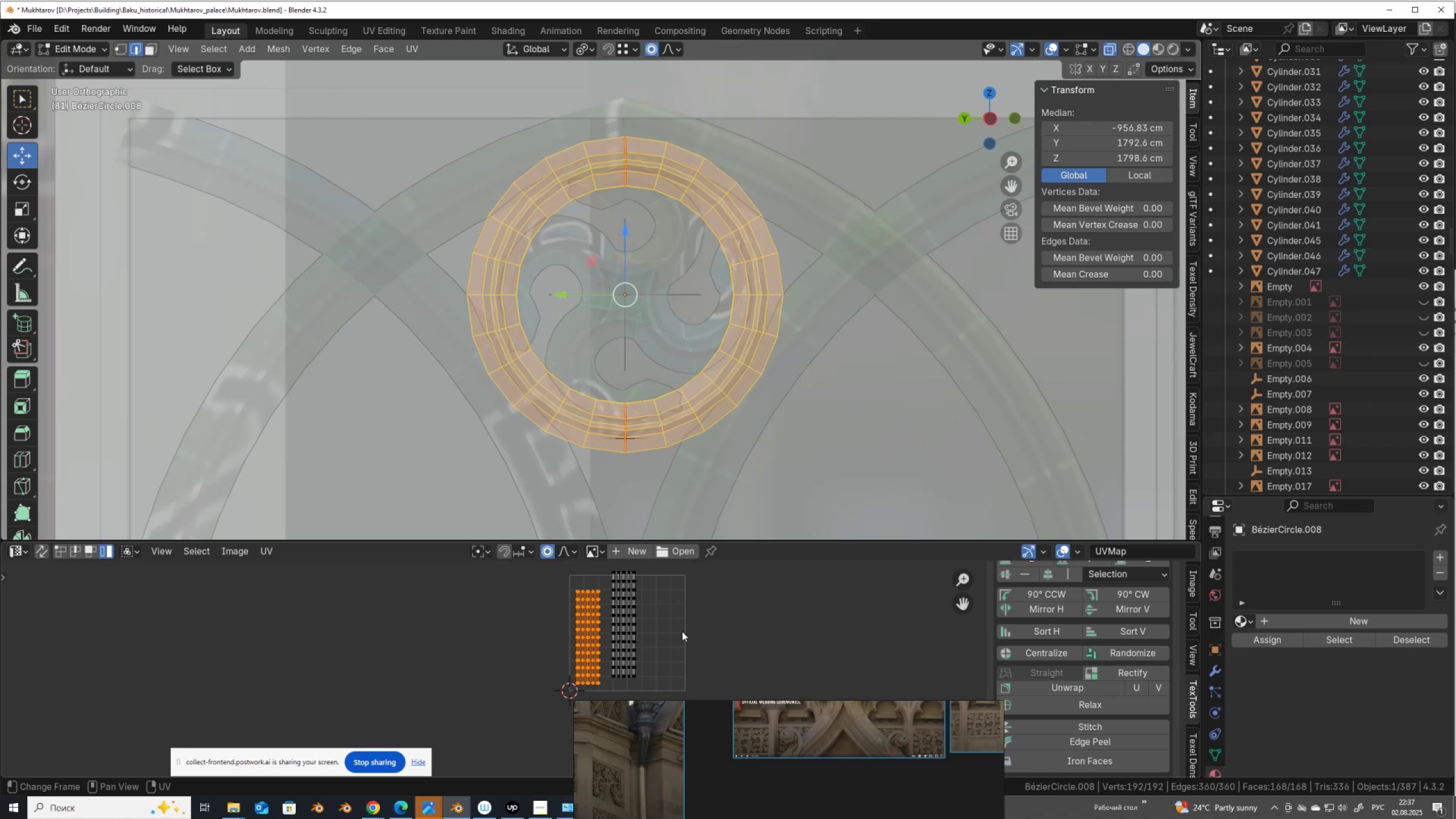 
type(AS)
 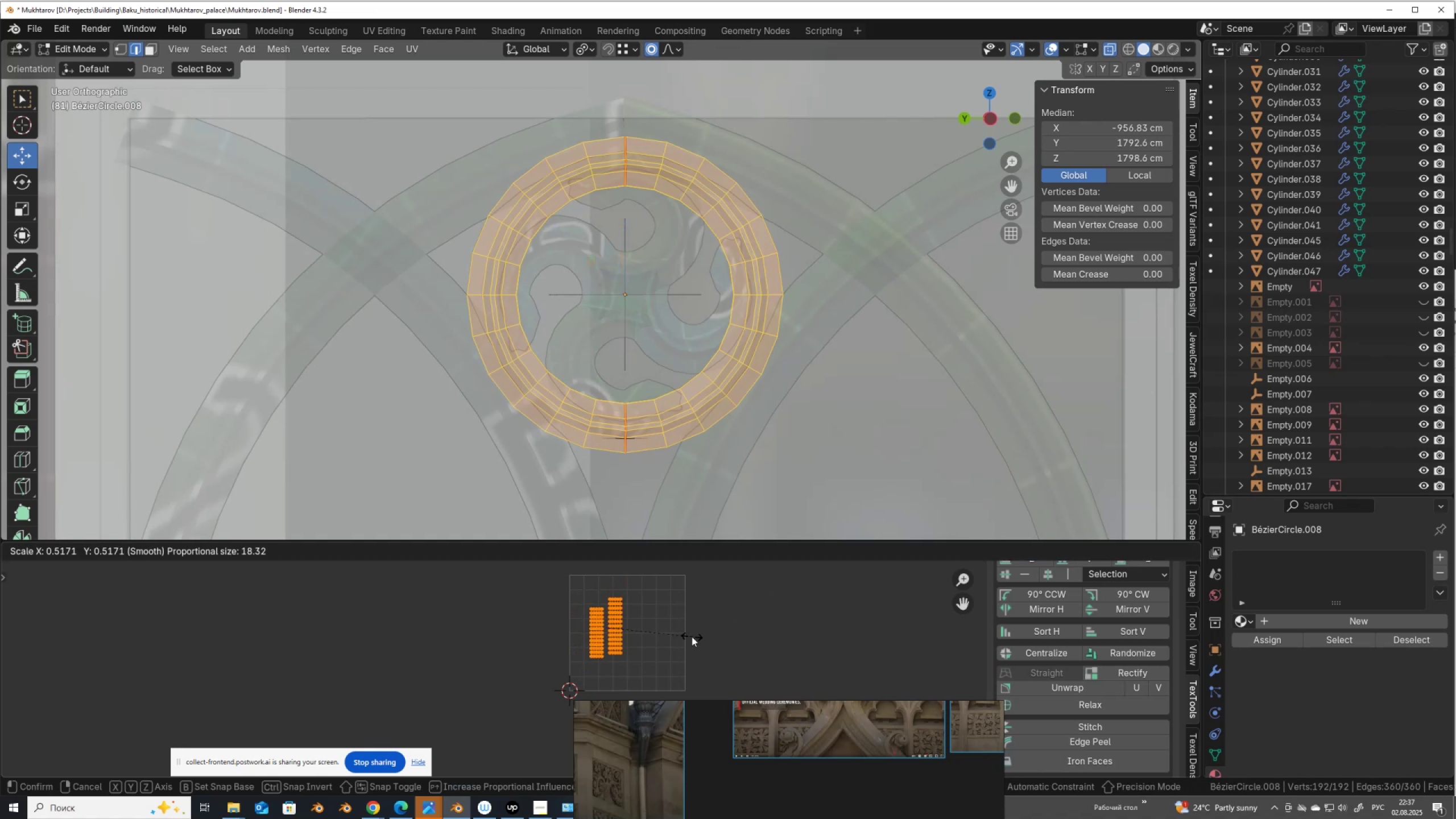 
left_click([692, 636])
 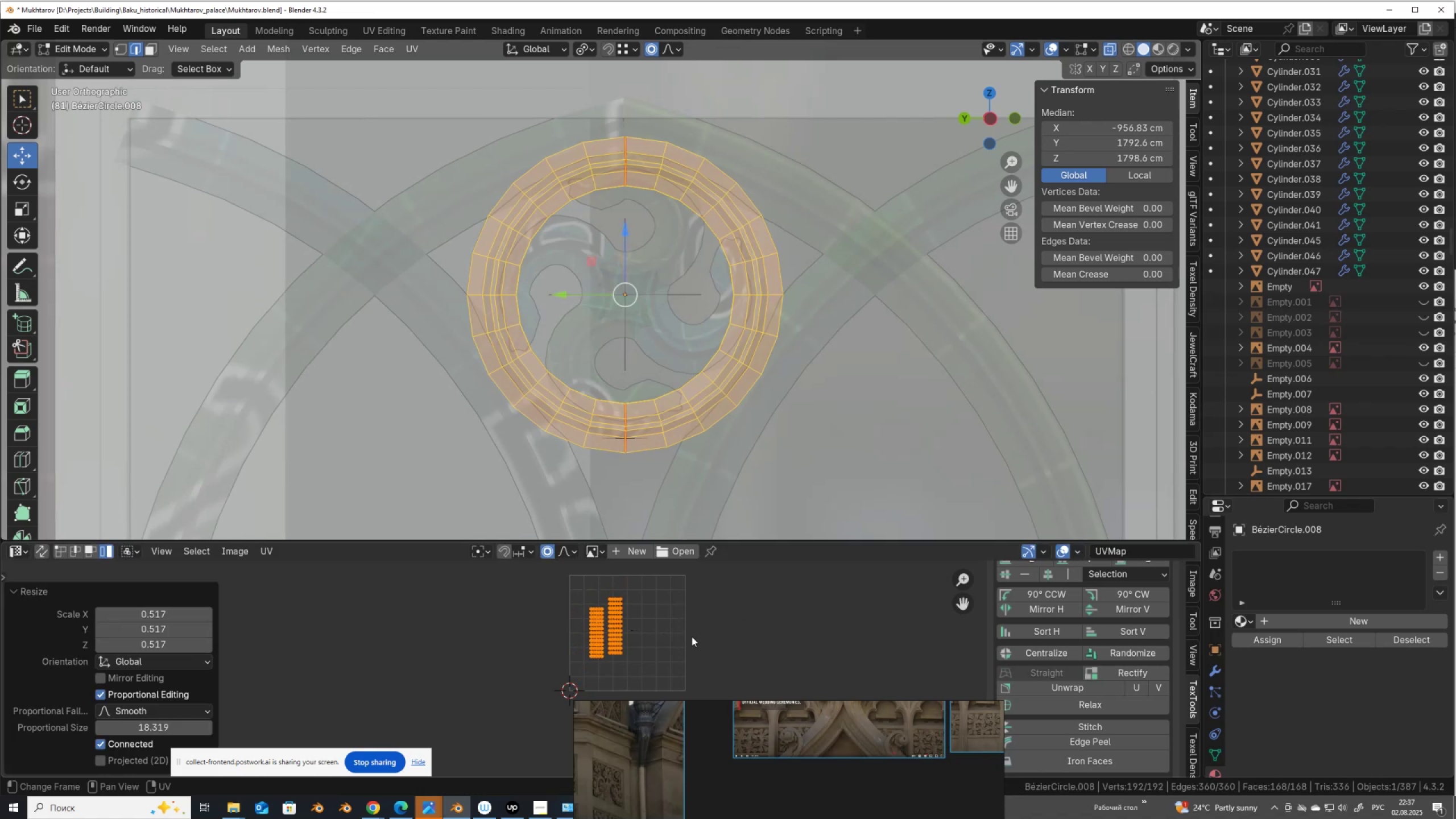 
key(G)
 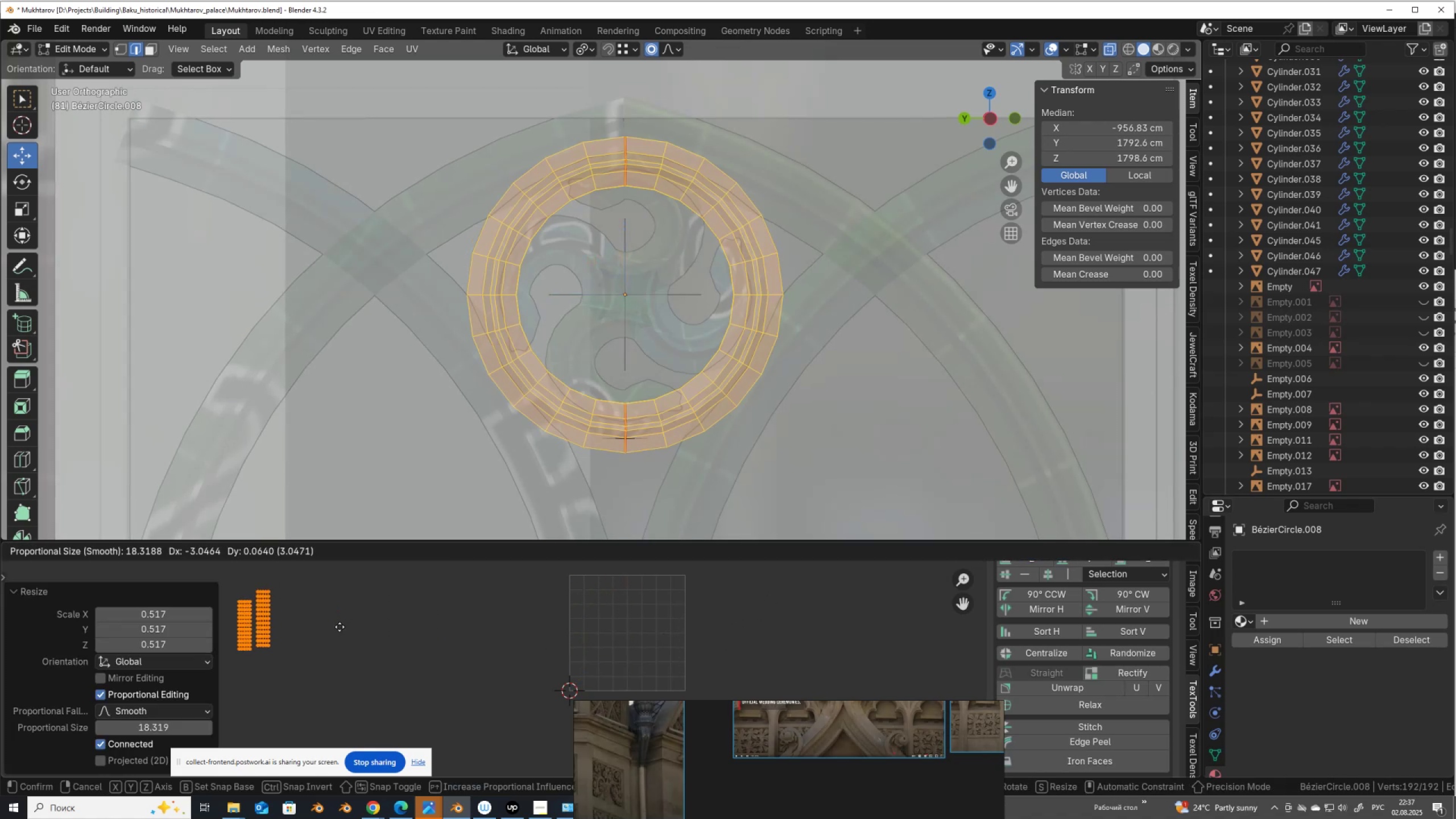 
left_click([340, 627])
 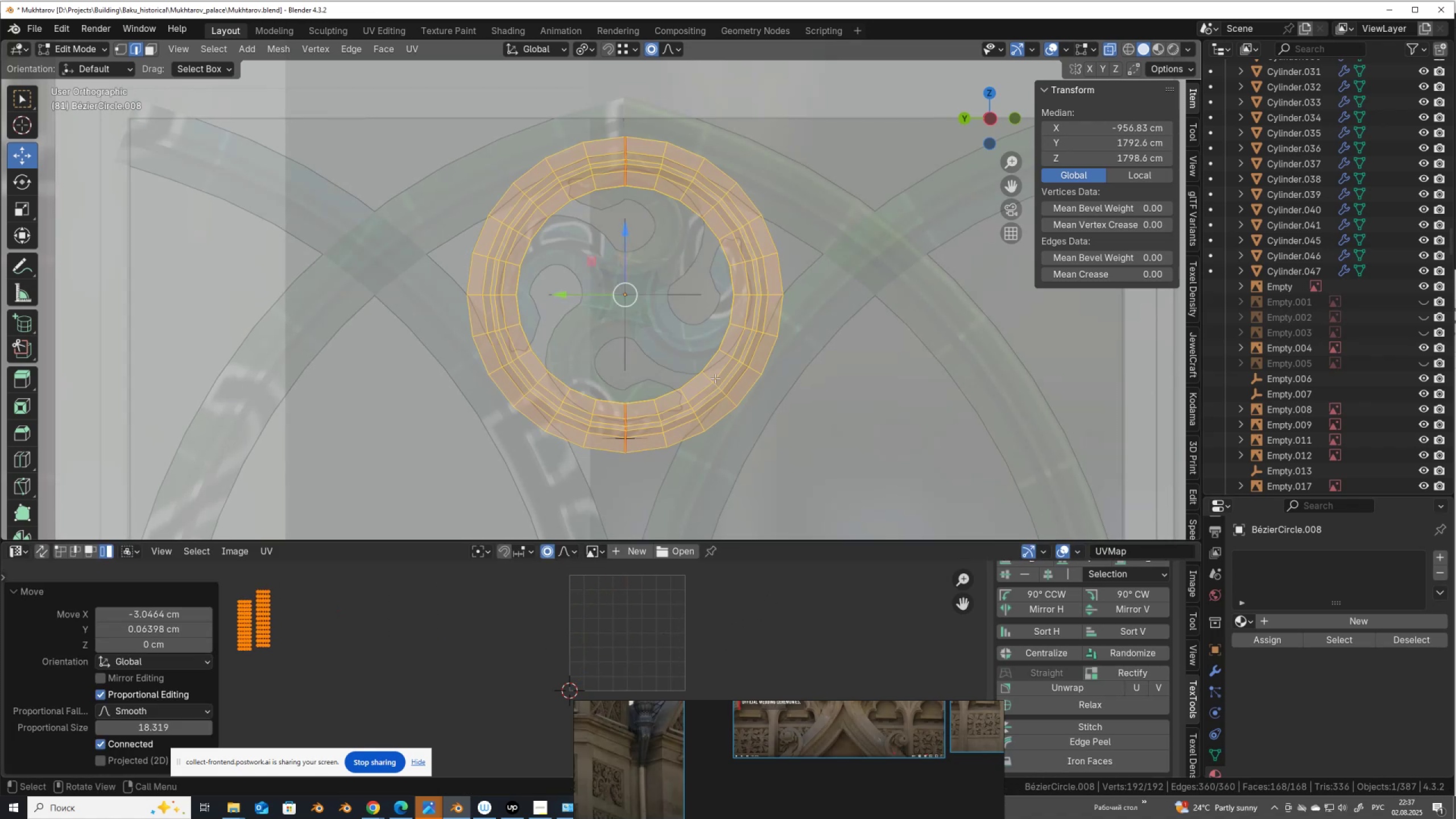 
key(Tab)
 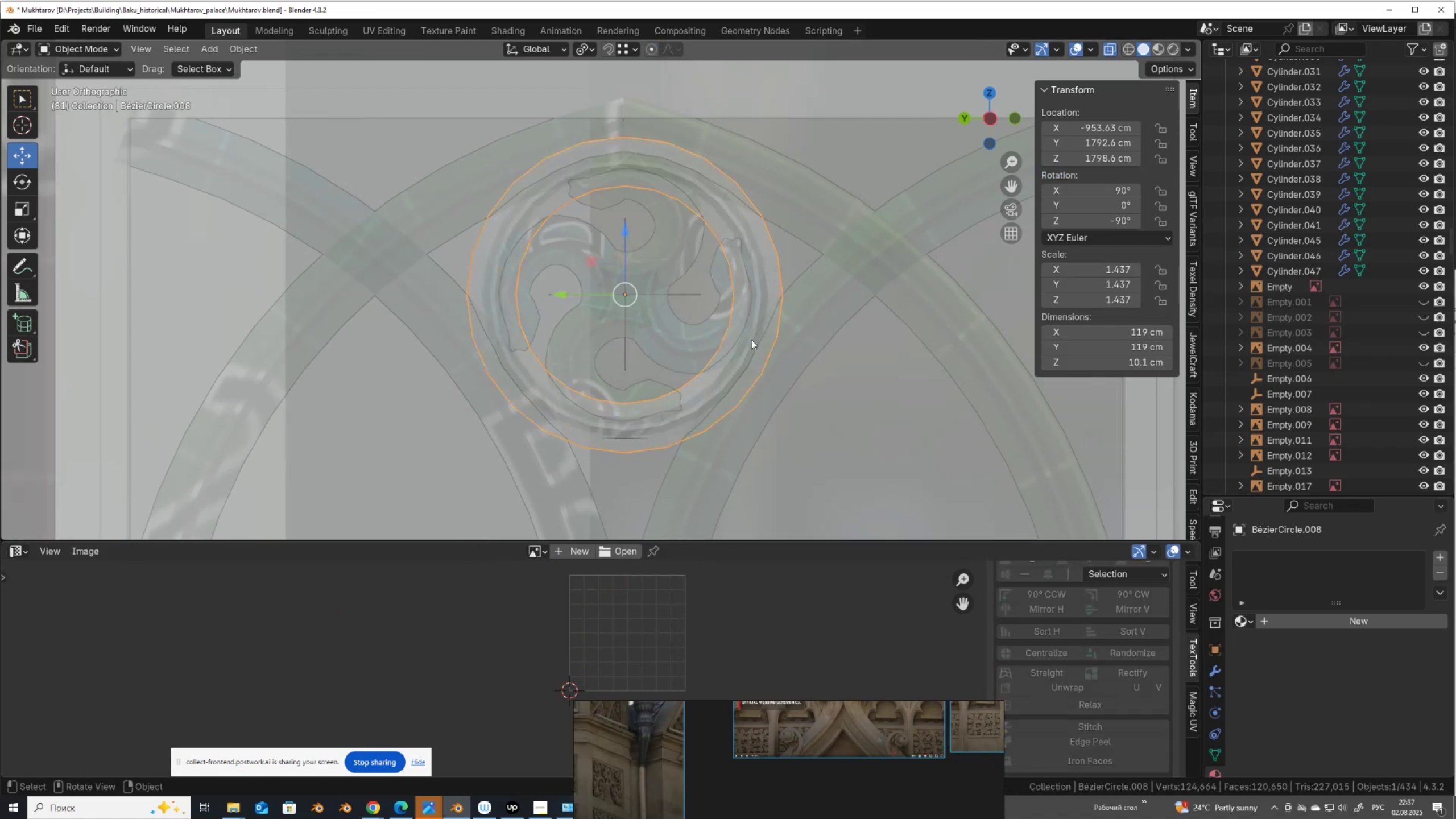 
key(Alt+AltLeft)
 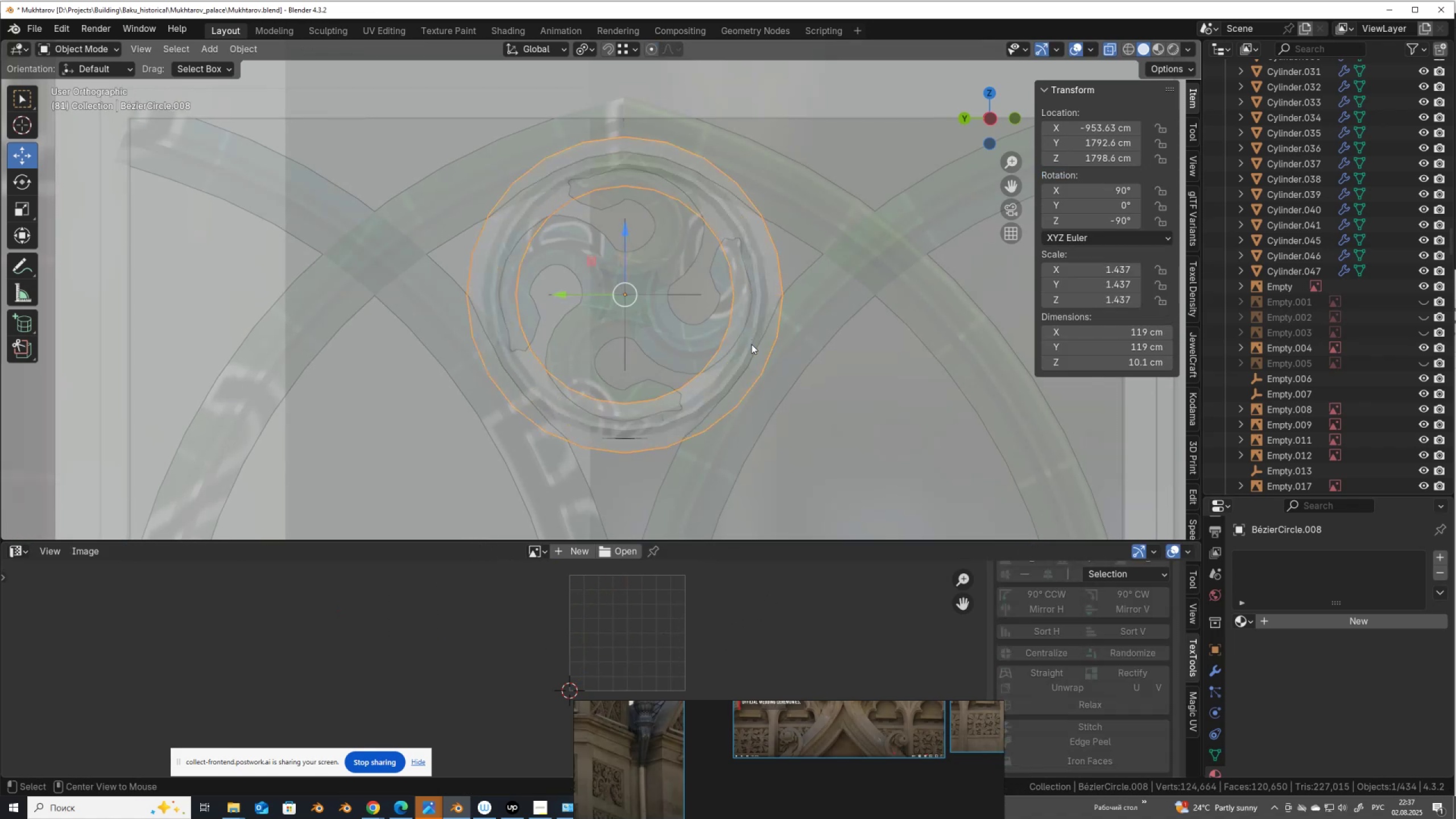 
key(Alt+Z)
 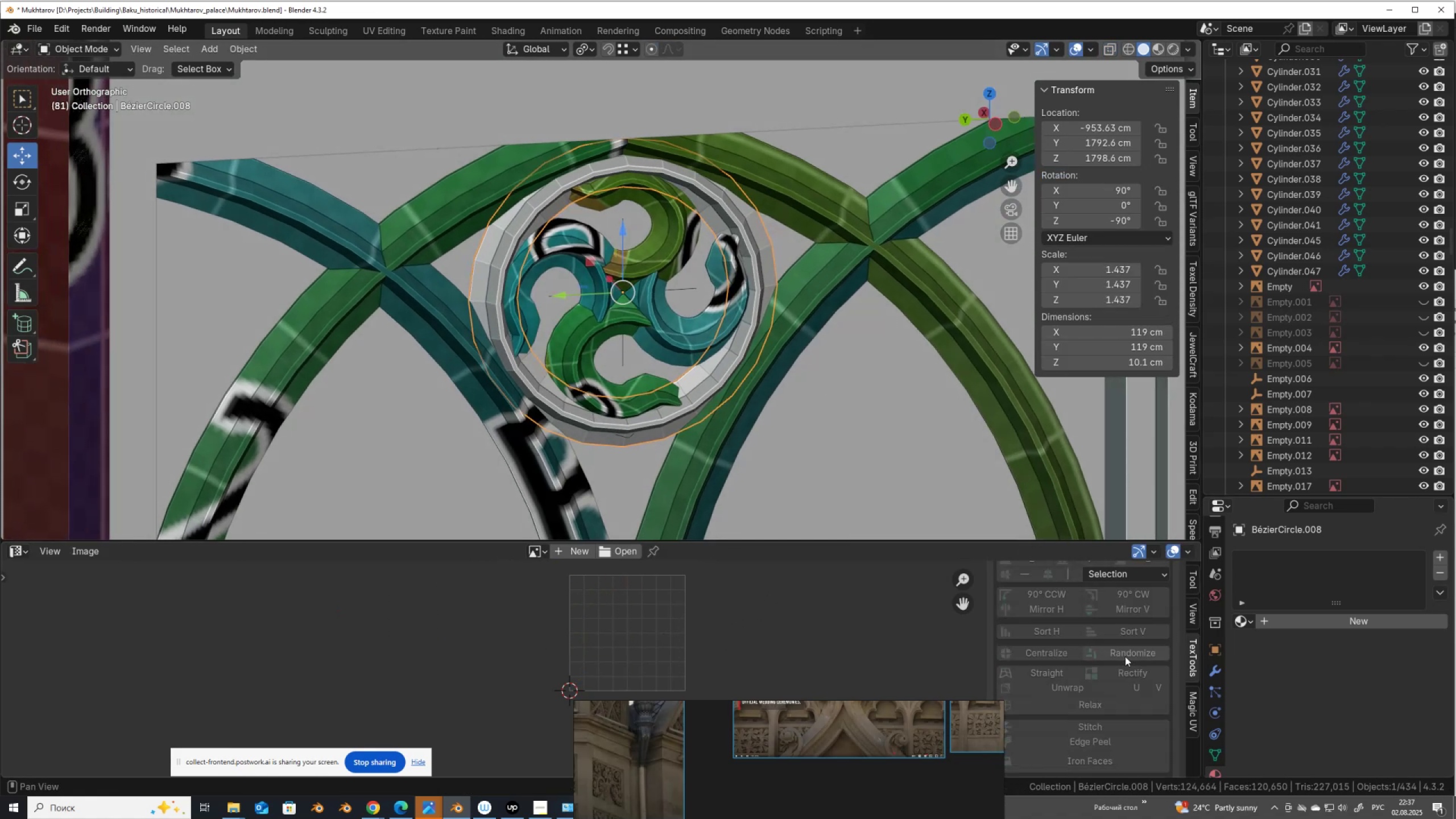 
scroll: coordinate [1098, 666], scroll_direction: up, amount: 6.0
 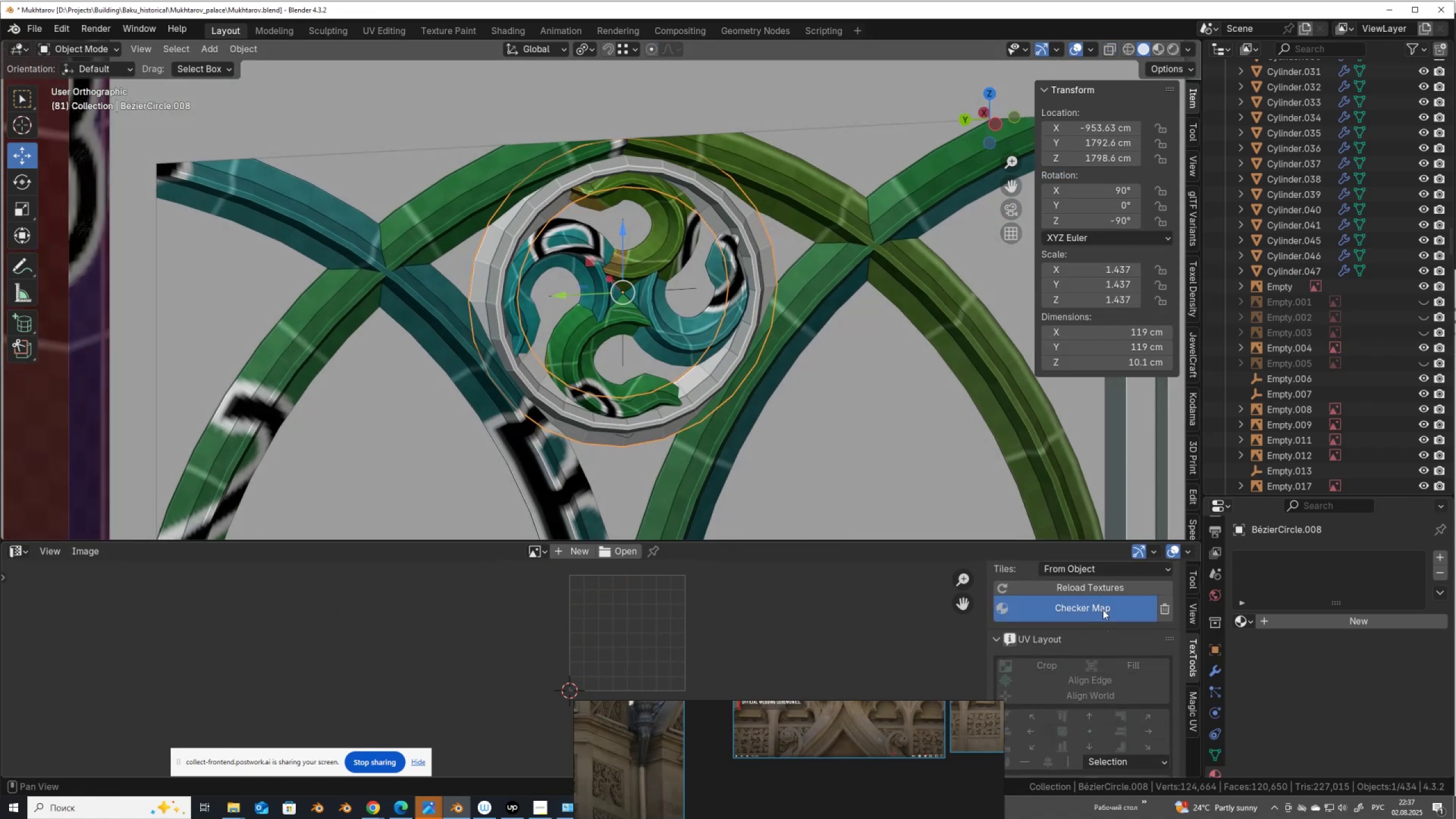 
double_click([1103, 610])
 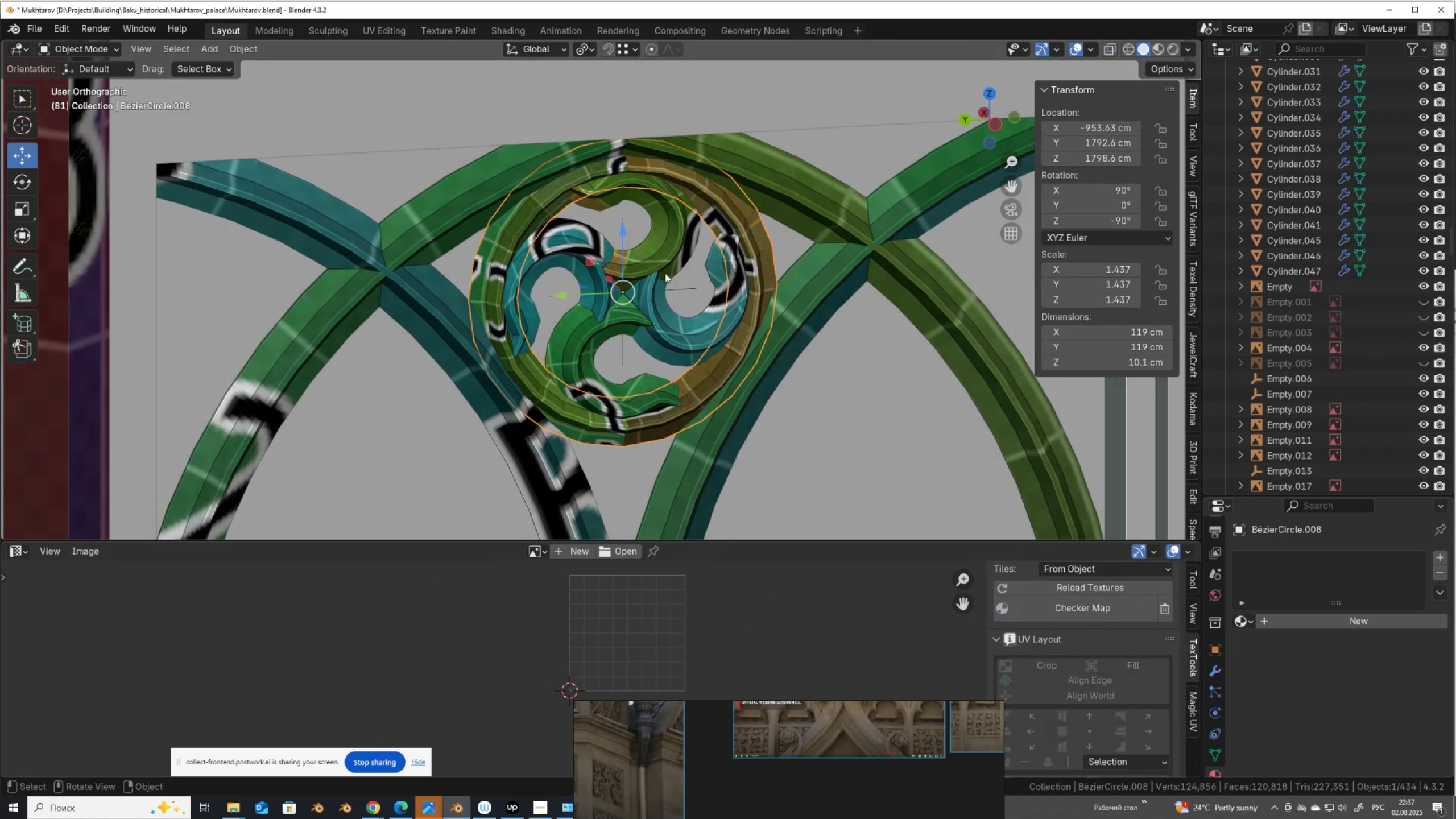 
hold_key(key=ShiftLeft, duration=0.67)
left_click([671, 250])
 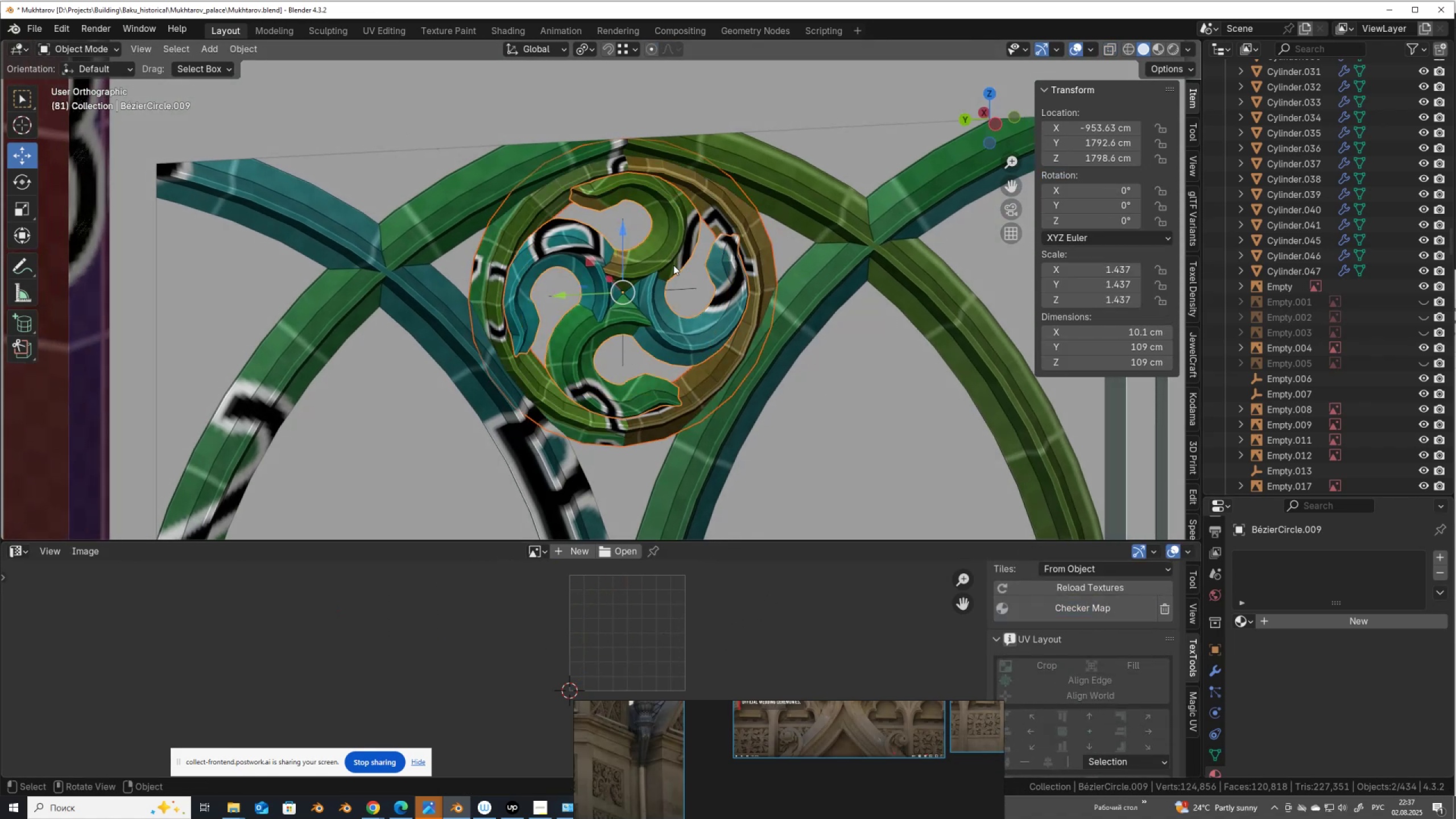 
scroll: coordinate [677, 278], scroll_direction: down, amount: 3.0
 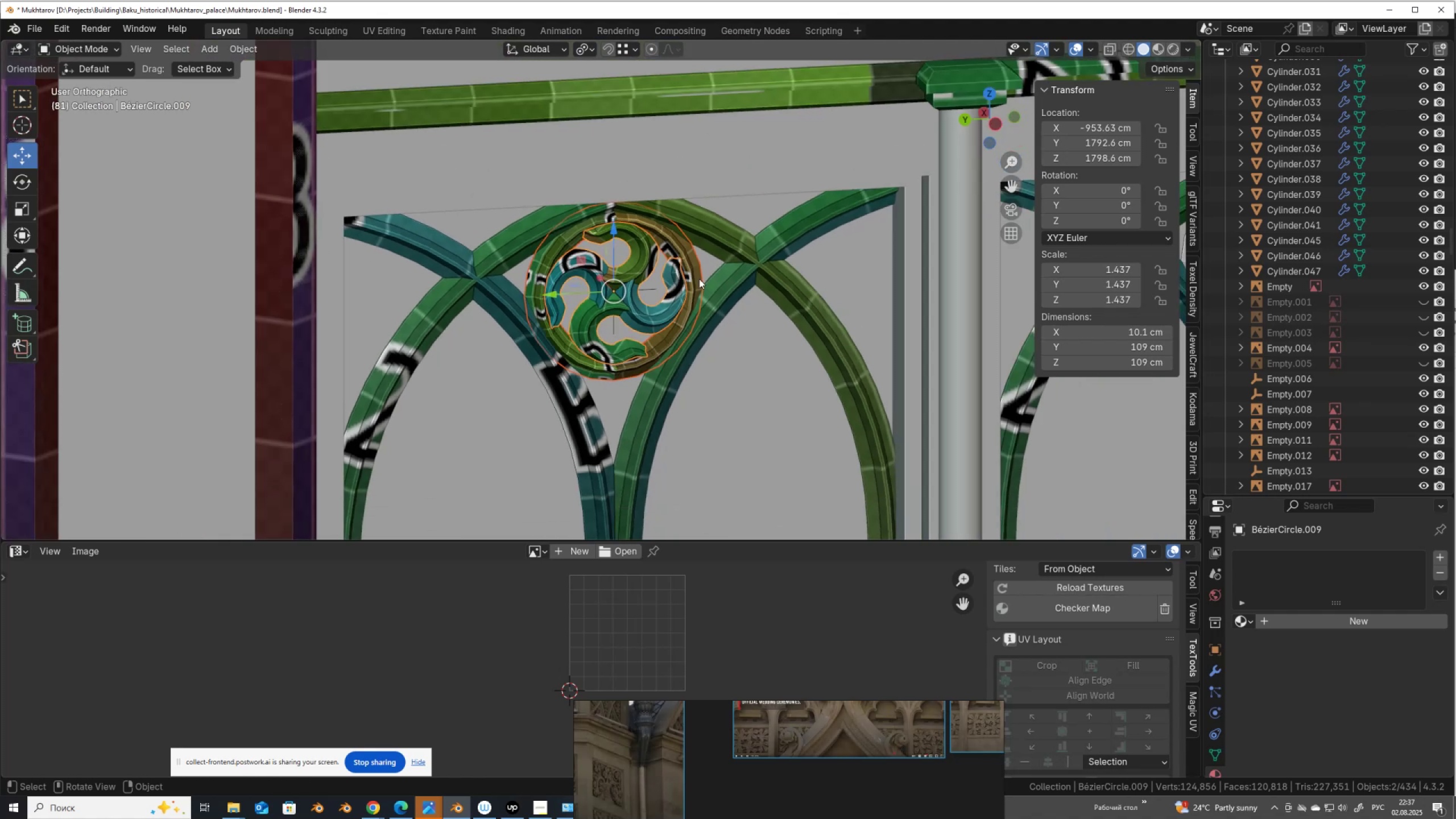 
hold_key(key=ShiftLeft, duration=0.64)
left_click([769, 258])
 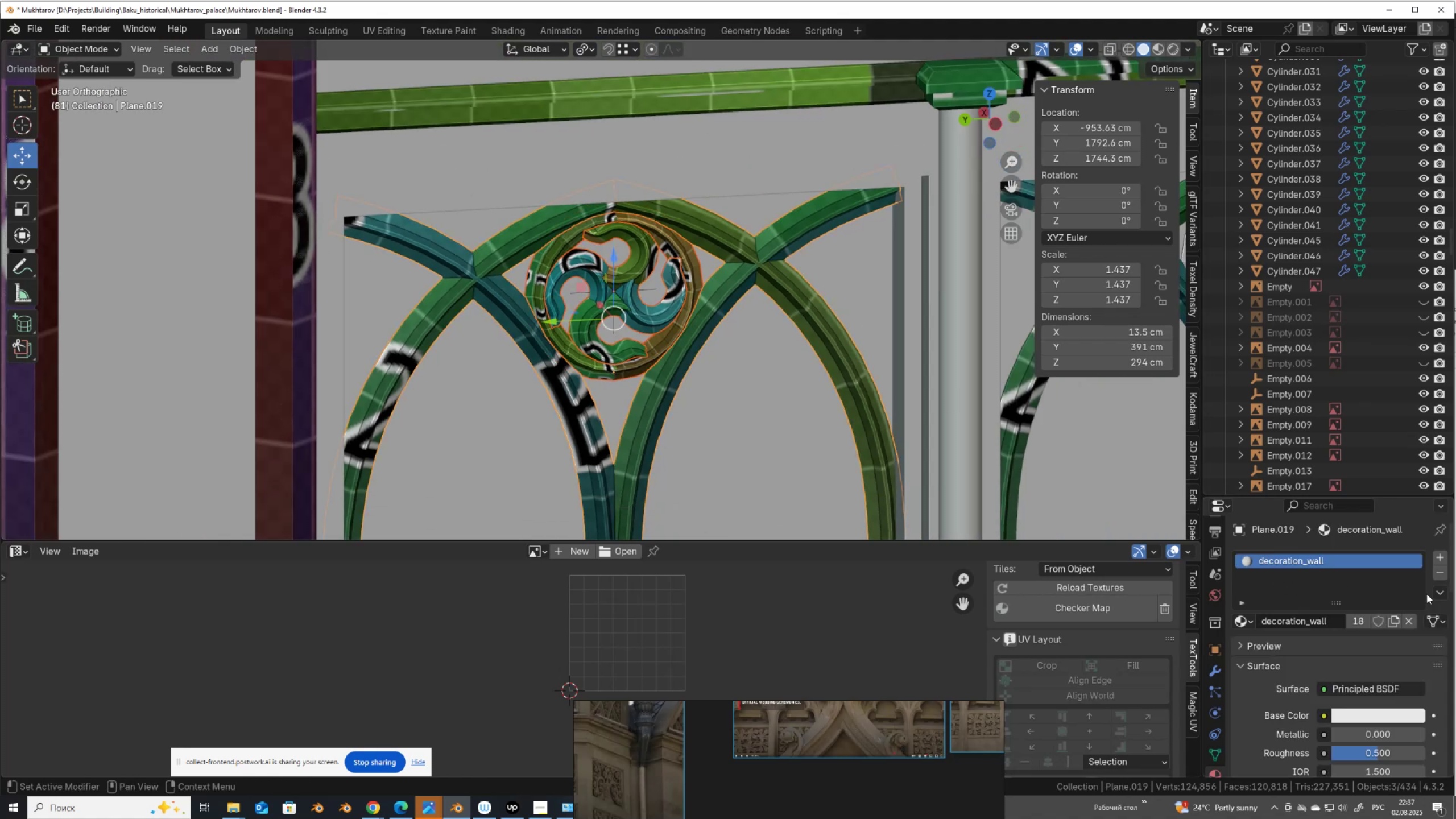 
left_click([1436, 590])
 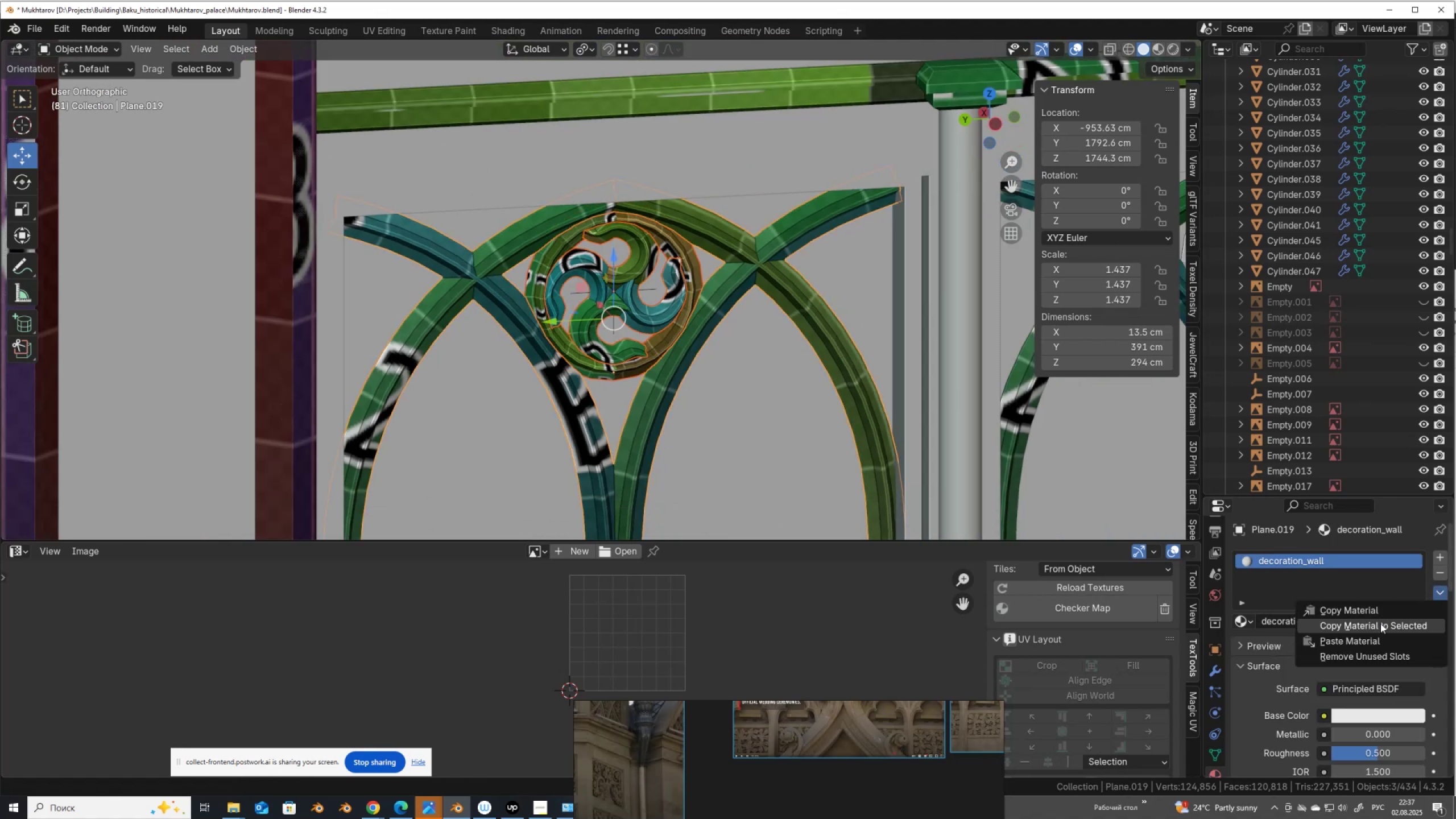 
left_click([1380, 623])
 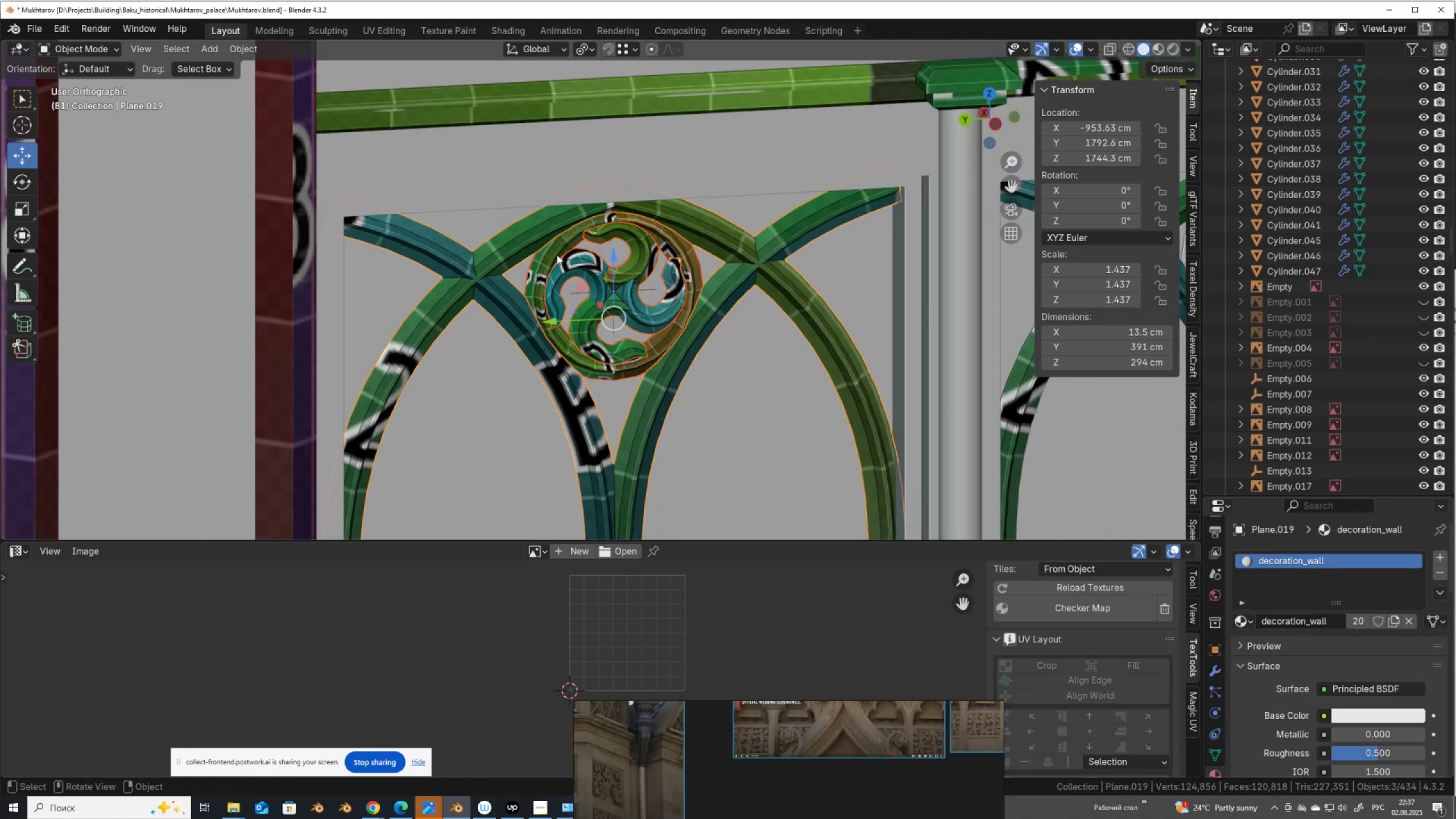 
scroll: coordinate [530, 247], scroll_direction: down, amount: 5.0
 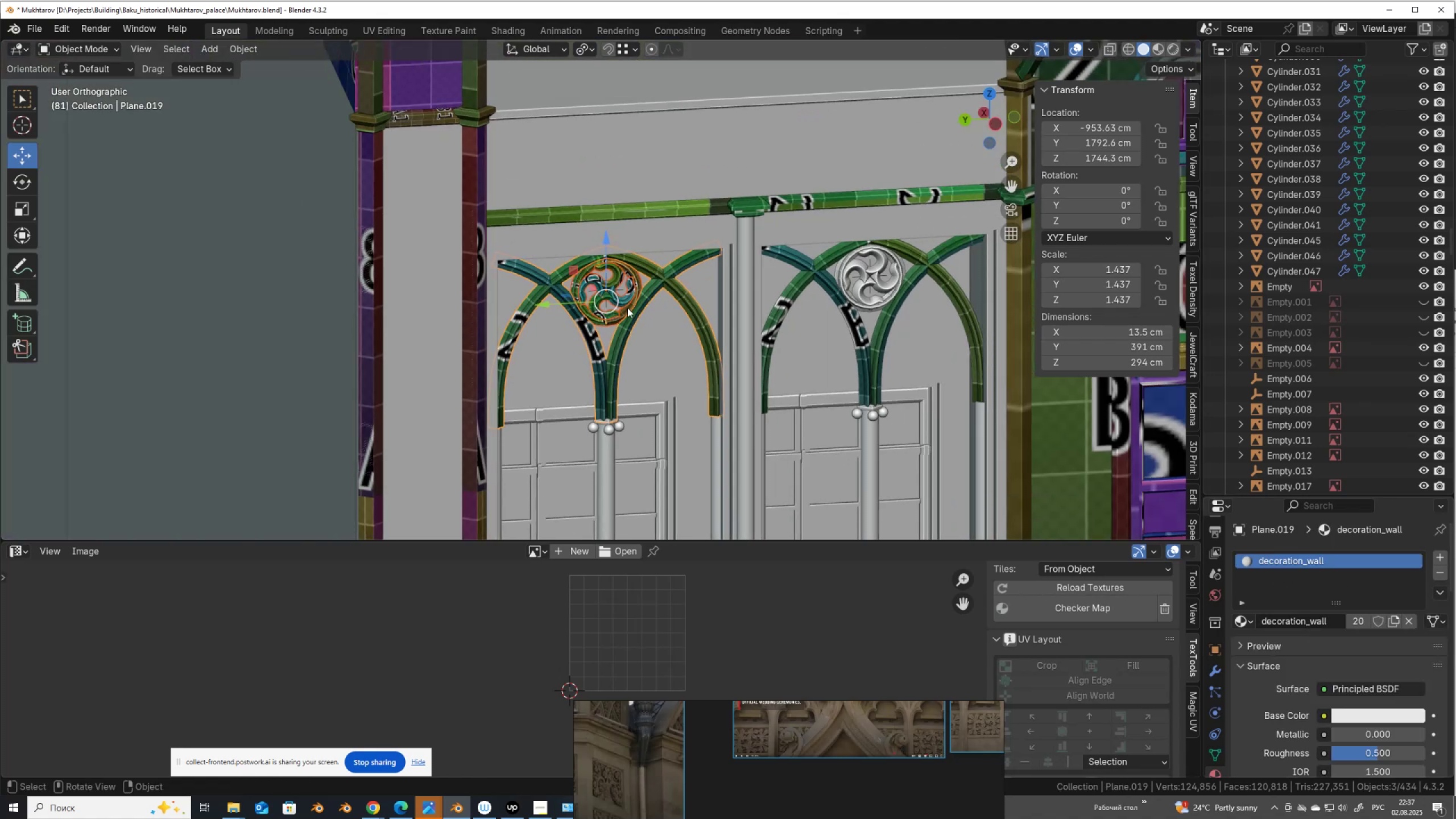 
key(Control+S)
 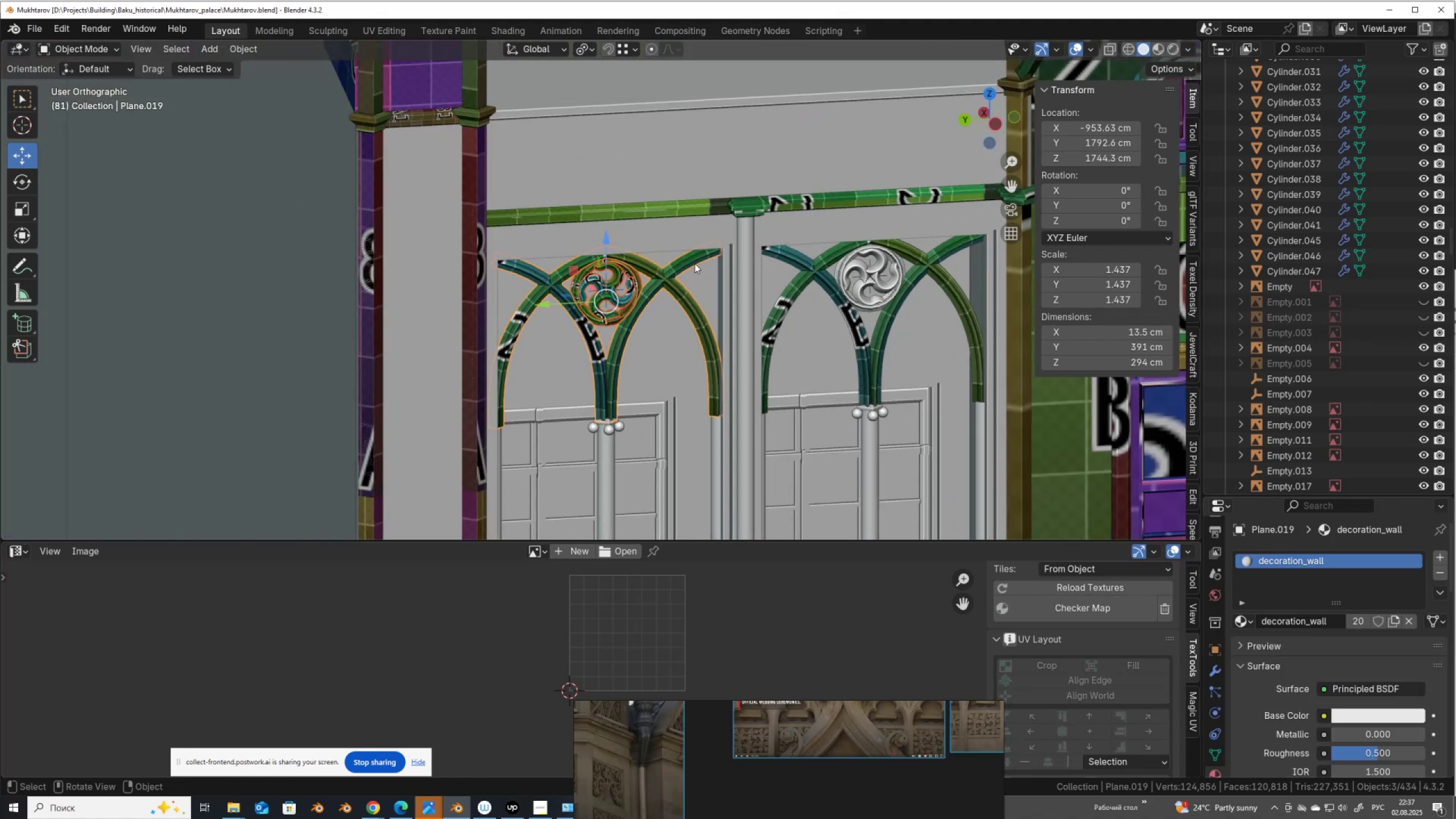 
scroll: coordinate [855, 265], scroll_direction: up, amount: 2.0
 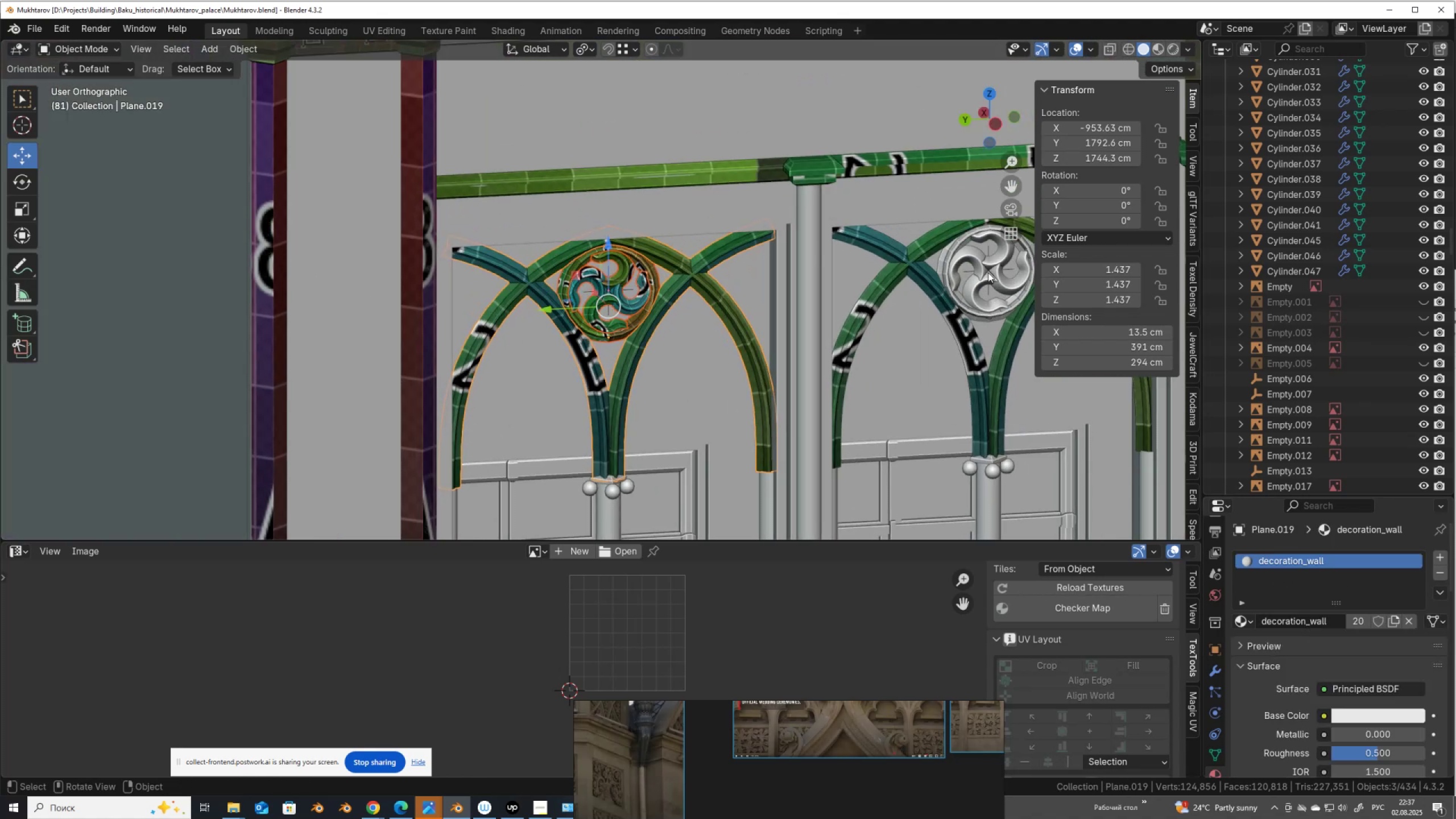 
hold_key(key=ShiftLeft, duration=0.44)
 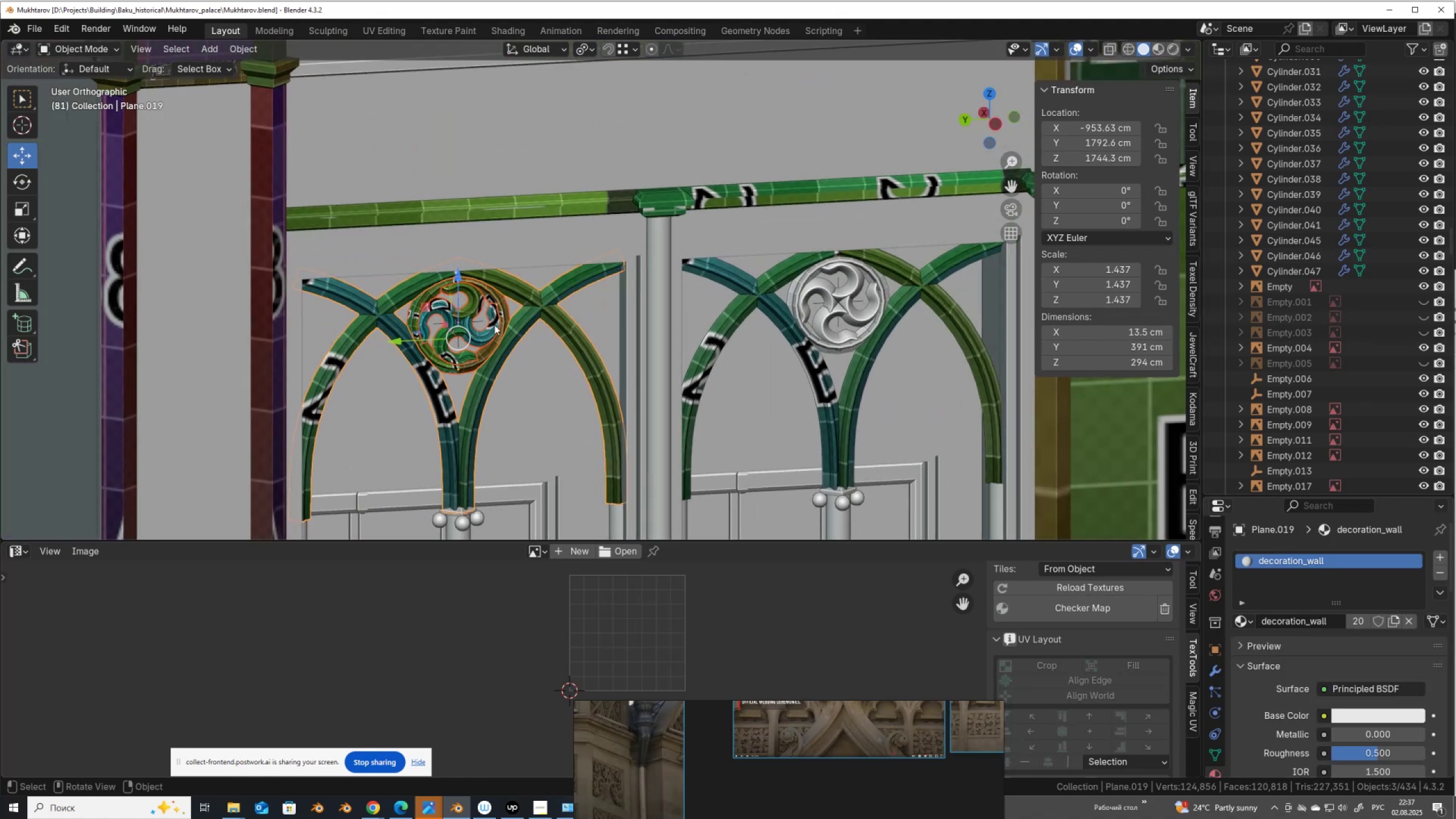 
scroll: coordinate [458, 322], scroll_direction: up, amount: 3.0
 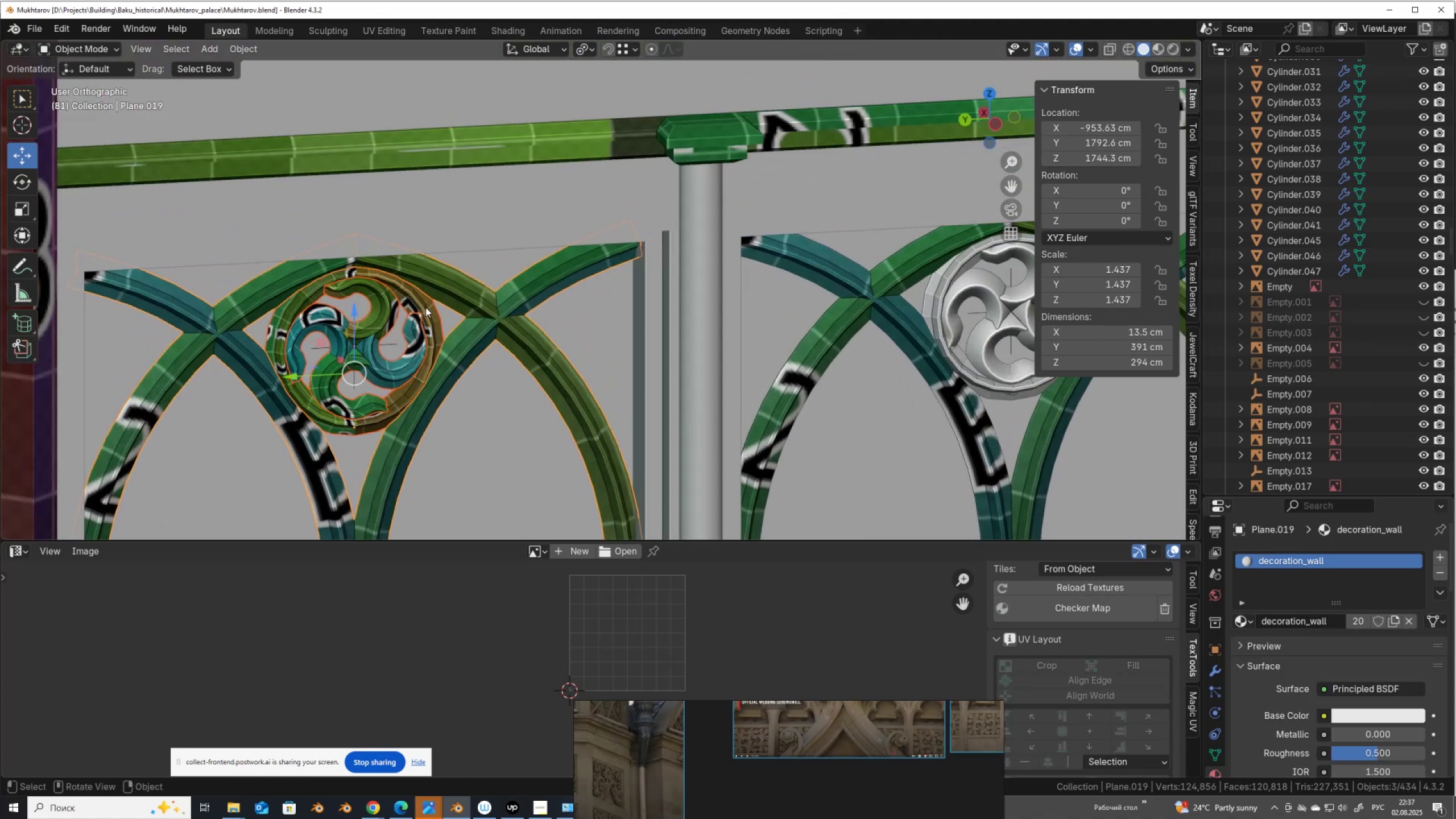 
left_click([426, 306])
 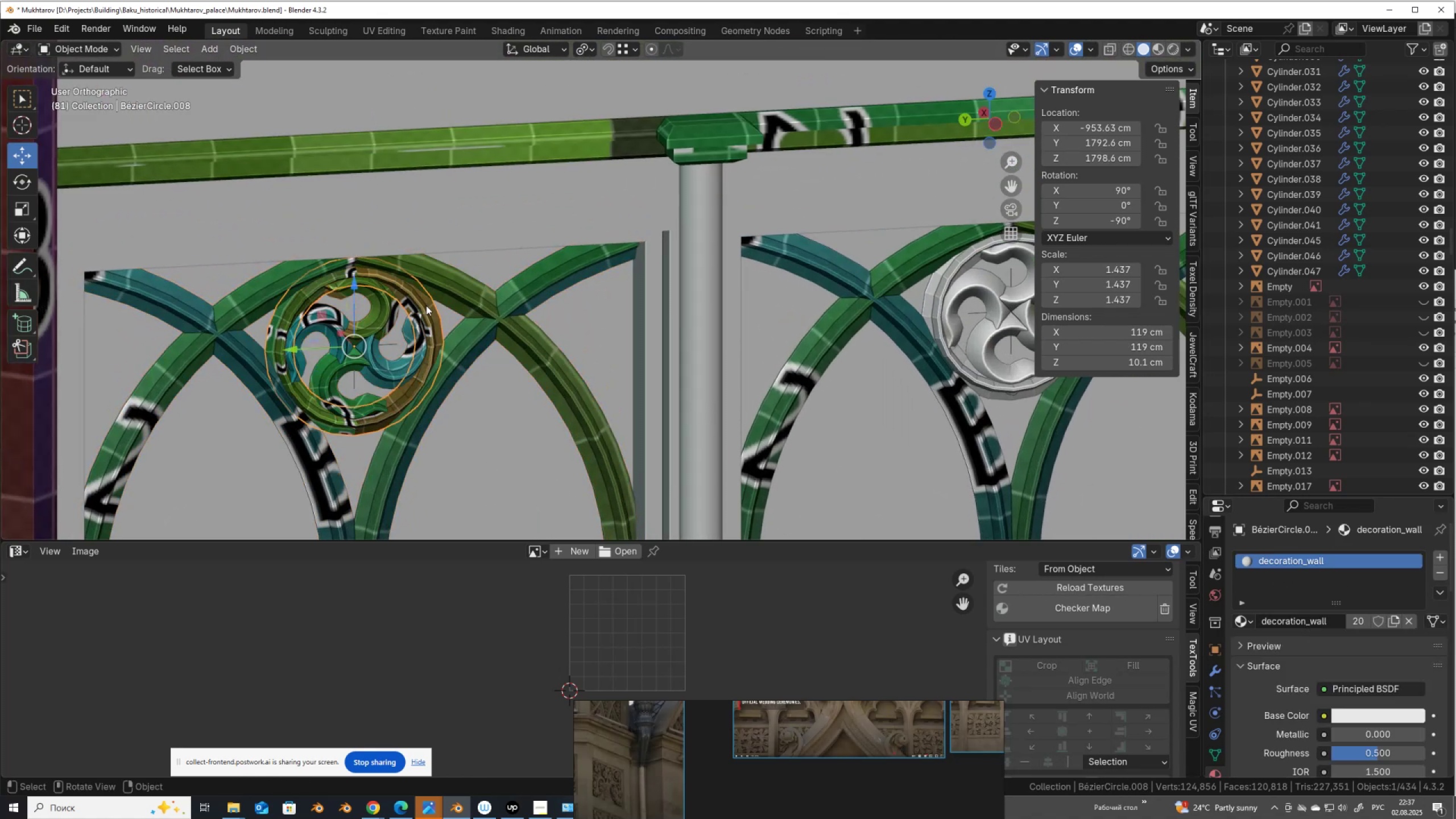 
right_click([426, 305])
 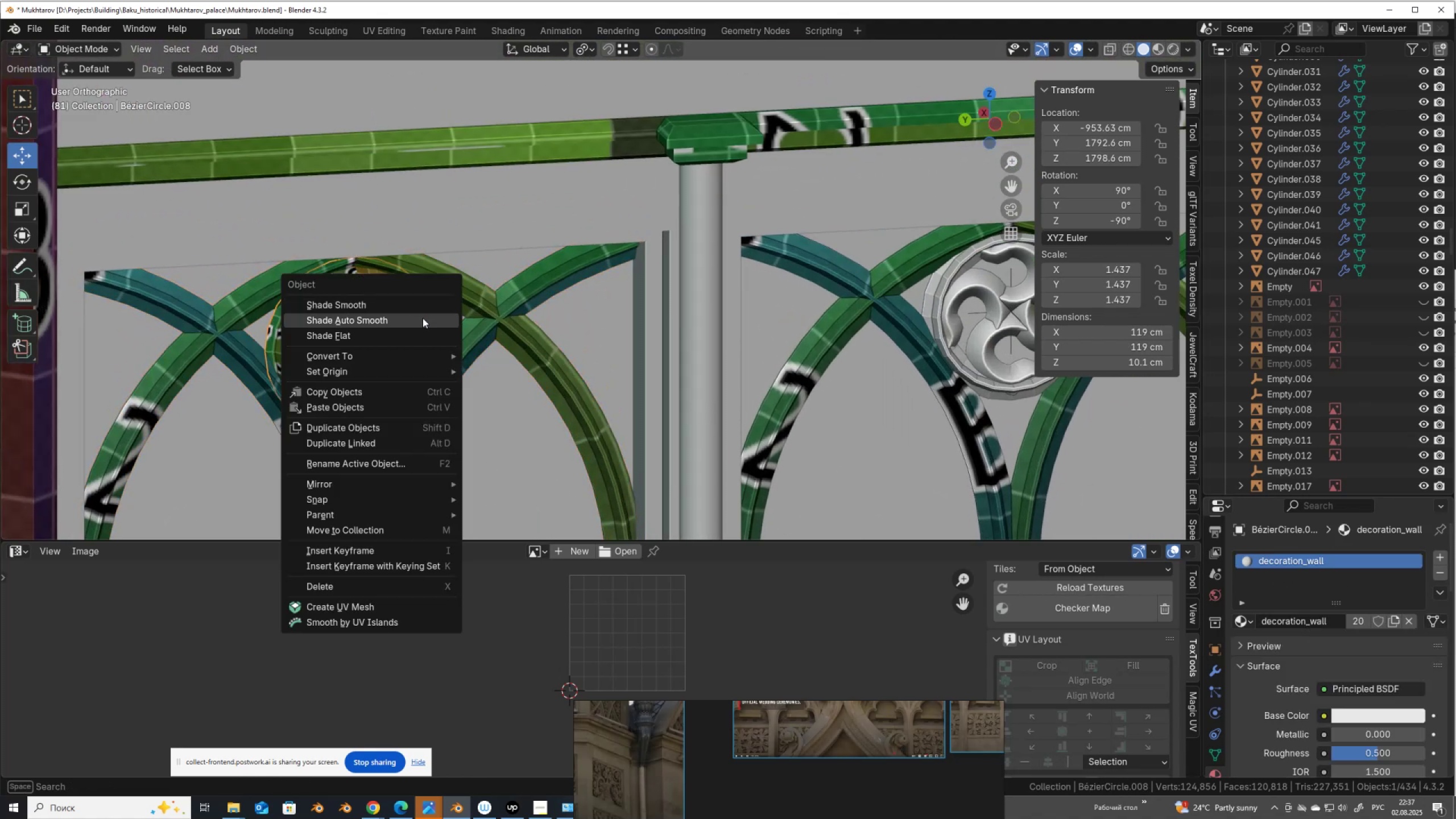 
left_click([423, 318])
 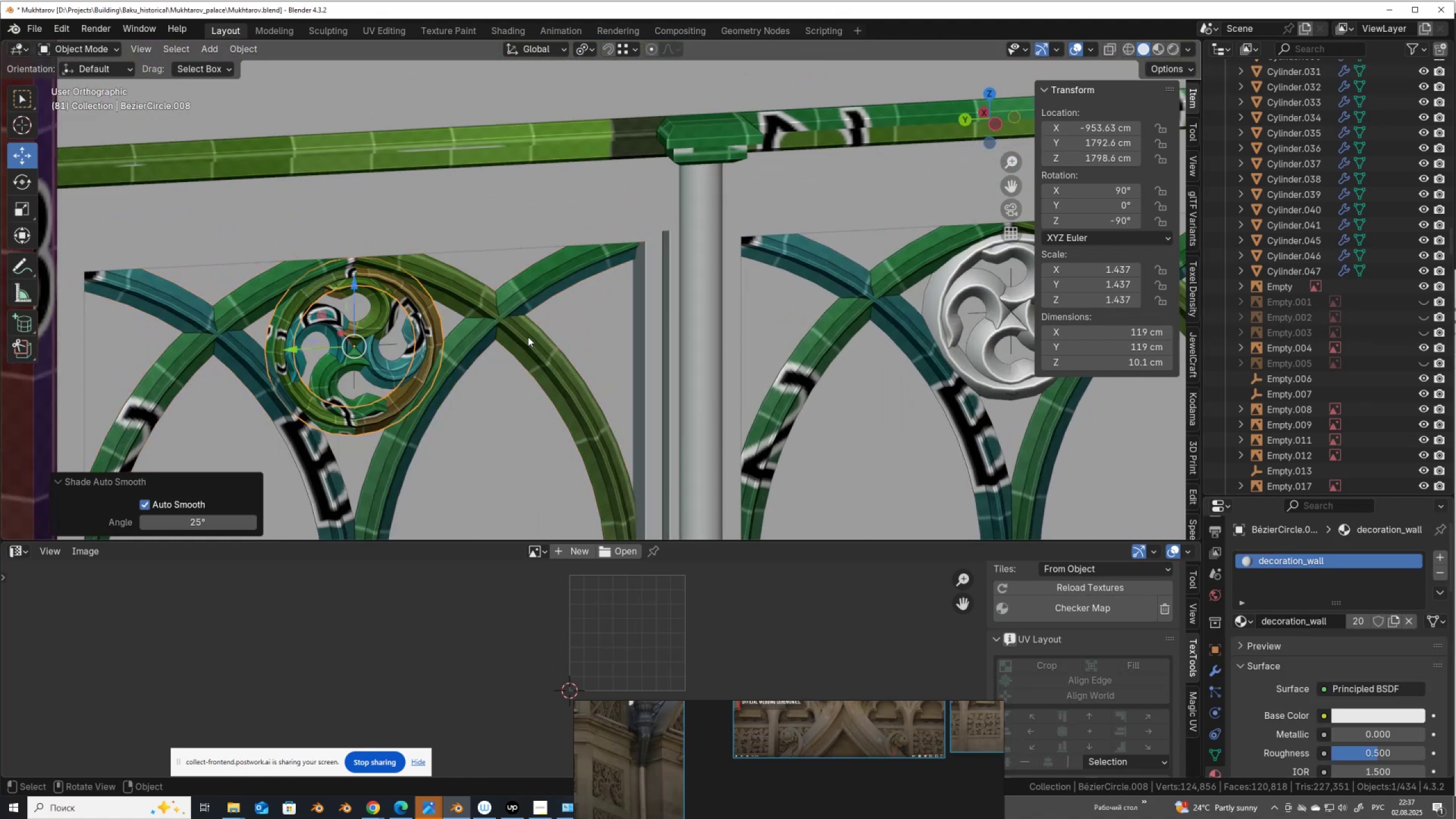 
scroll: coordinate [794, 355], scroll_direction: down, amount: 2.0
 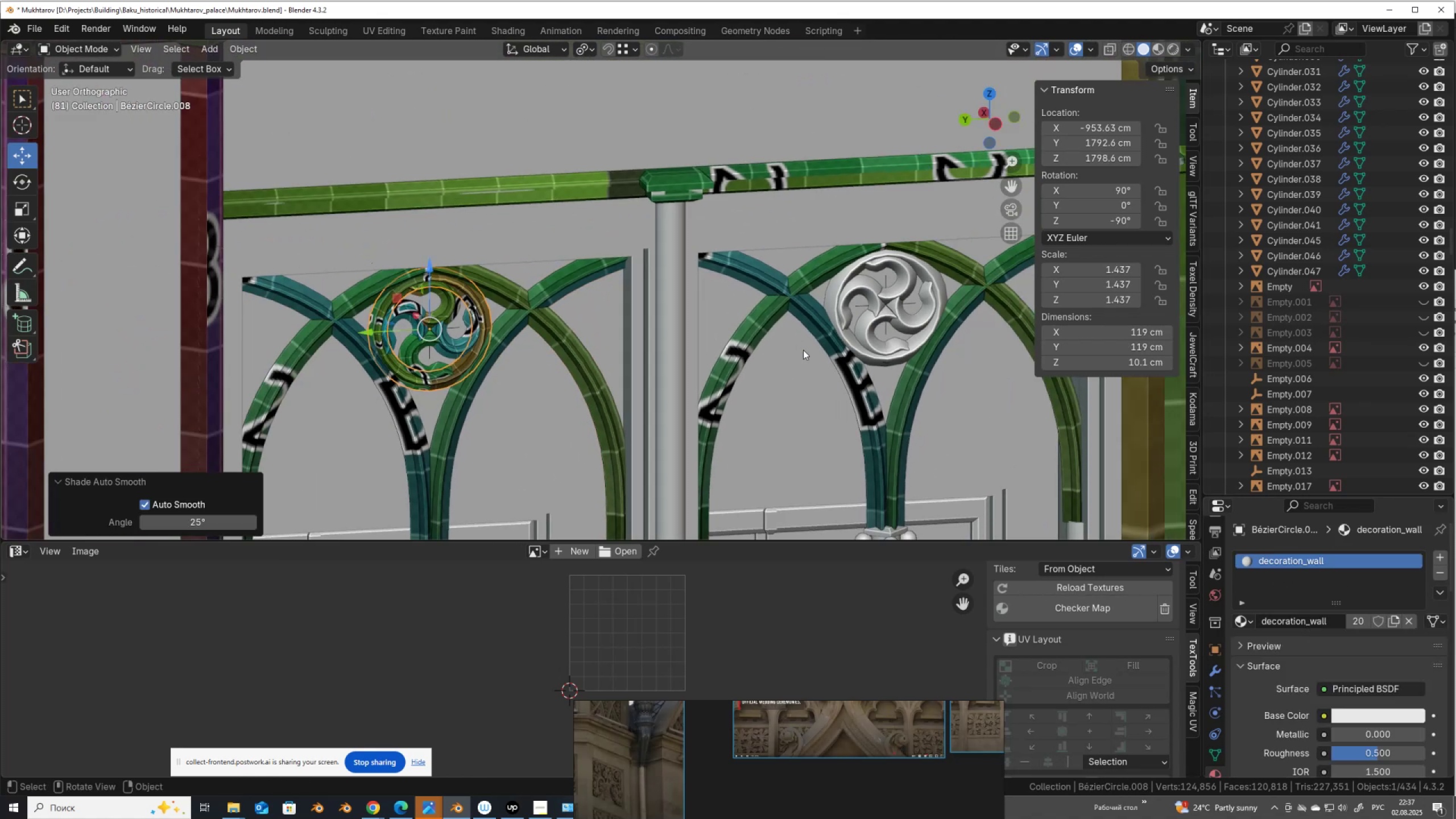 
hold_key(key=ShiftLeft, duration=0.52)
 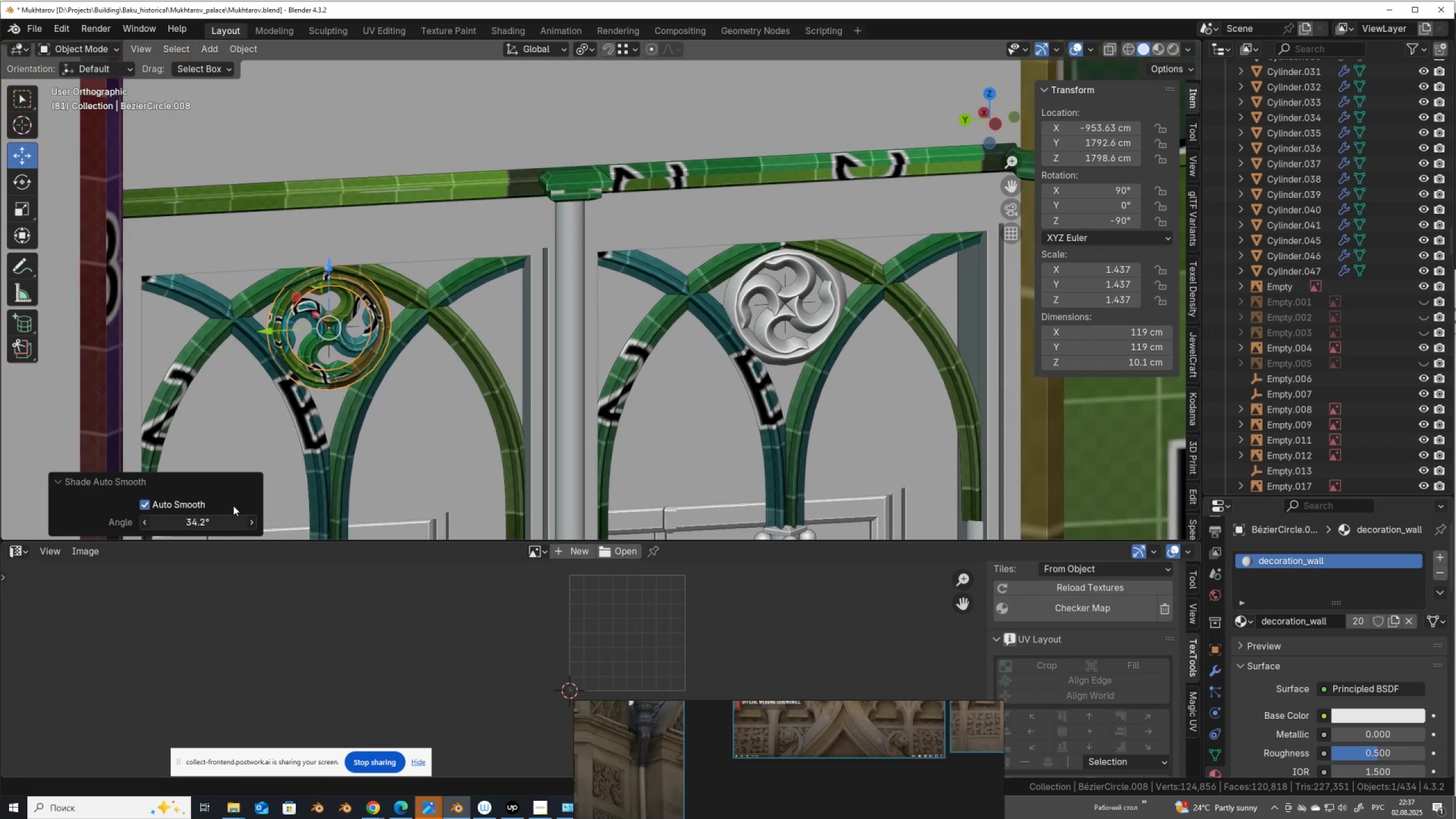 
wait(7.1)
 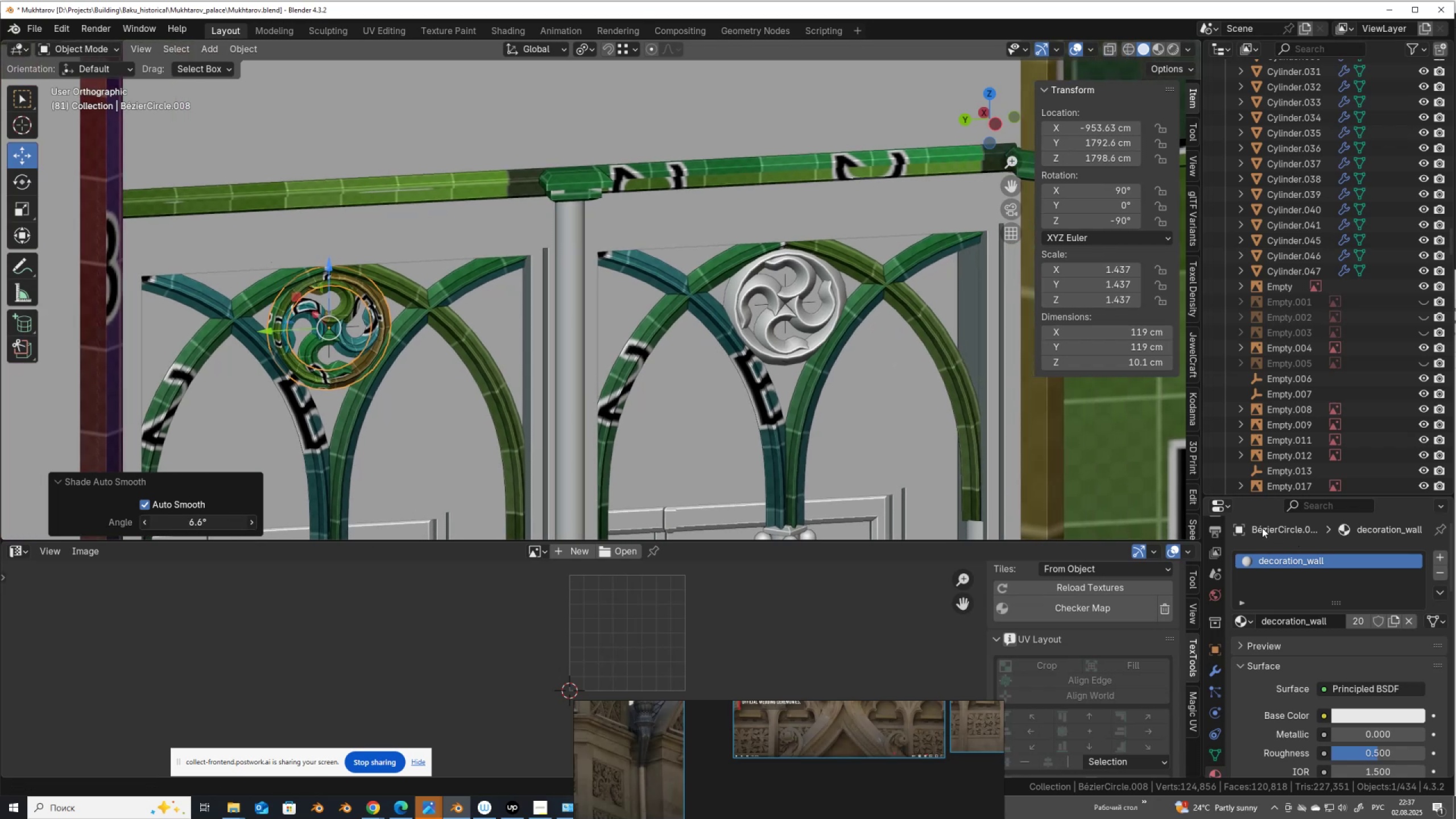 
scroll: coordinate [896, 274], scroll_direction: up, amount: 2.0
 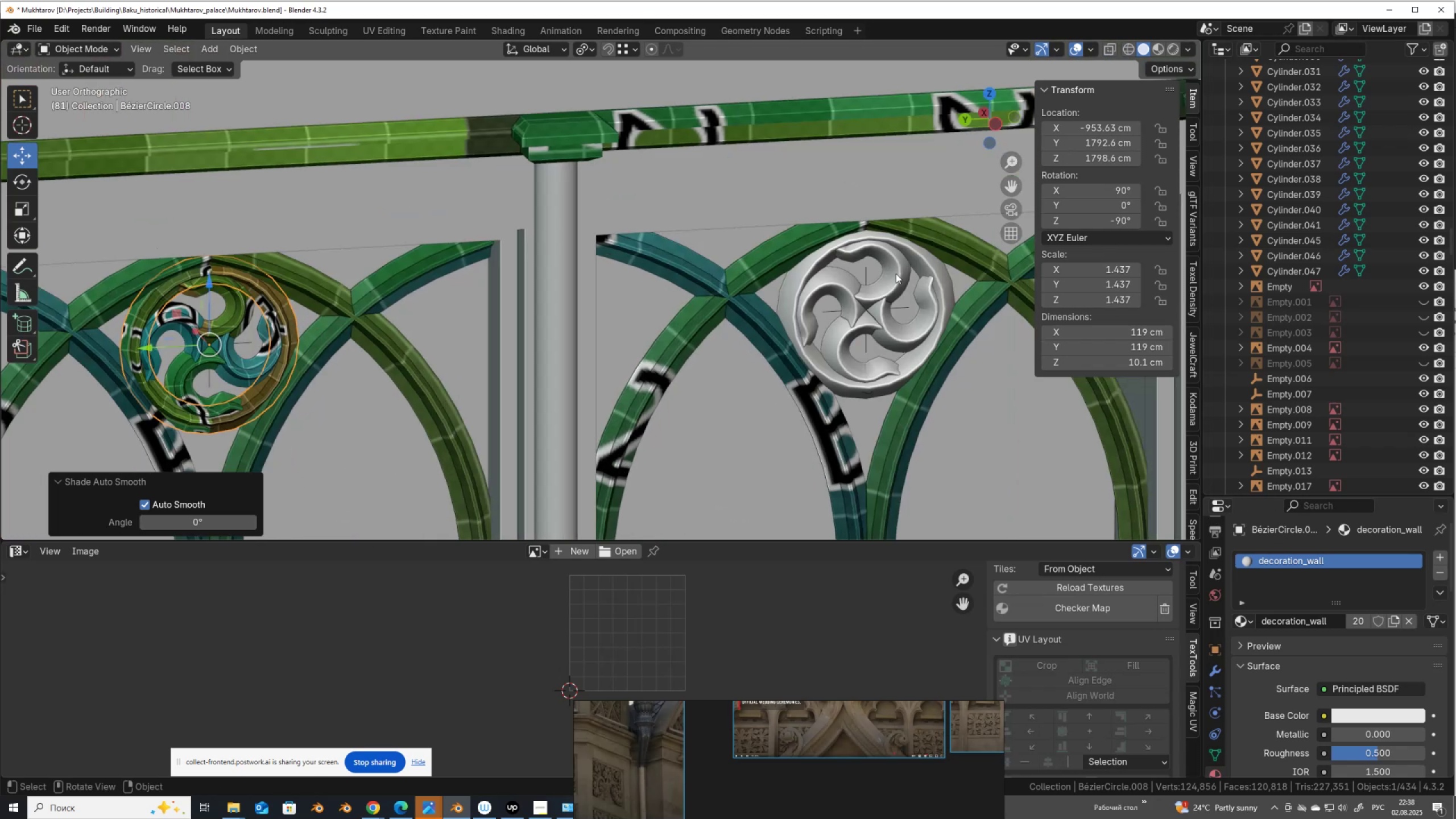 
hold_key(key=ShiftLeft, duration=0.42)
scroll: coordinate [624, 335], scroll_direction: up, amount: 10.0
 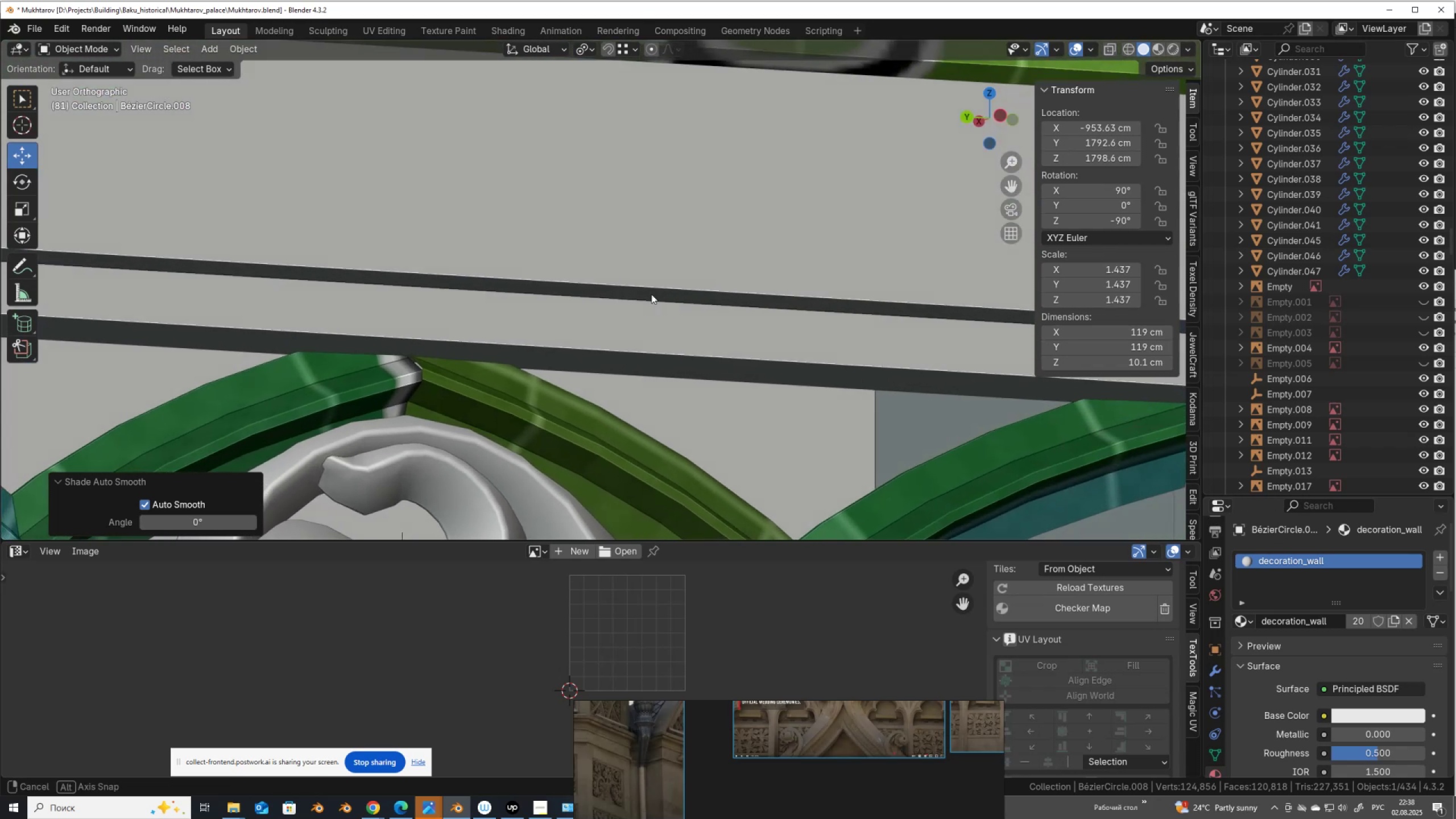 
scroll: coordinate [615, 330], scroll_direction: down, amount: 4.0
 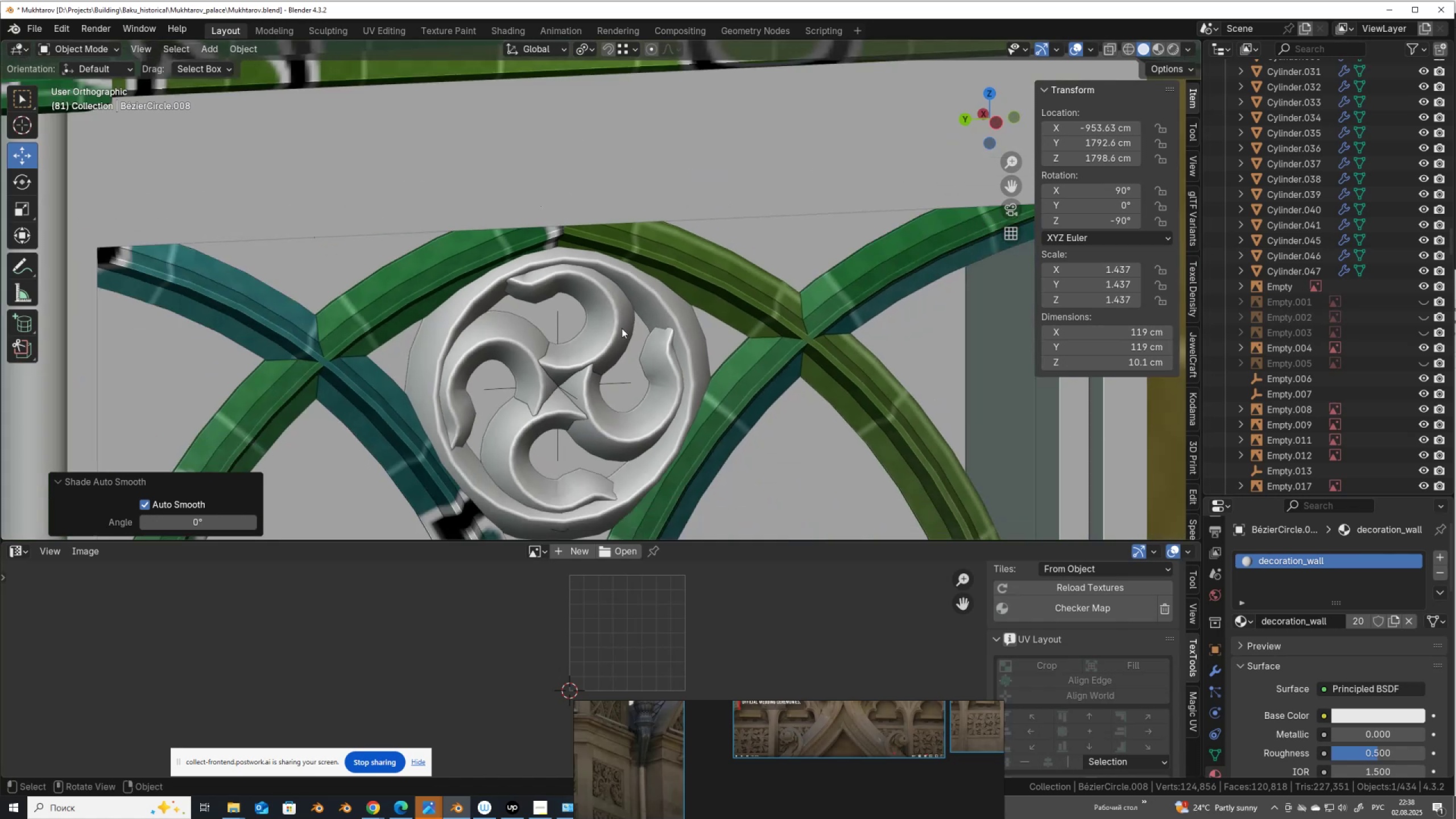 
hold_key(key=ShiftLeft, duration=0.92)
 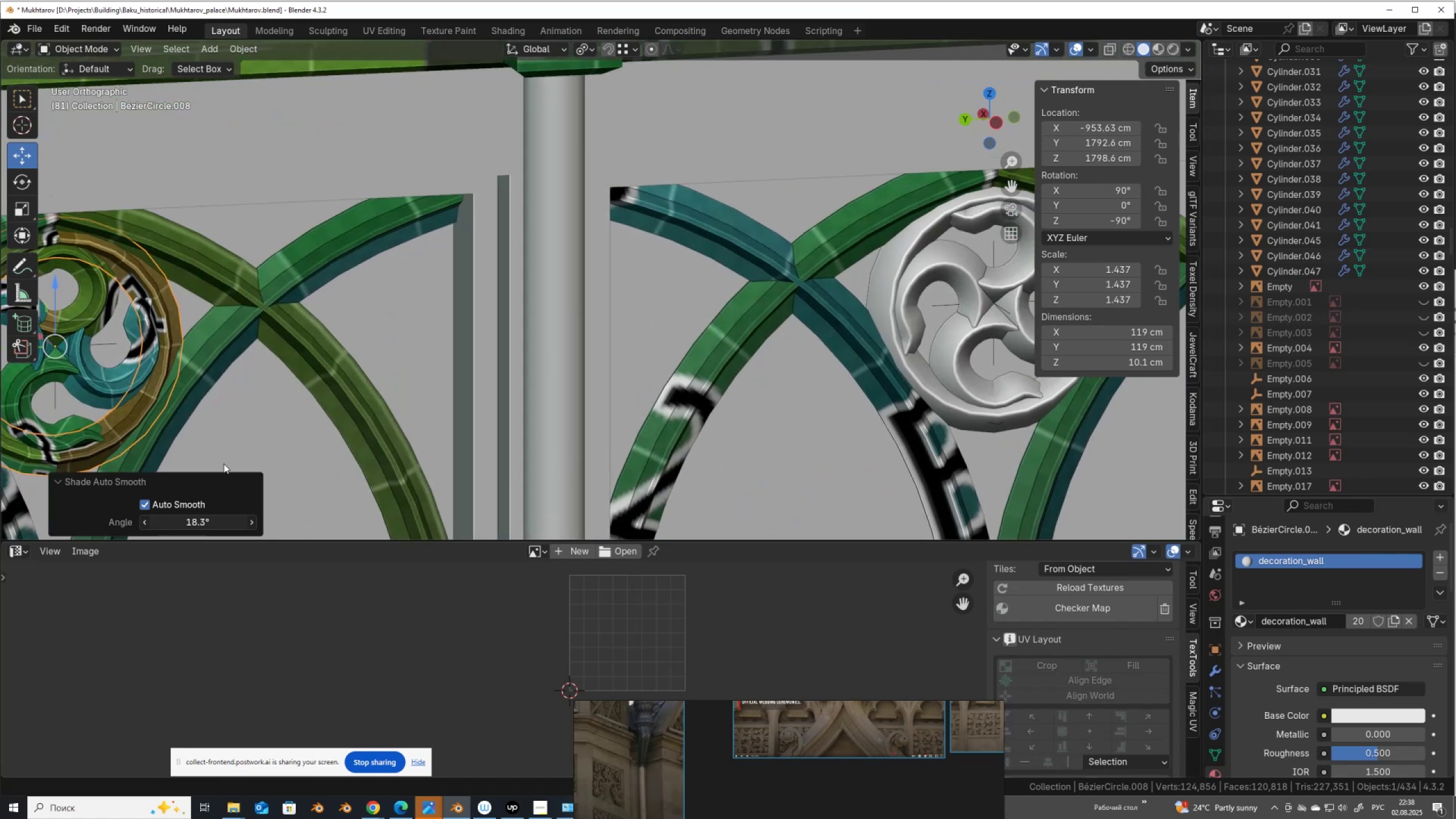 
wait(11.15)
 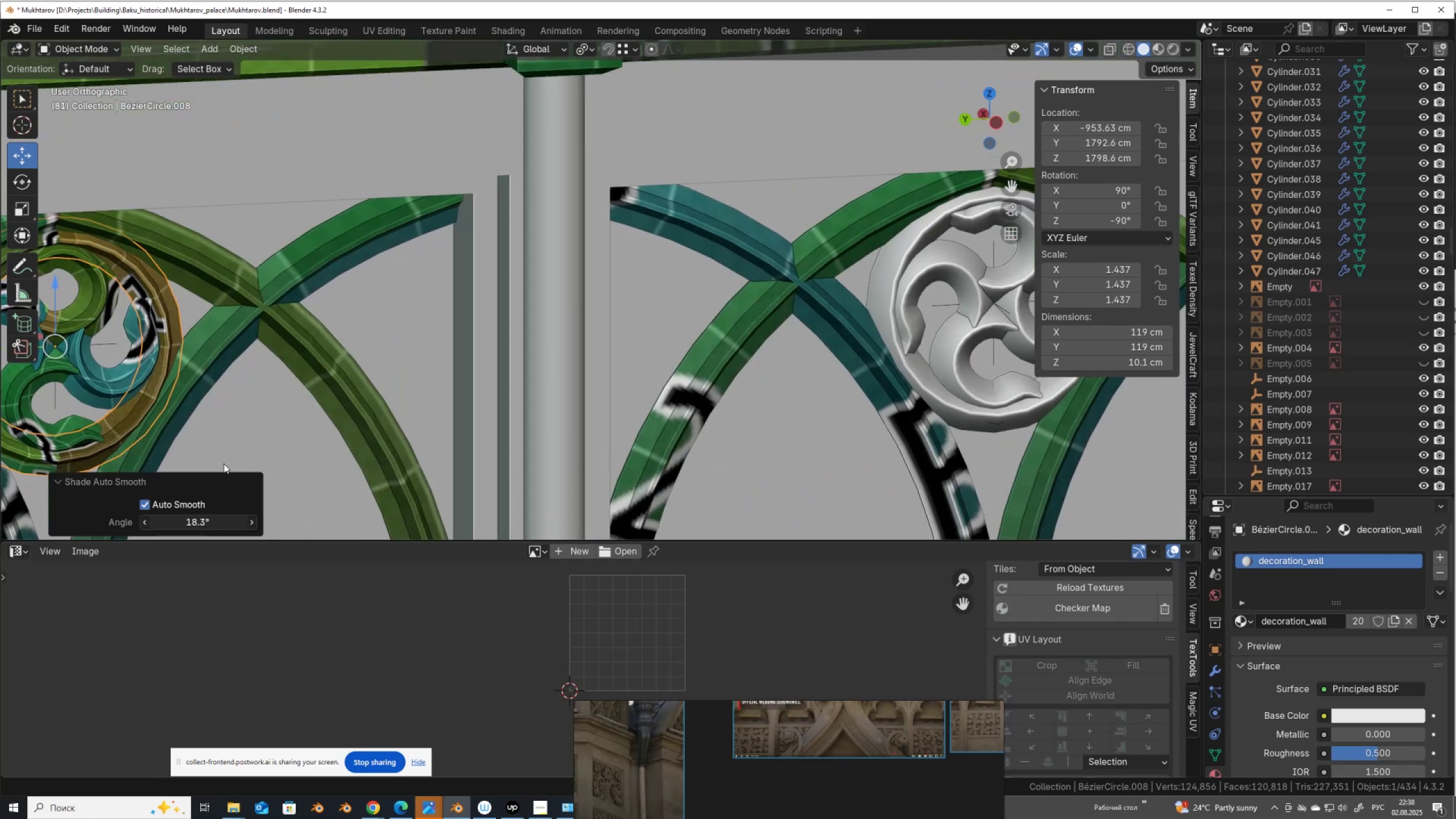 
left_click([892, 273])
 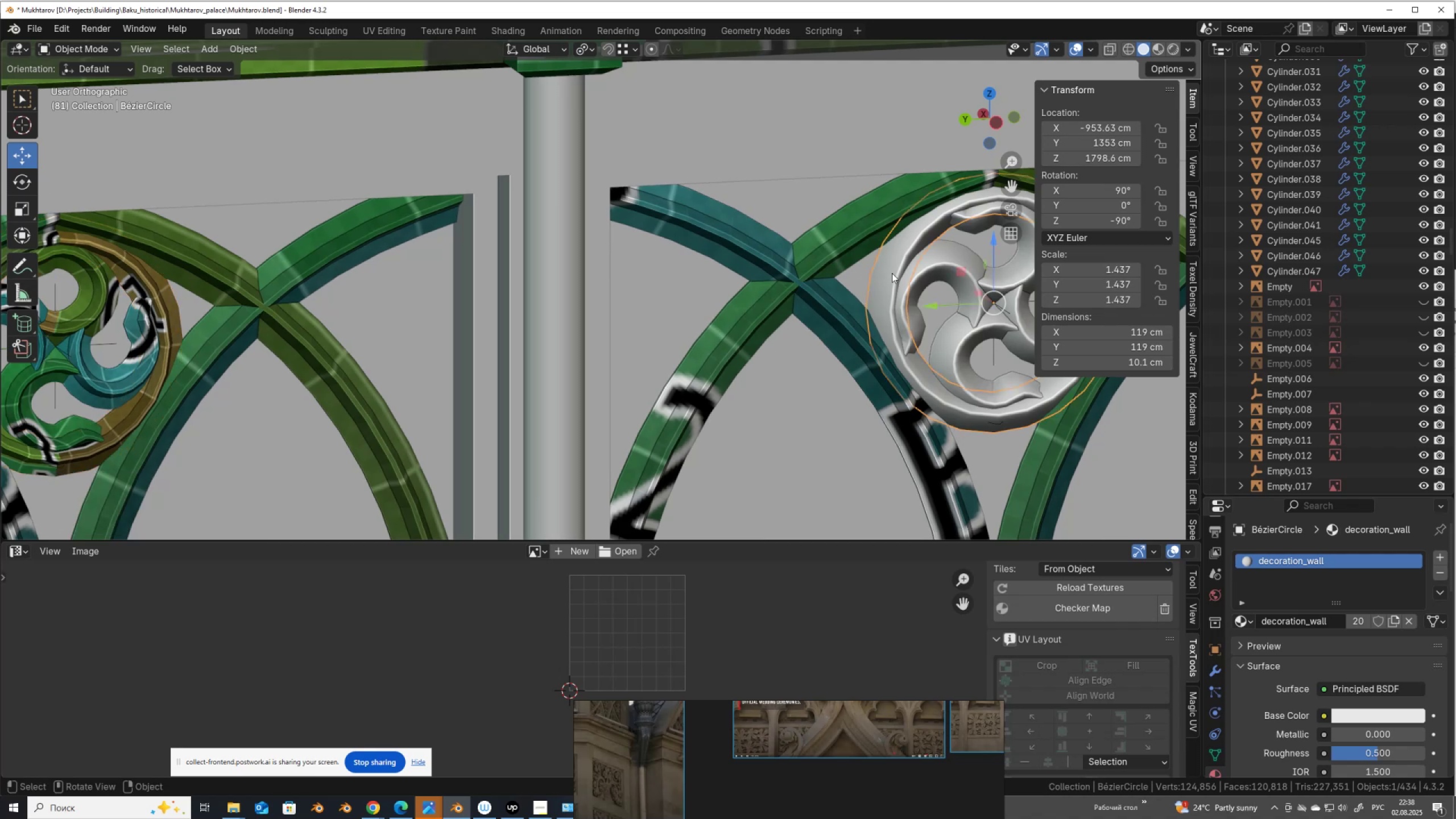 
right_click([892, 273])
 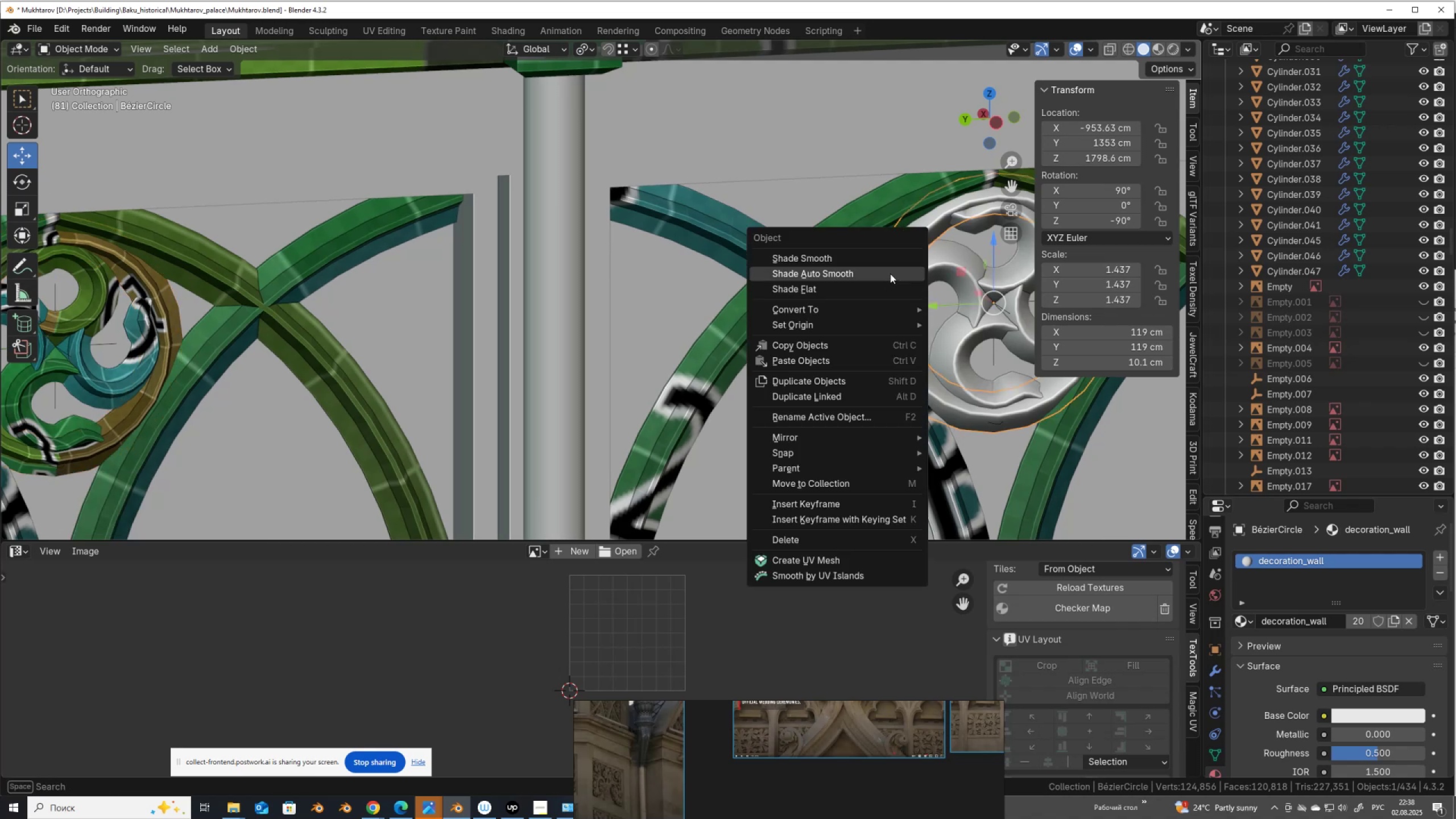 
left_click([890, 274])
 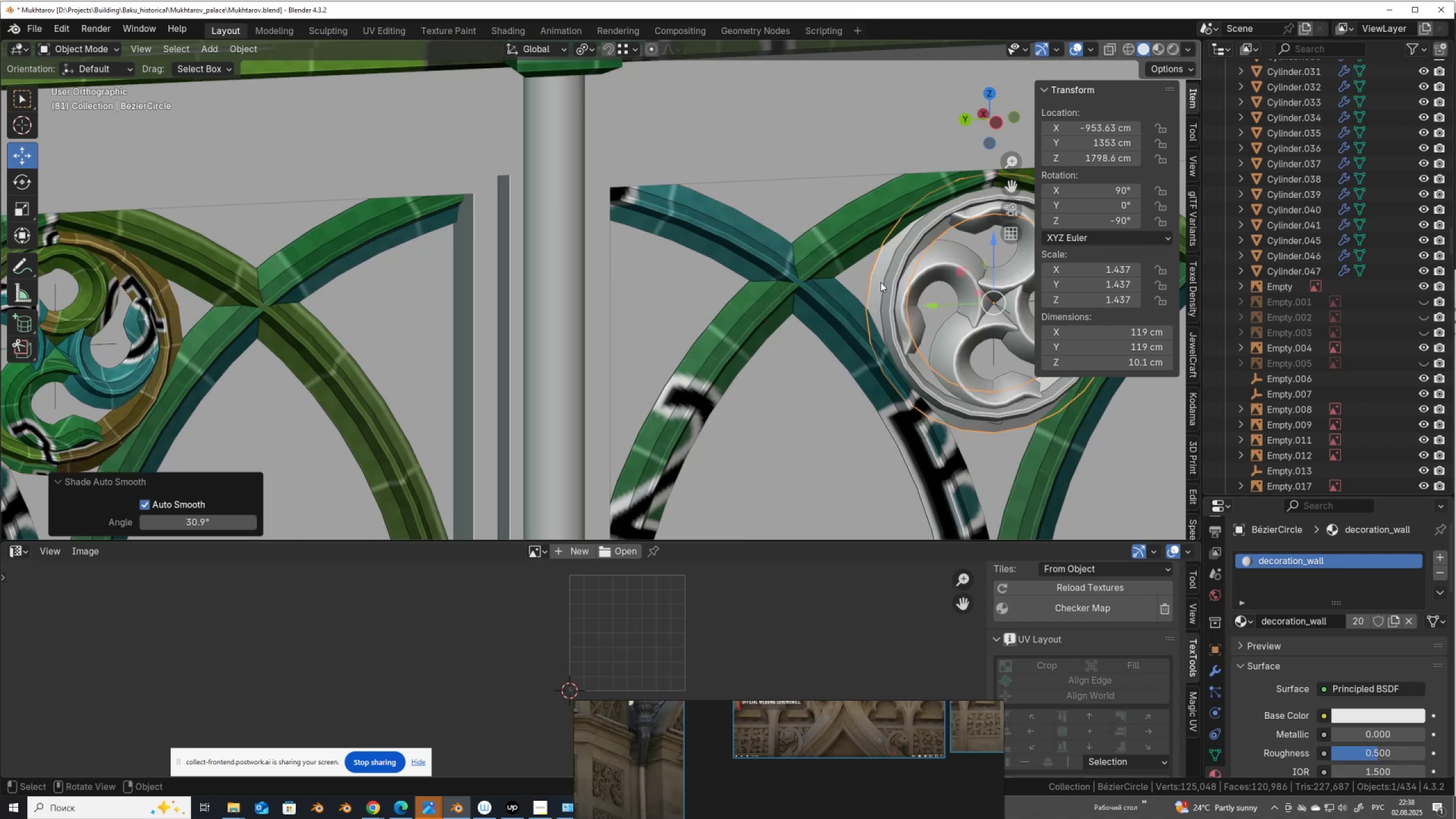 
scroll: coordinate [846, 324], scroll_direction: down, amount: 3.0
 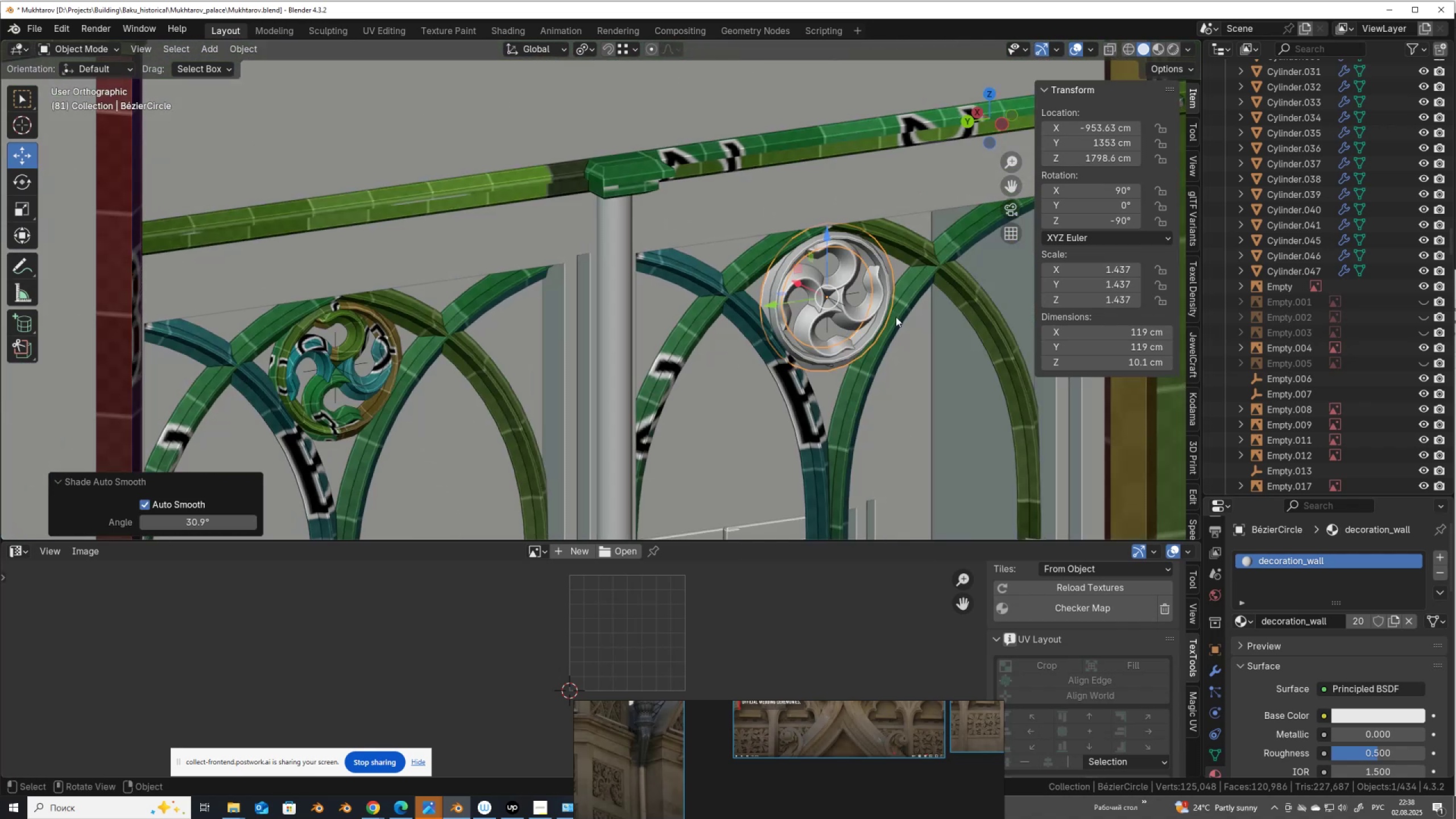 
hold_key(key=ShiftLeft, duration=1.38)
left_click([850, 316])
 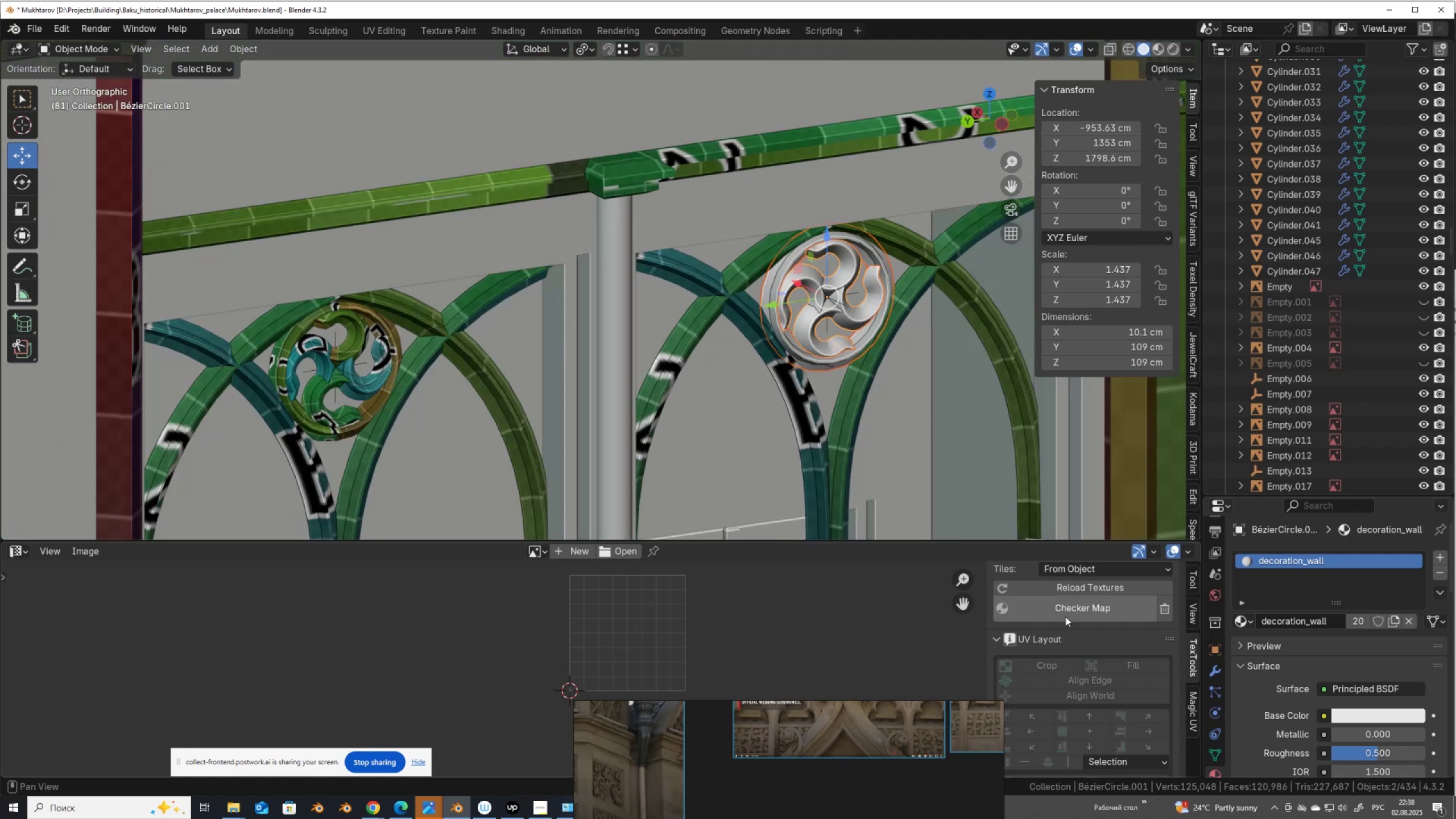 
left_click([1069, 610])
 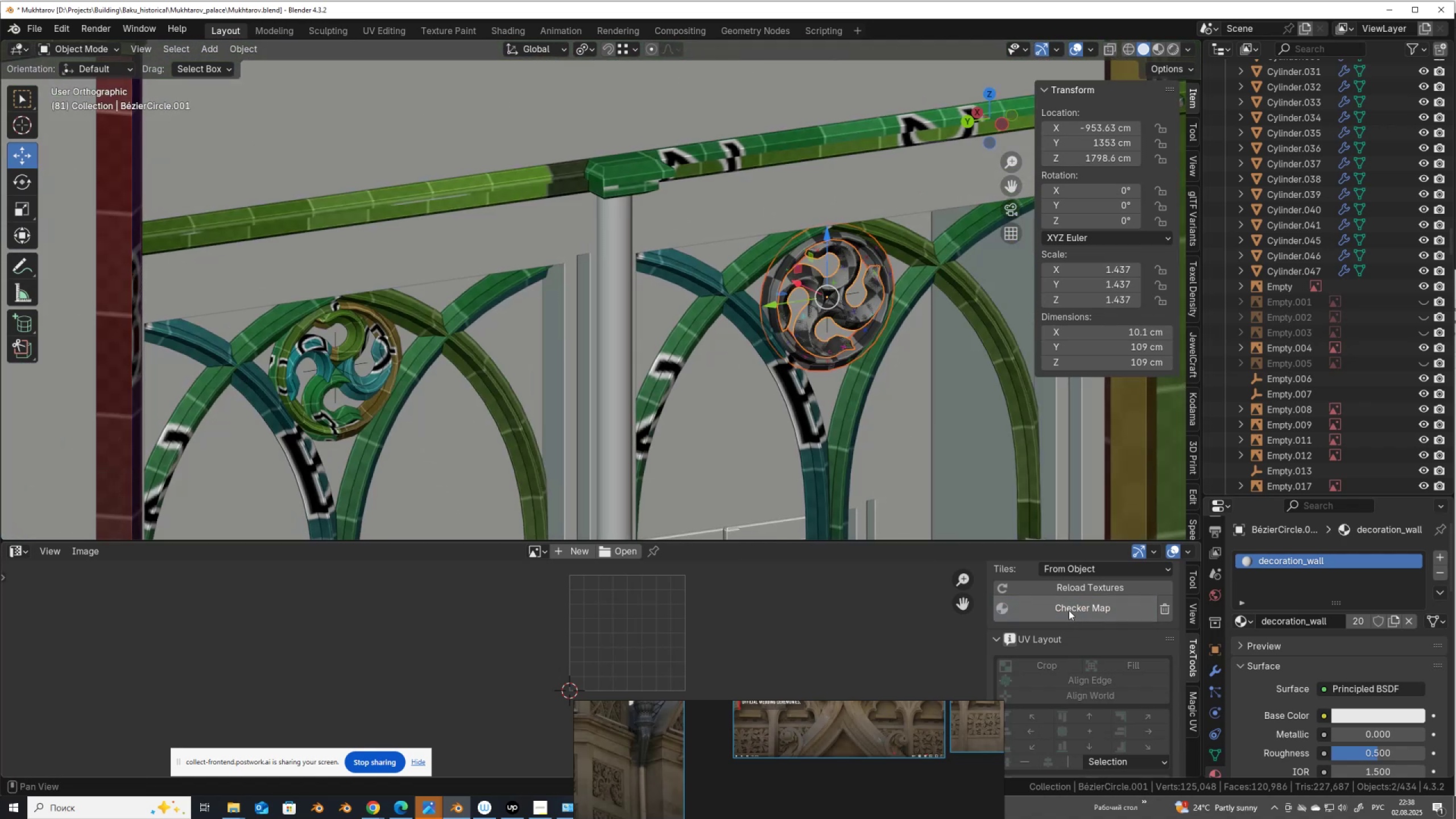 
left_click([1069, 610])
 